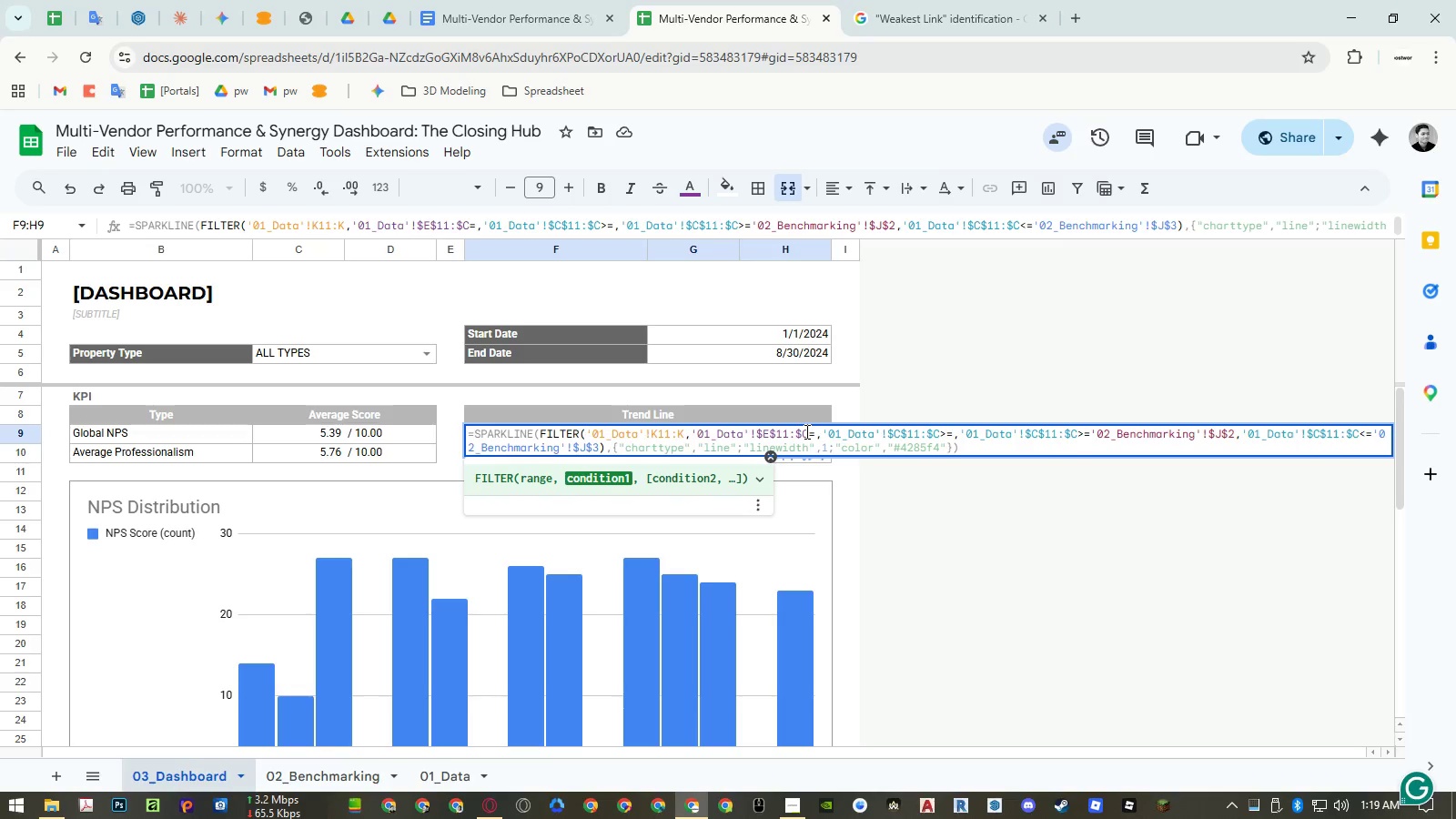 
key(Shift+E)
 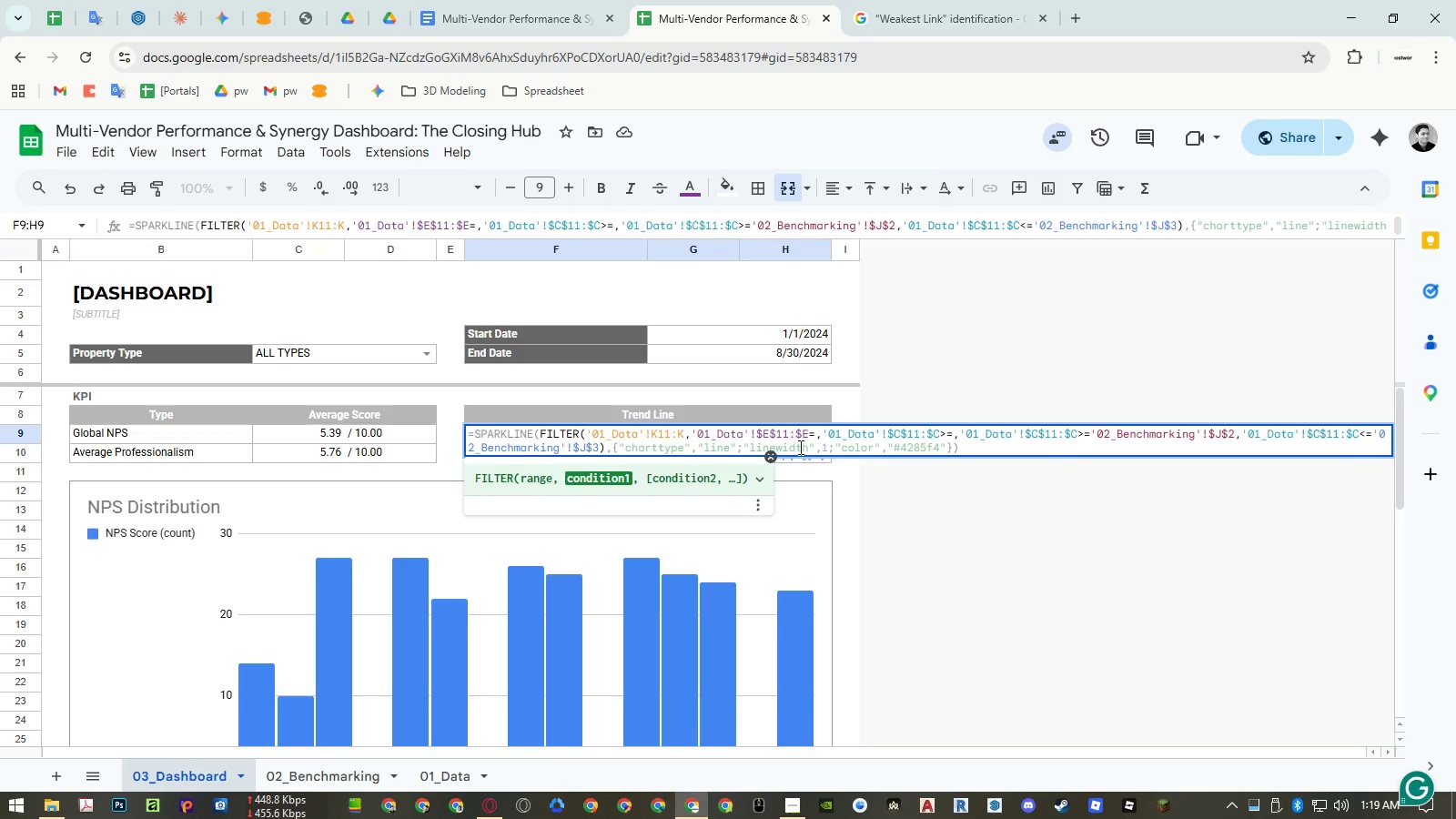 
left_click([814, 437])
 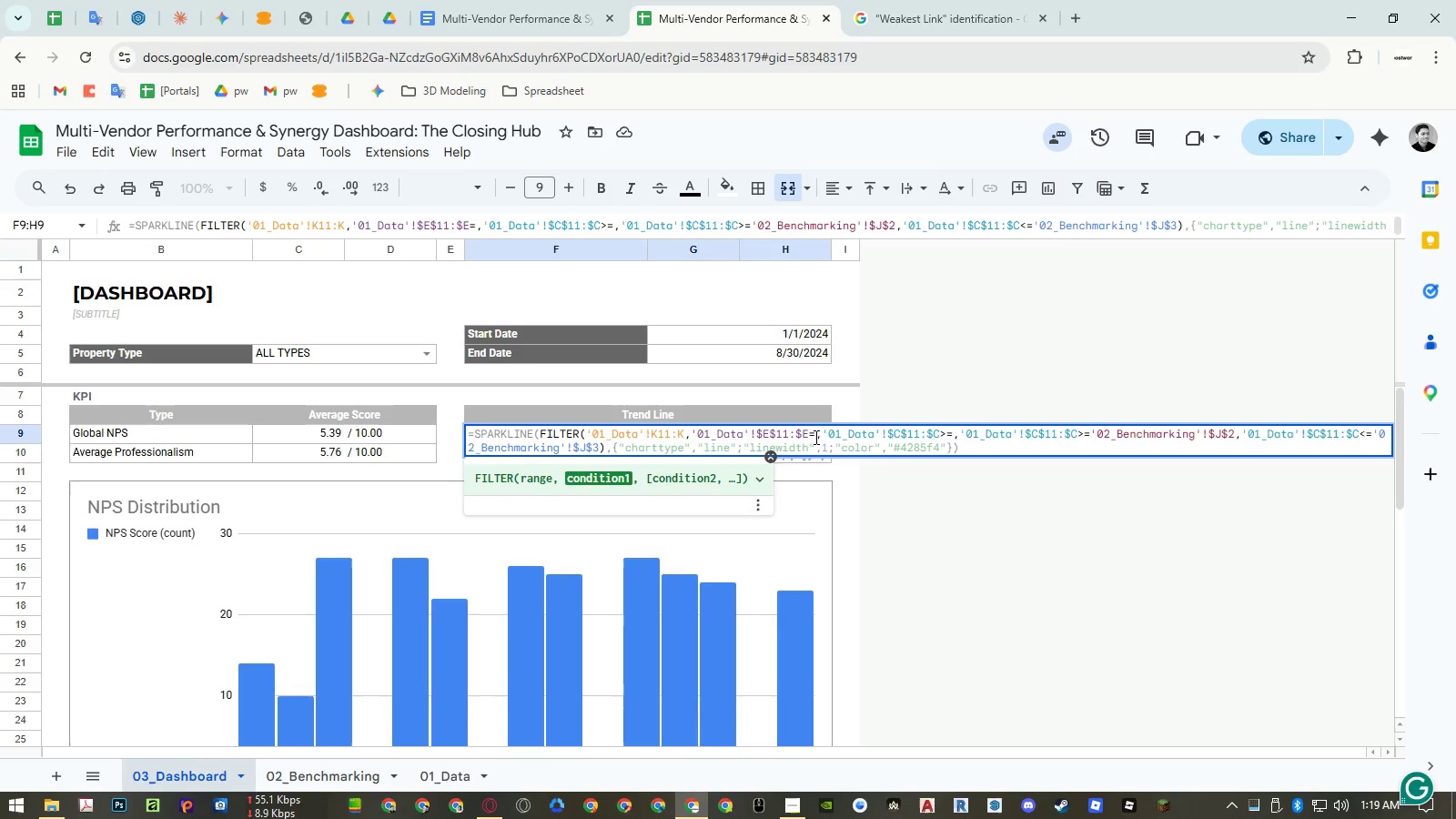 
wait(5.45)
 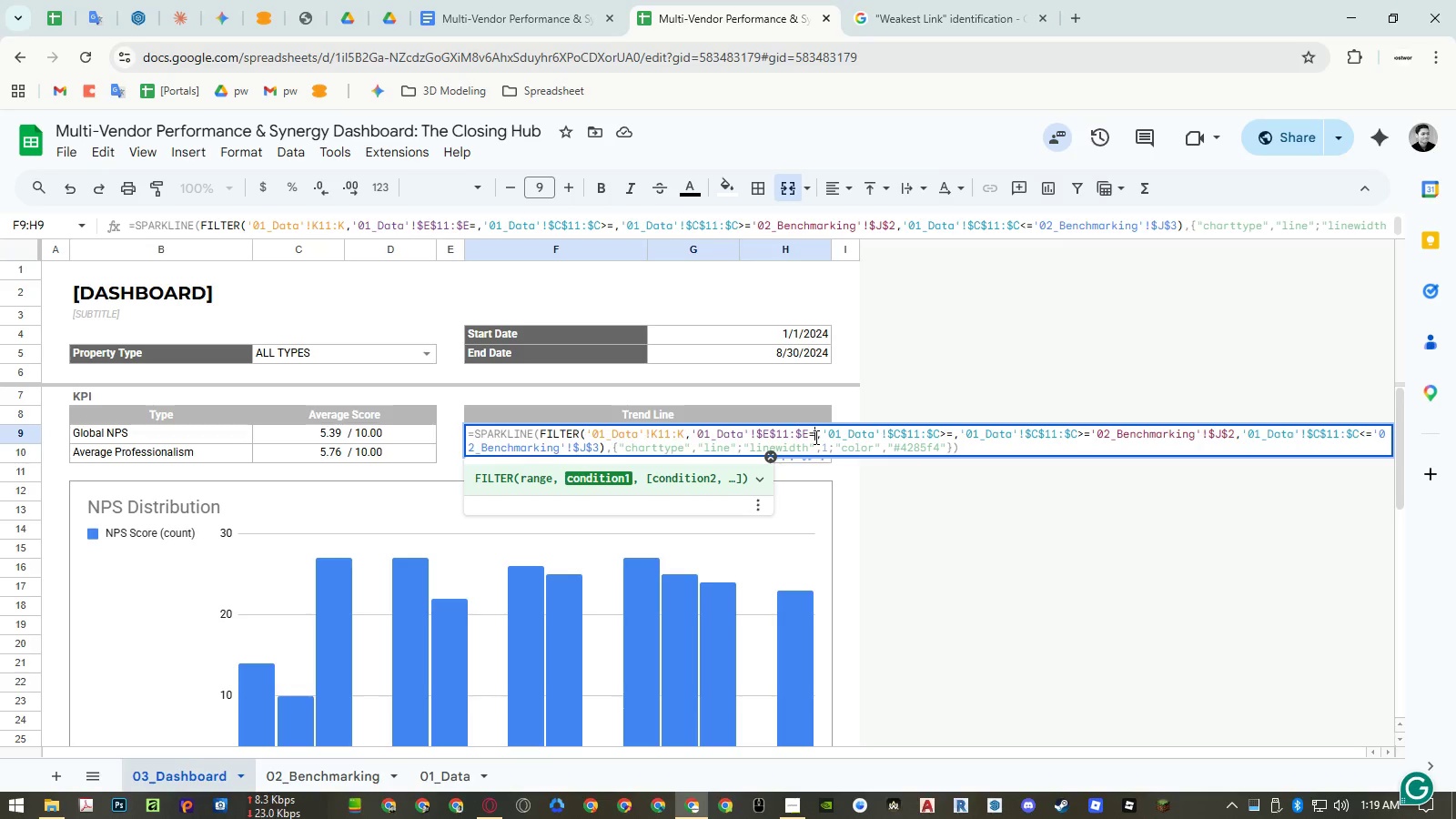 
left_click([379, 349])
 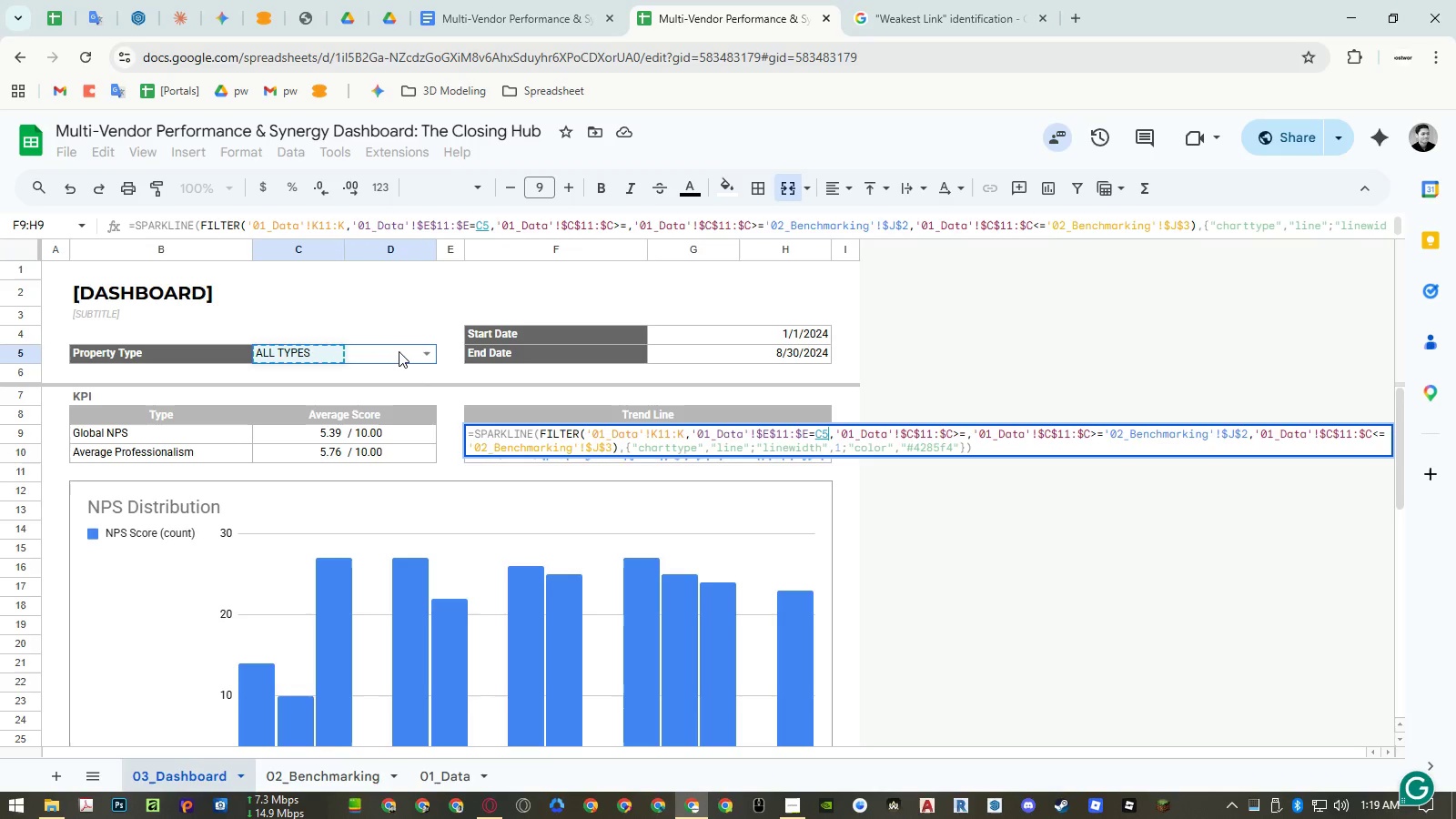 
key(Enter)
 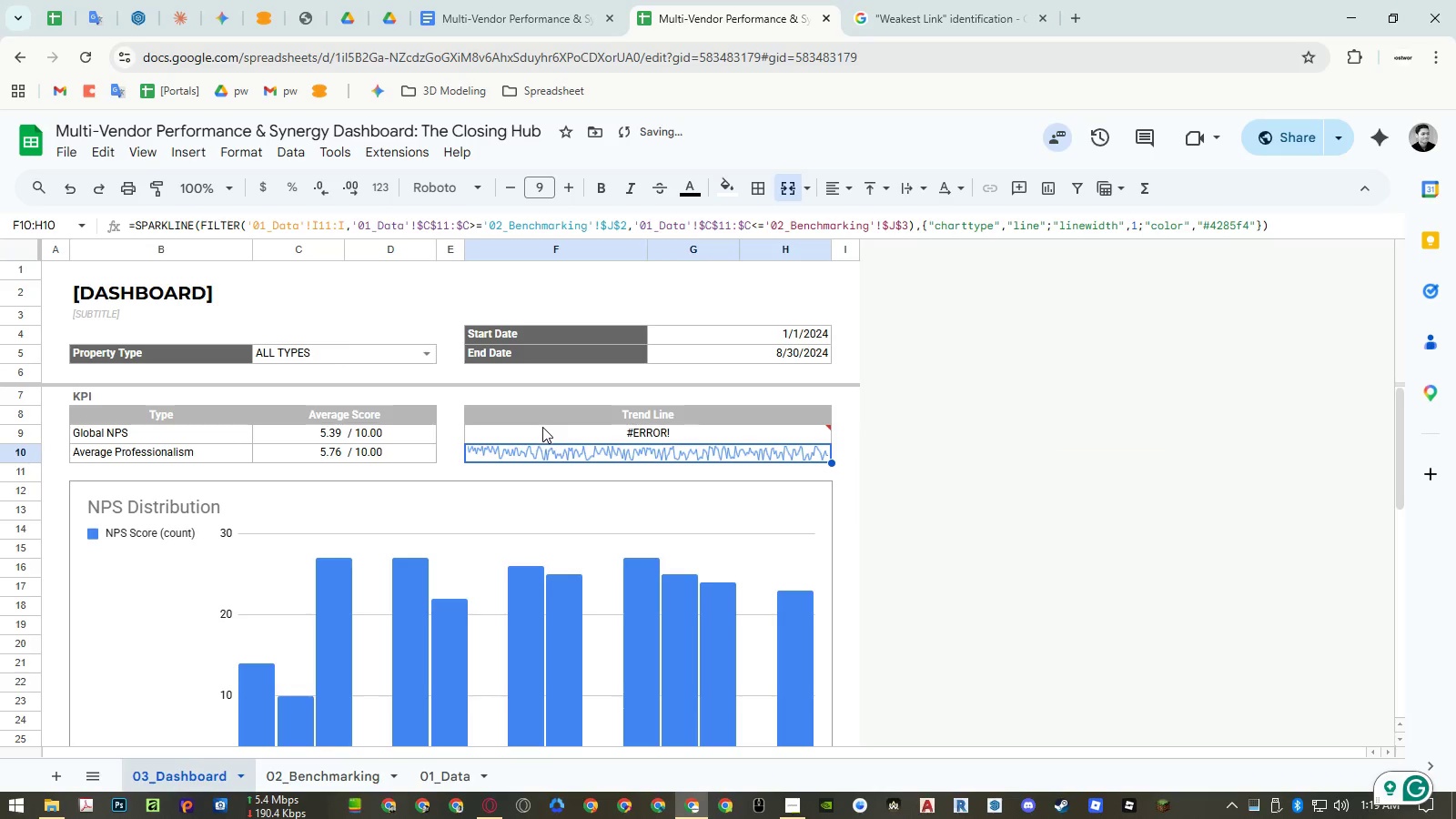 
left_click([542, 431])
 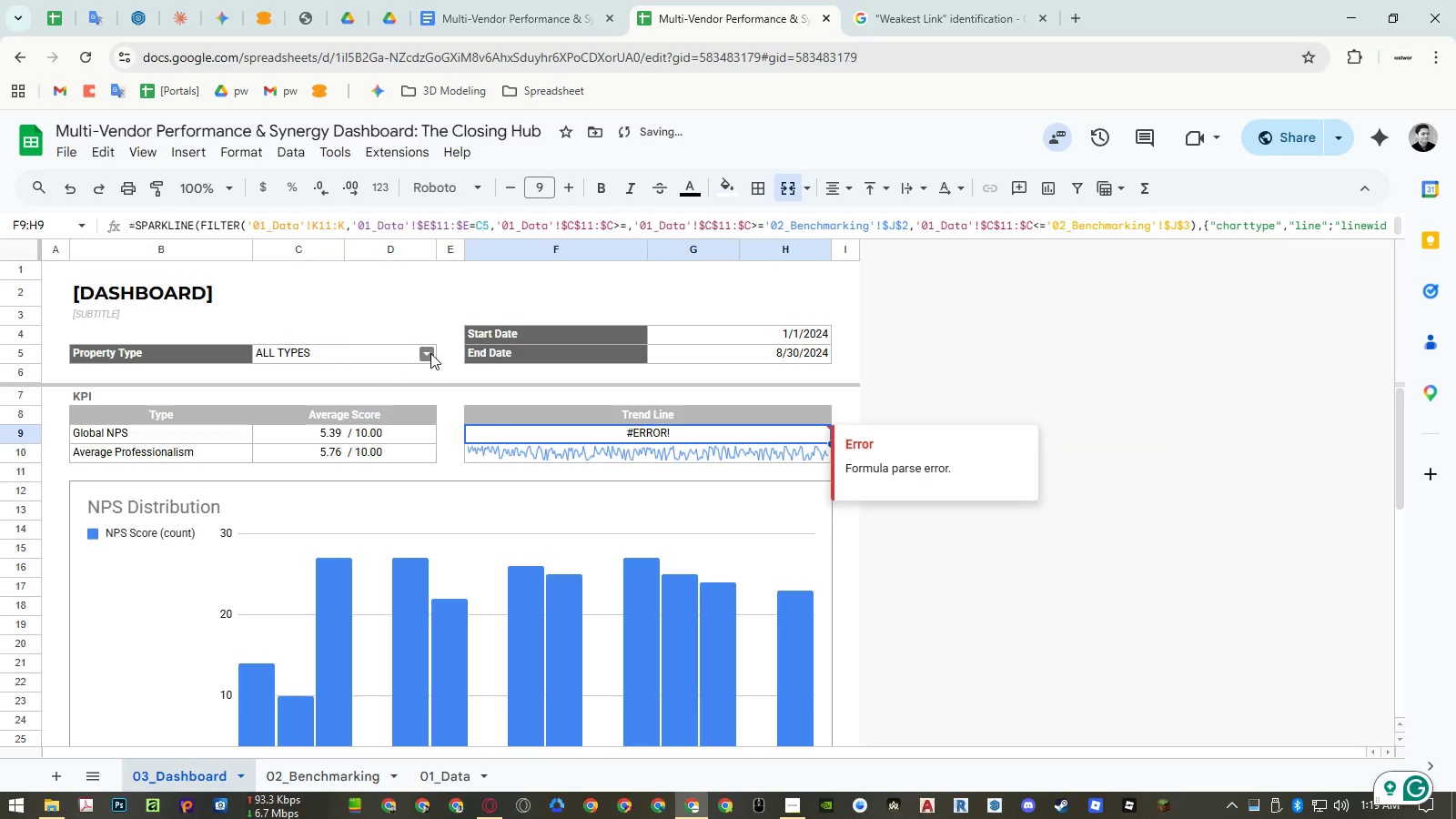 
left_click([430, 353])
 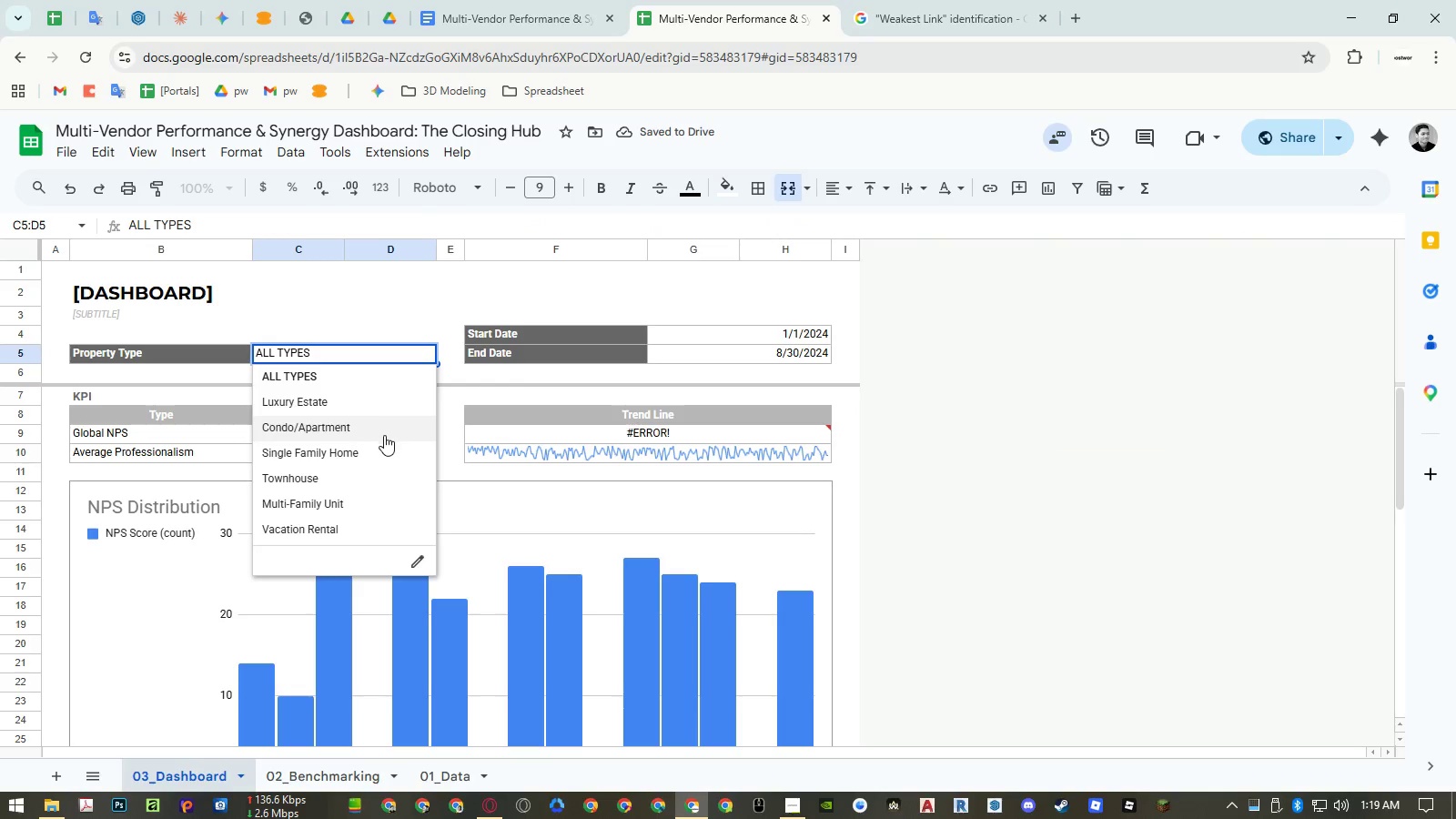 
left_click([379, 447])
 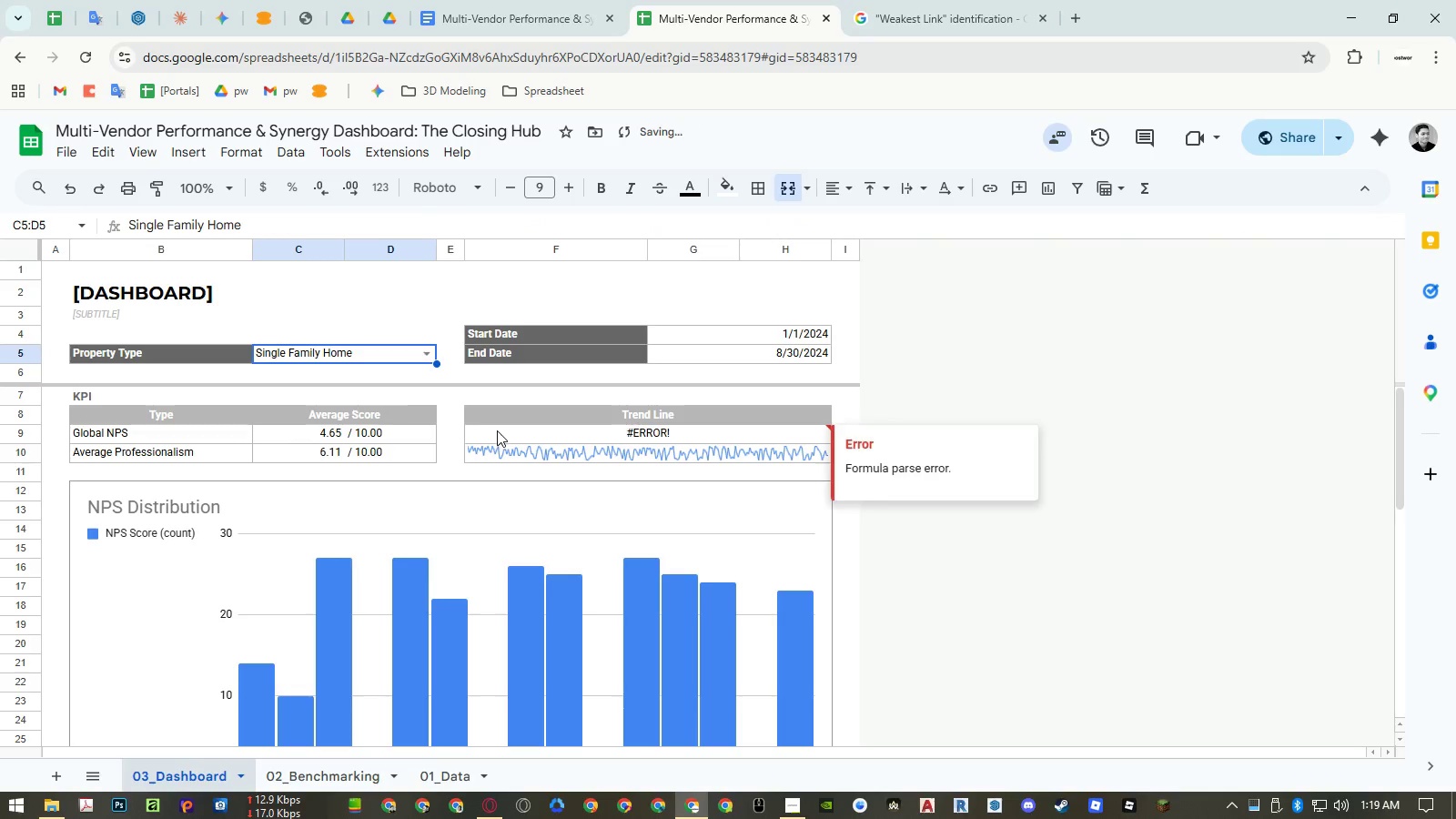 
double_click([497, 431])
 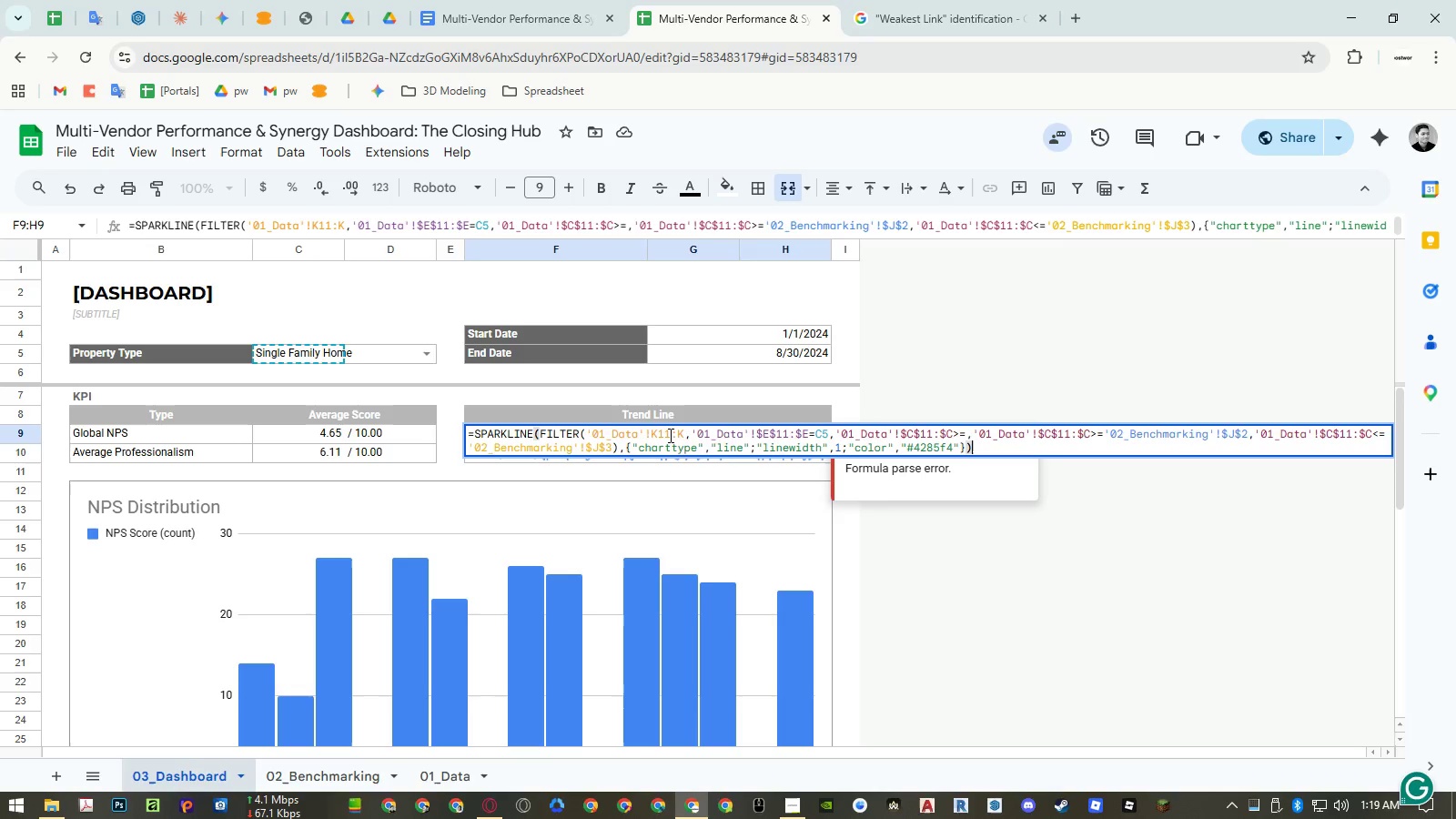 
wait(6.03)
 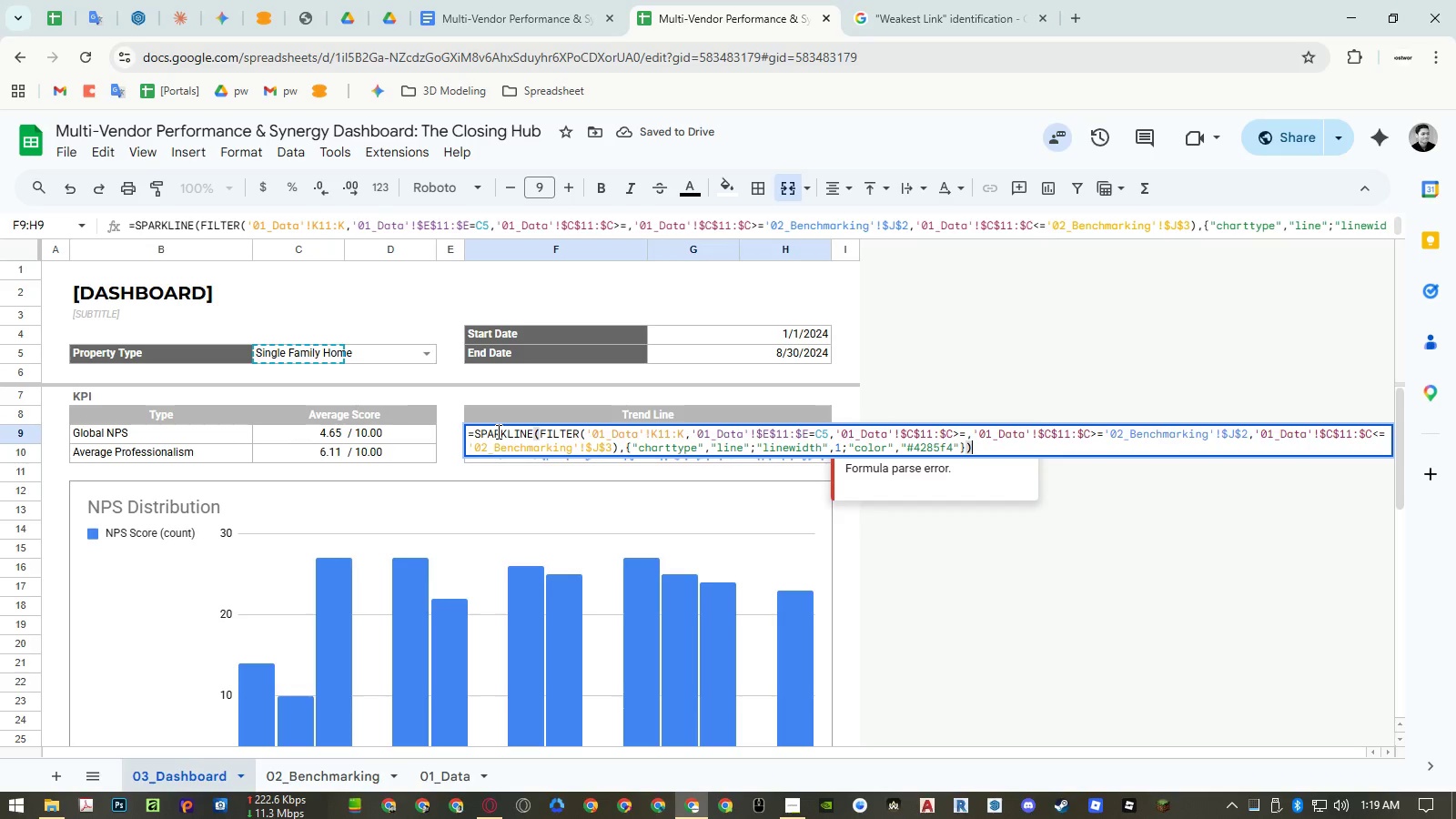 
key(Escape)
 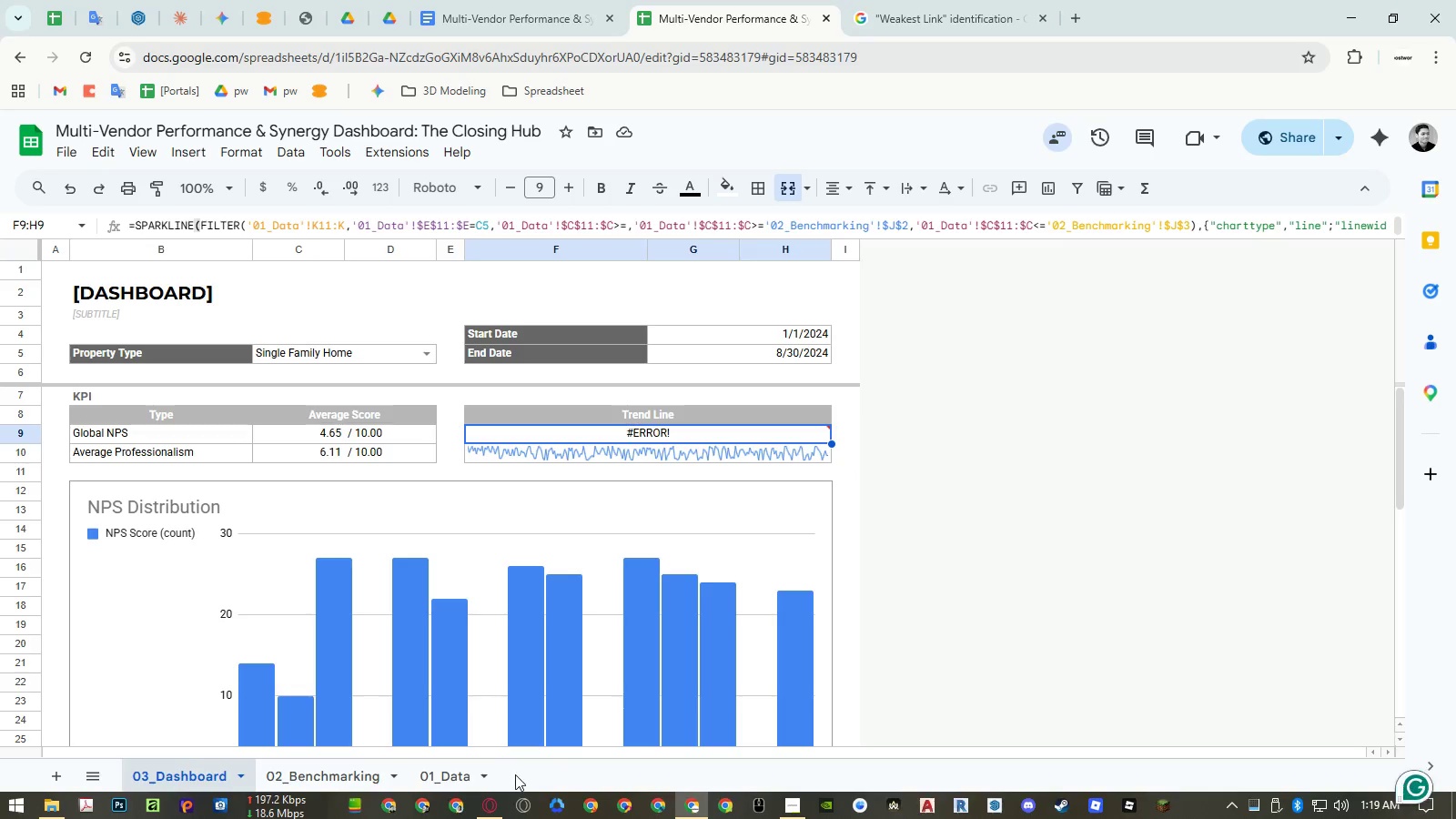 
left_click([461, 779])
 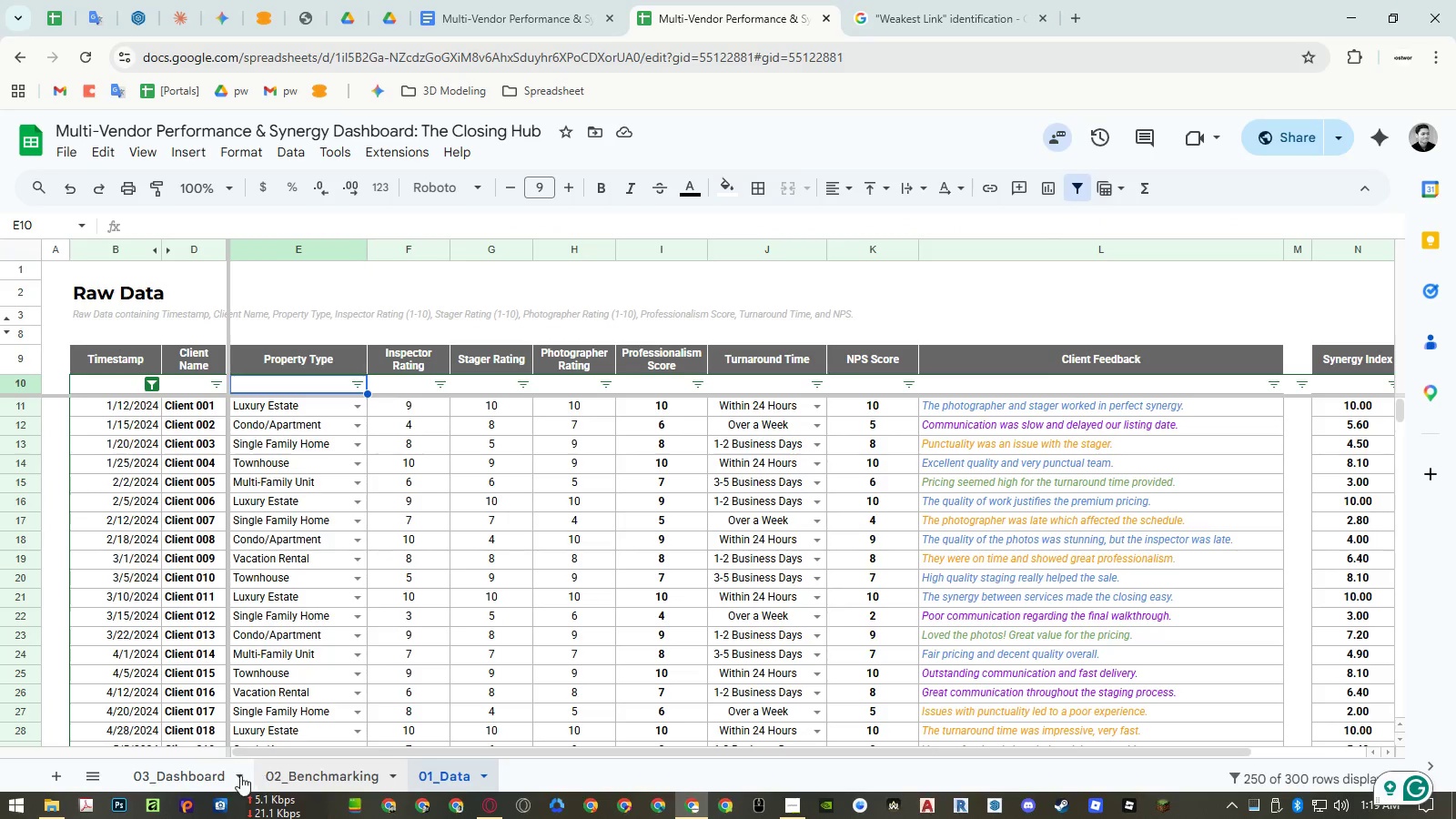 
left_click([222, 775])
 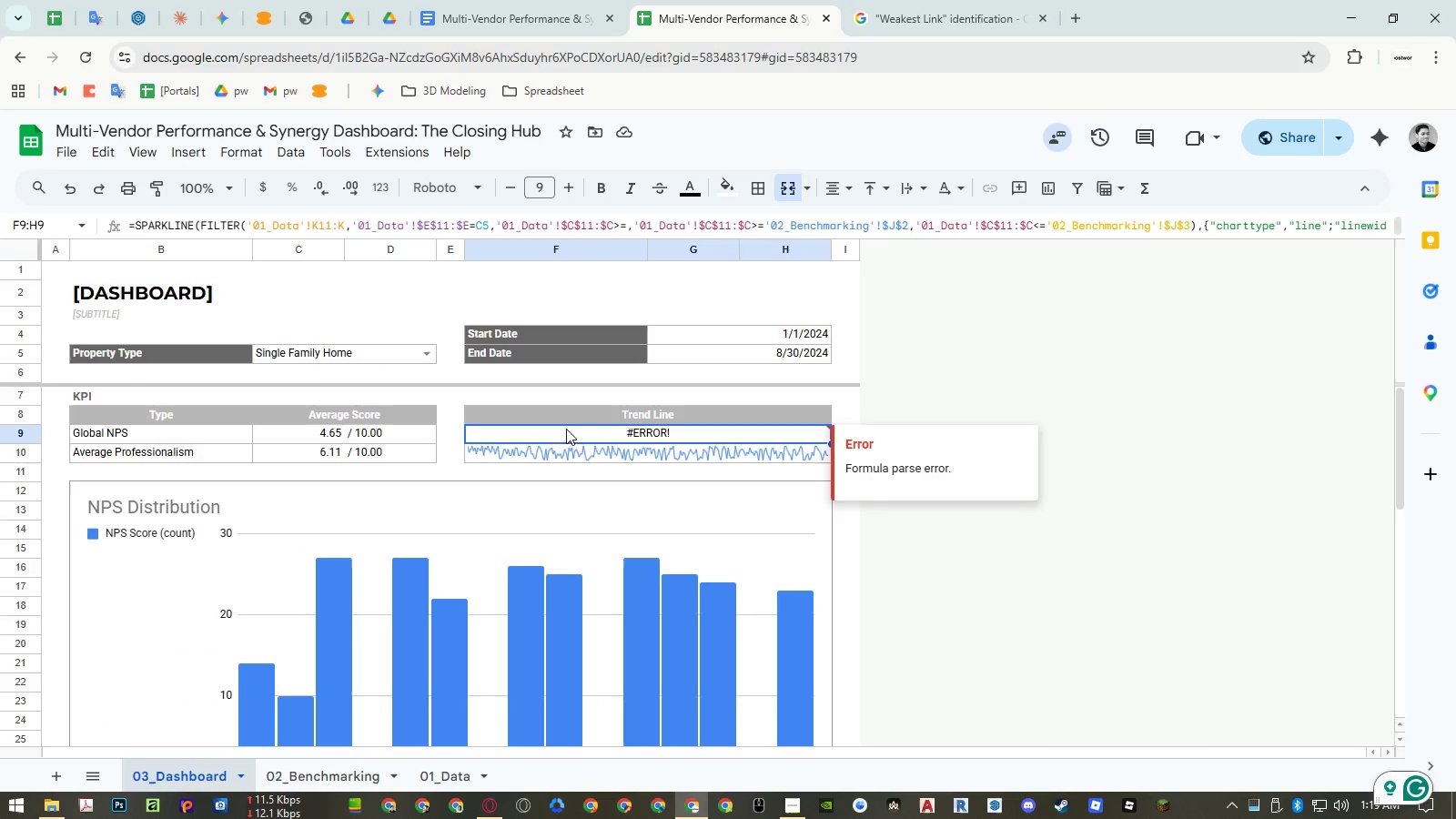 
double_click([565, 430])
 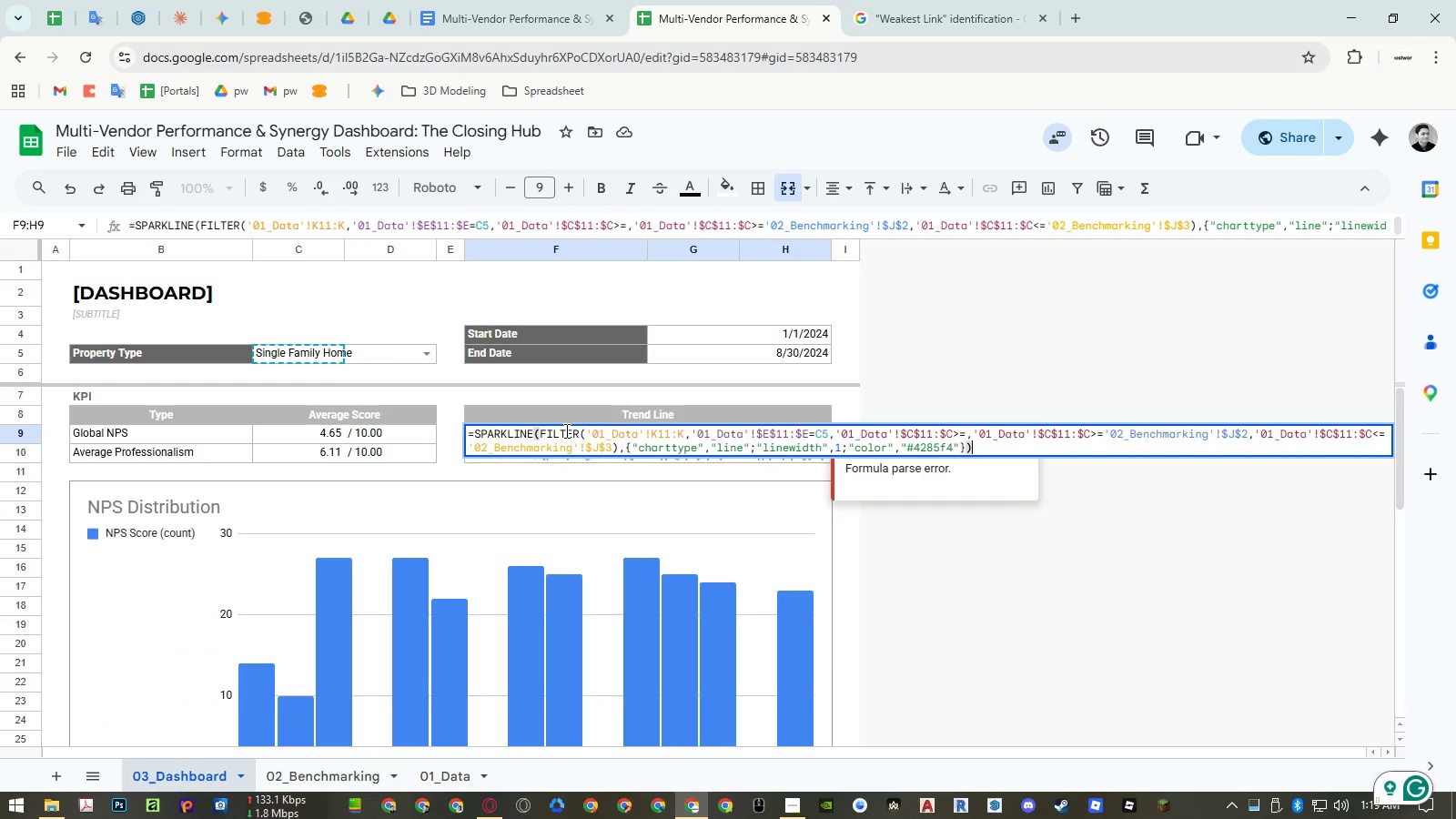 
key(Escape)
 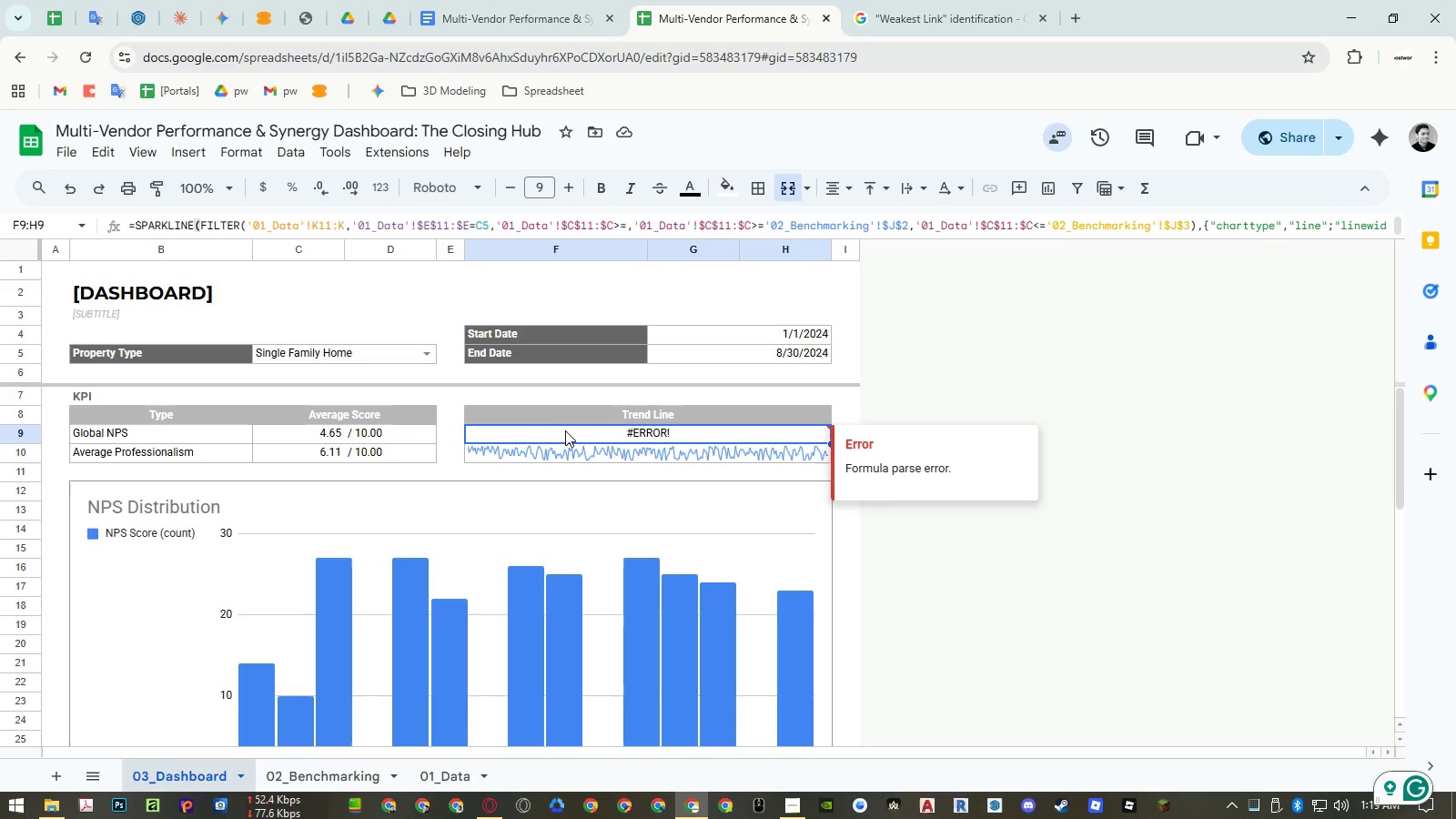 
wait(10.67)
 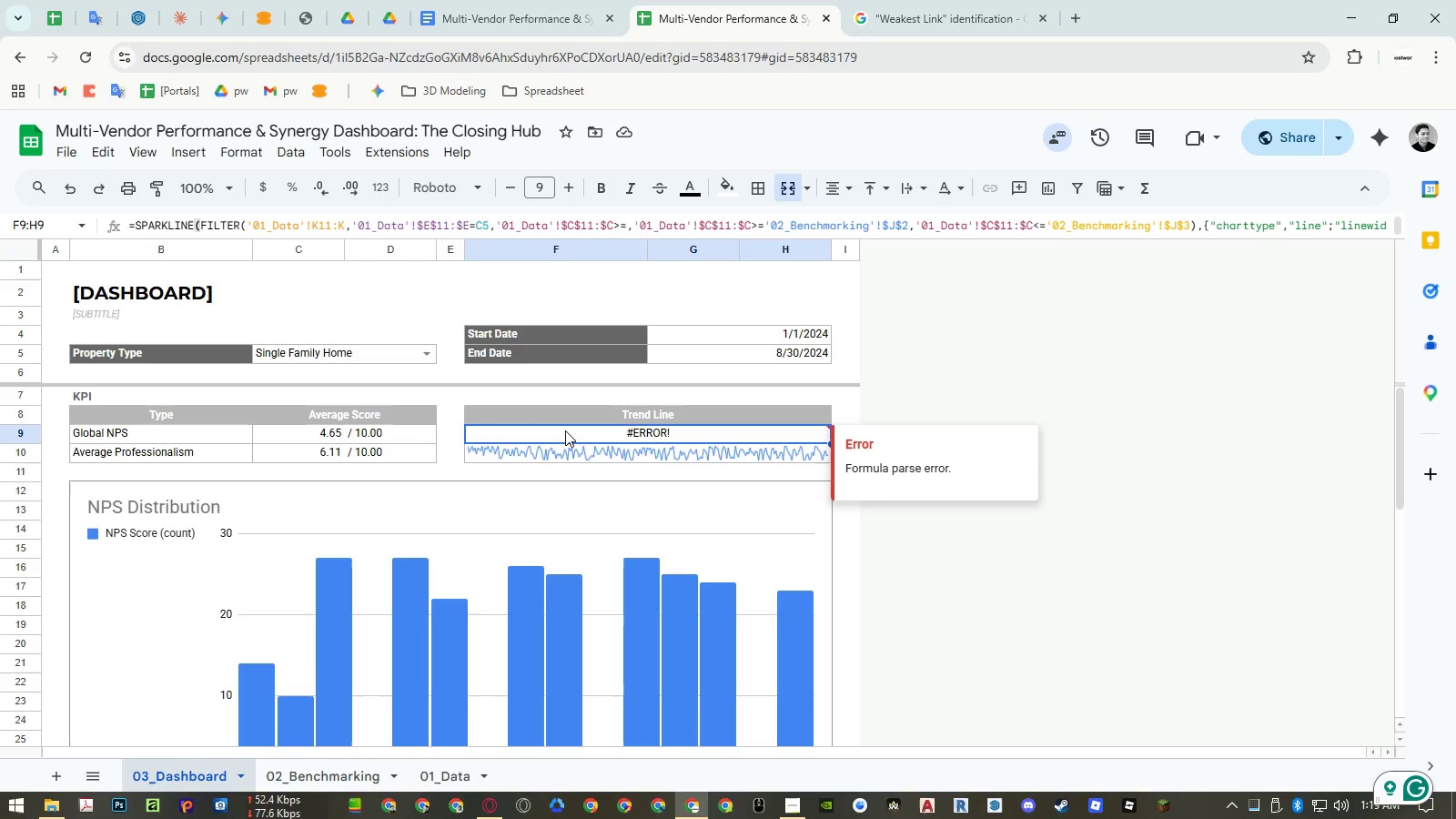 
left_click([450, 226])
 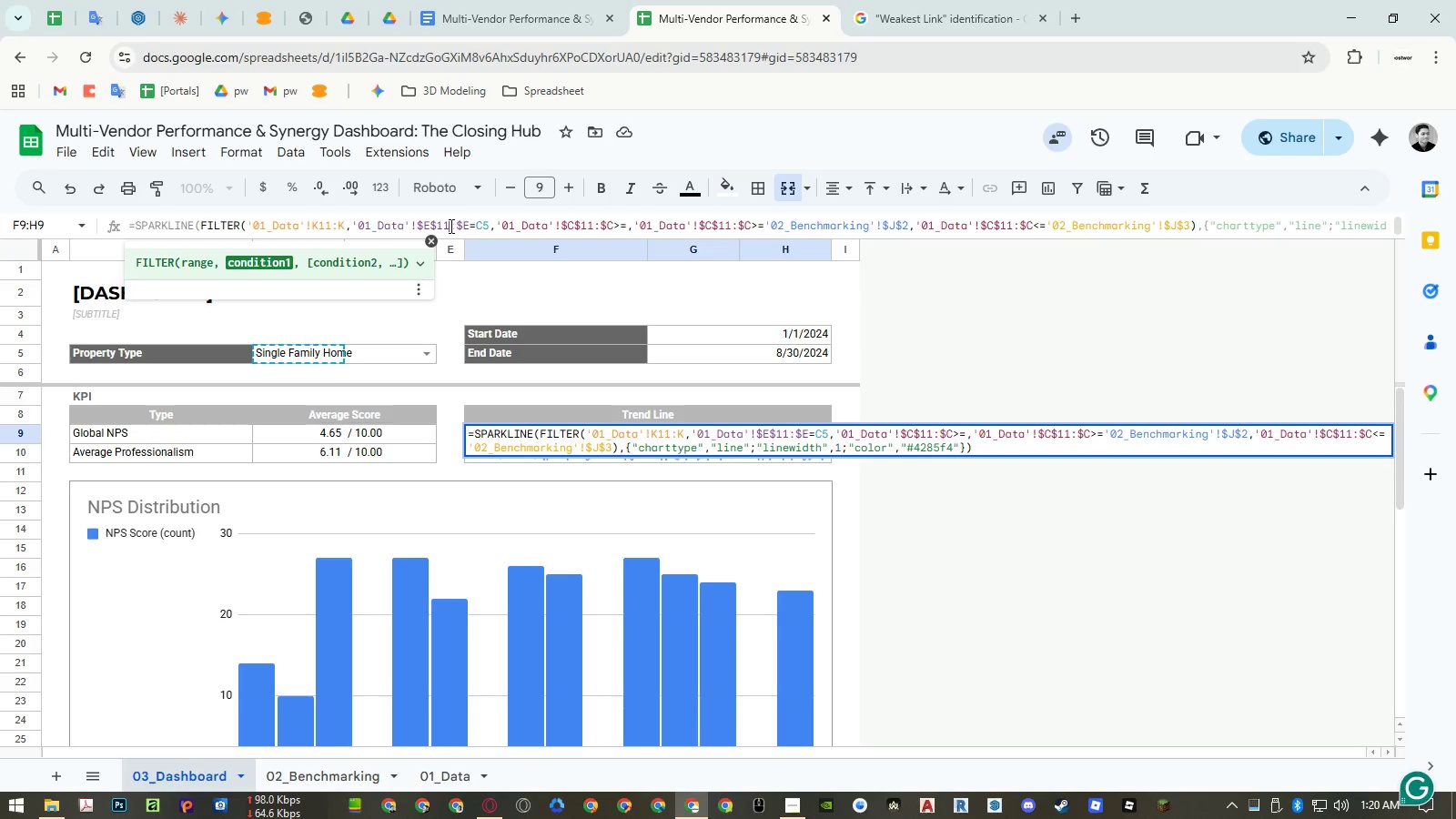 
left_click([521, 227])
 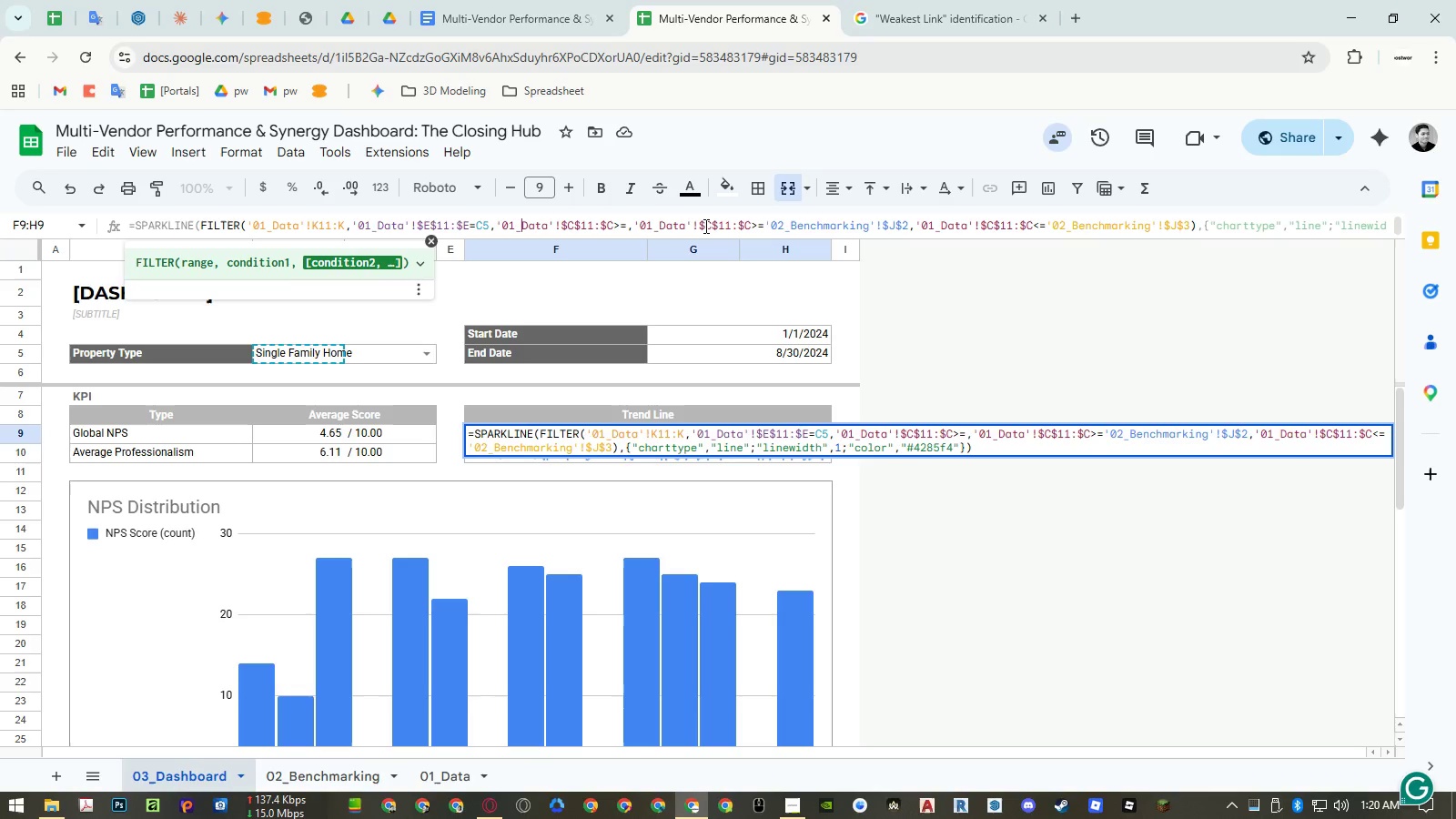 
left_click([704, 226])
 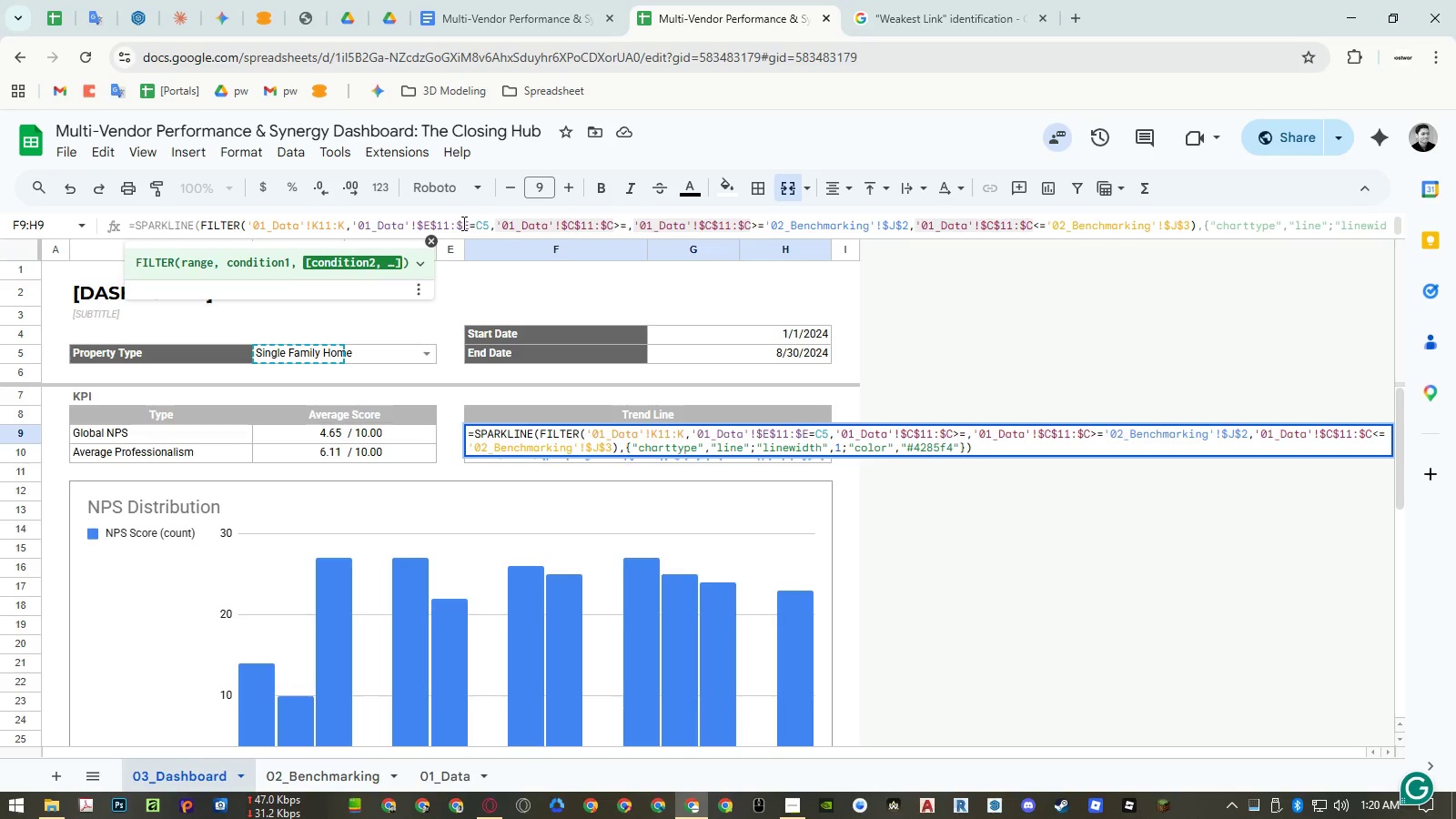 
left_click([448, 227])
 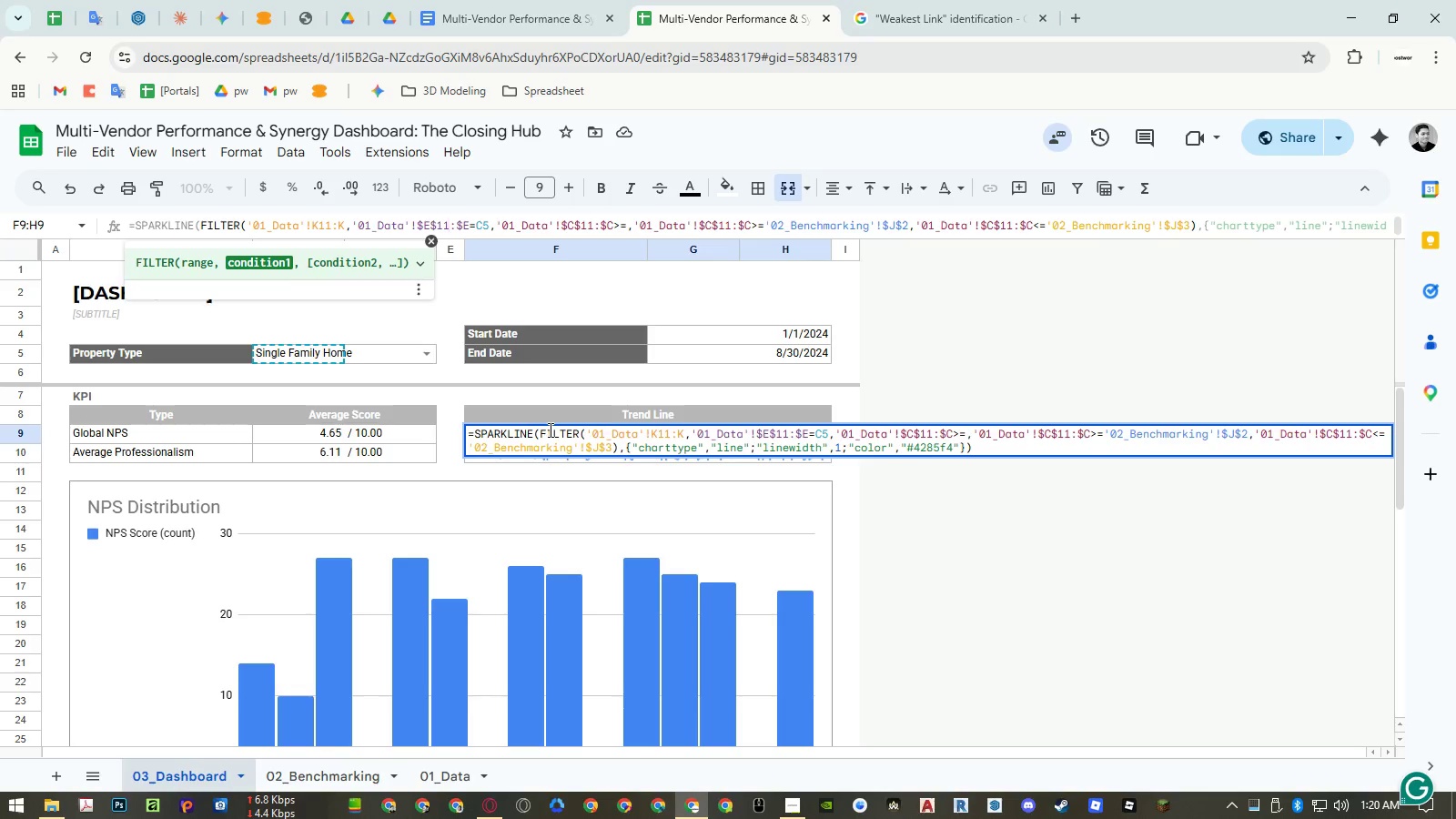 
left_click([549, 430])
 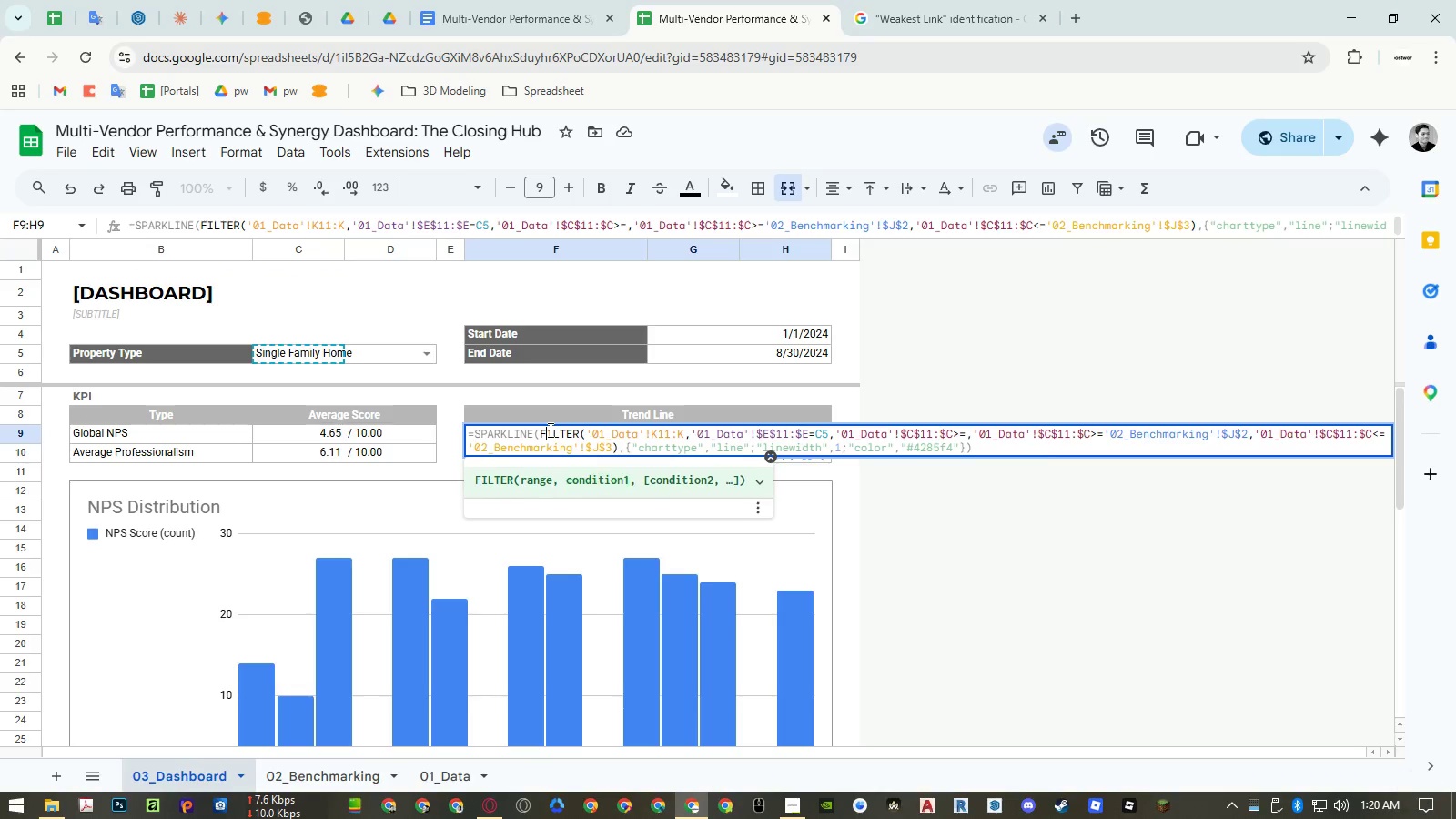 
key(Escape)
 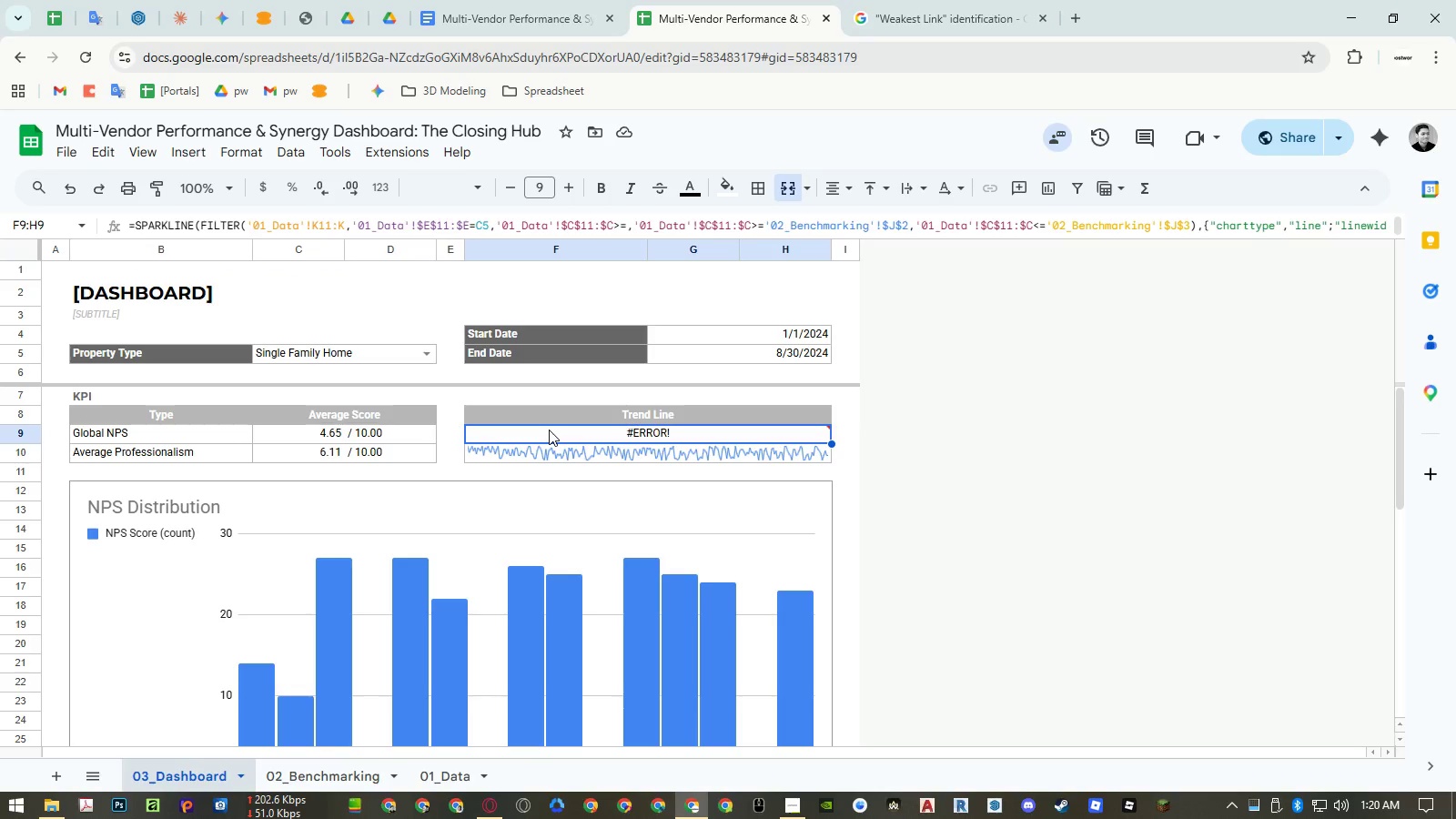 
left_click([549, 430])
 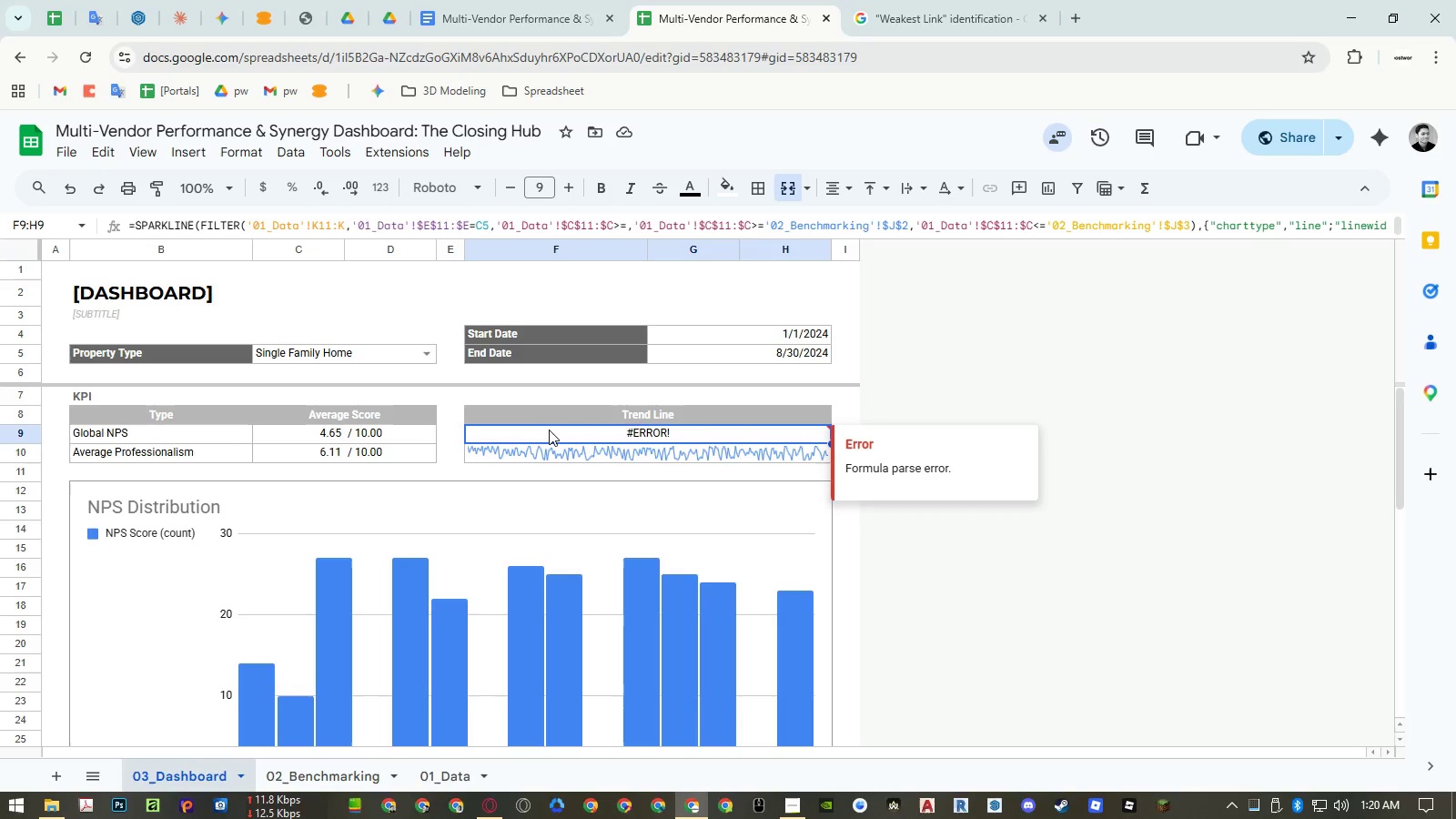 
wait(8.53)
 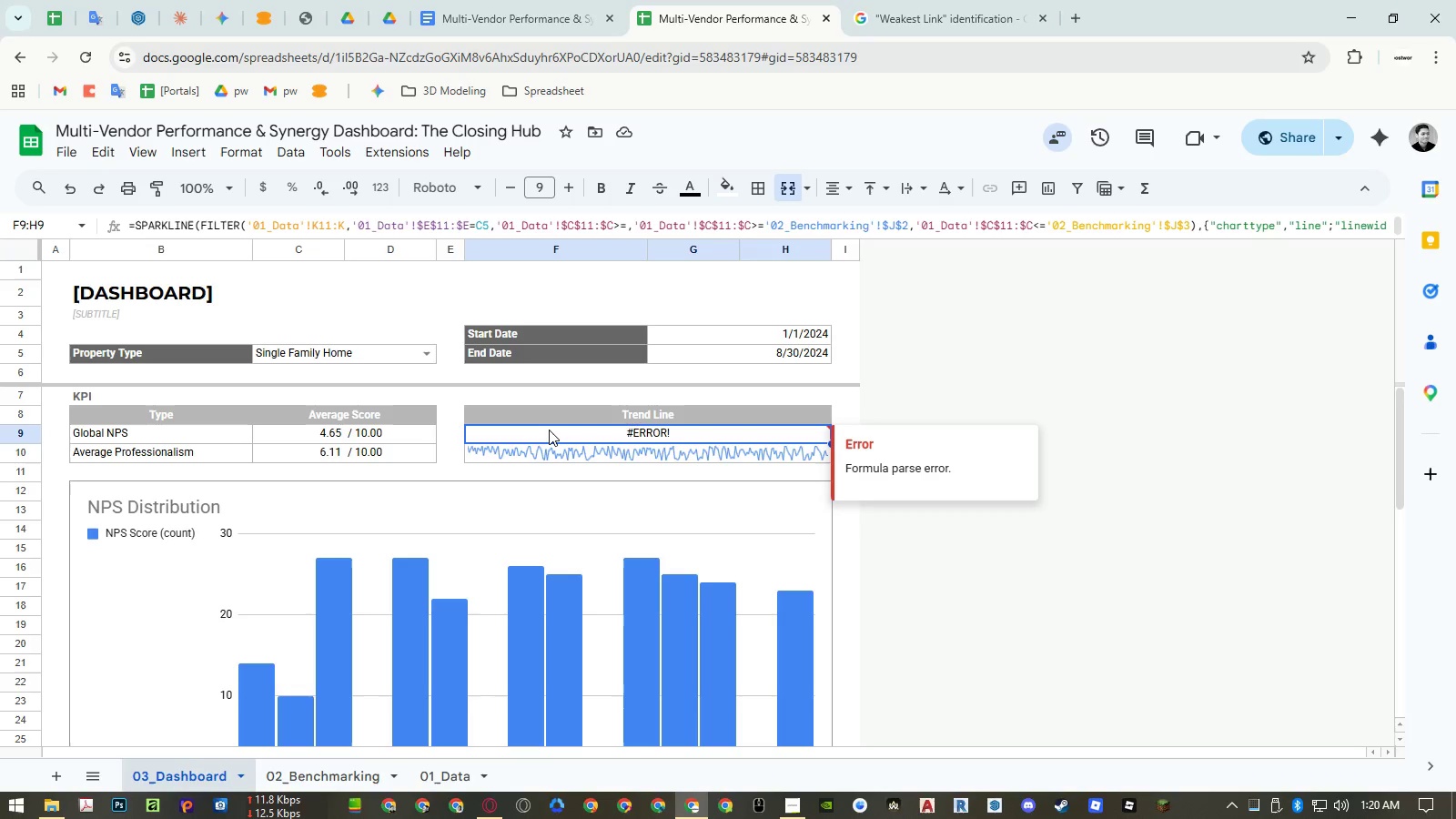 
double_click([549, 430])
 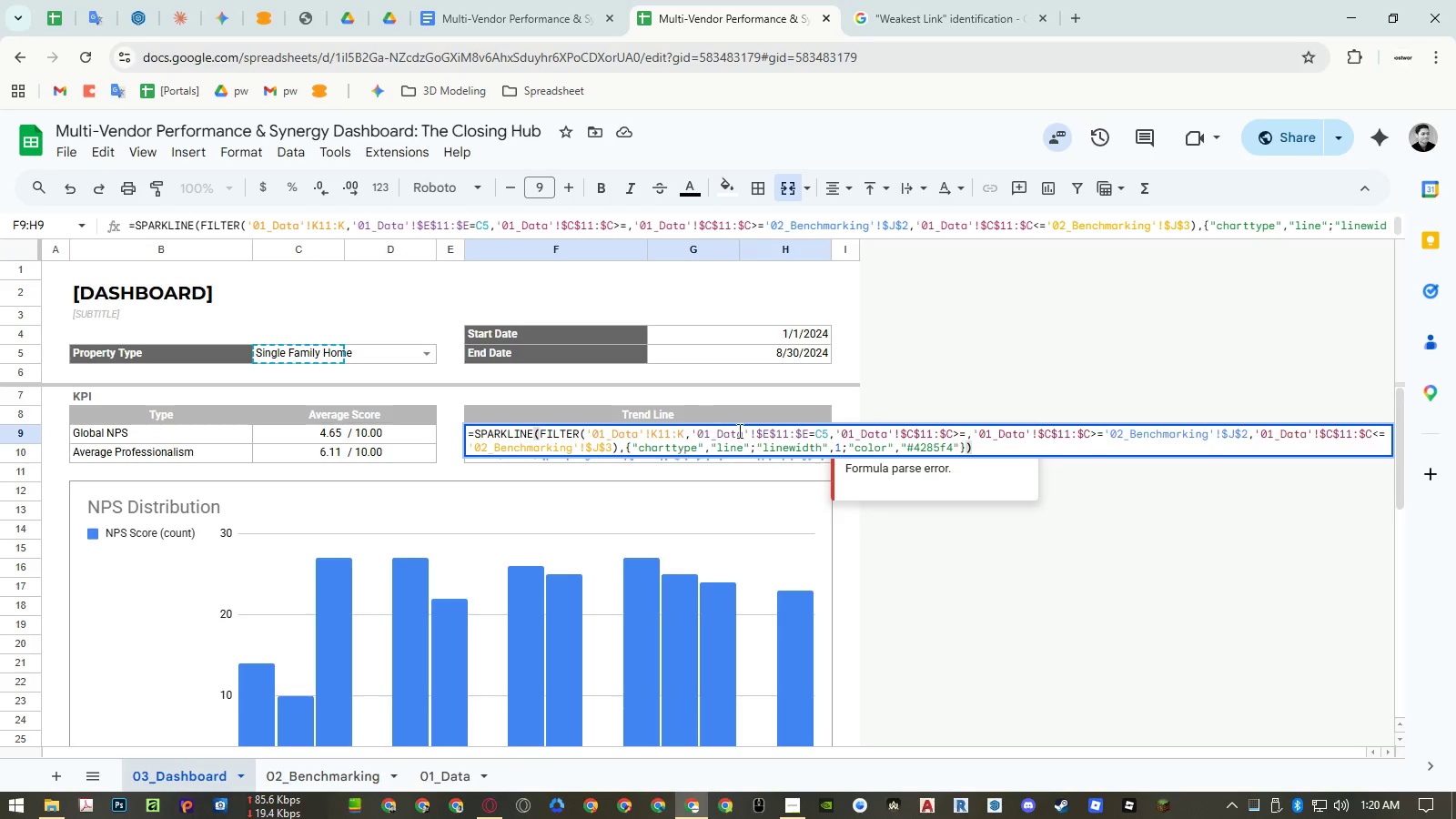 
double_click([756, 430])
 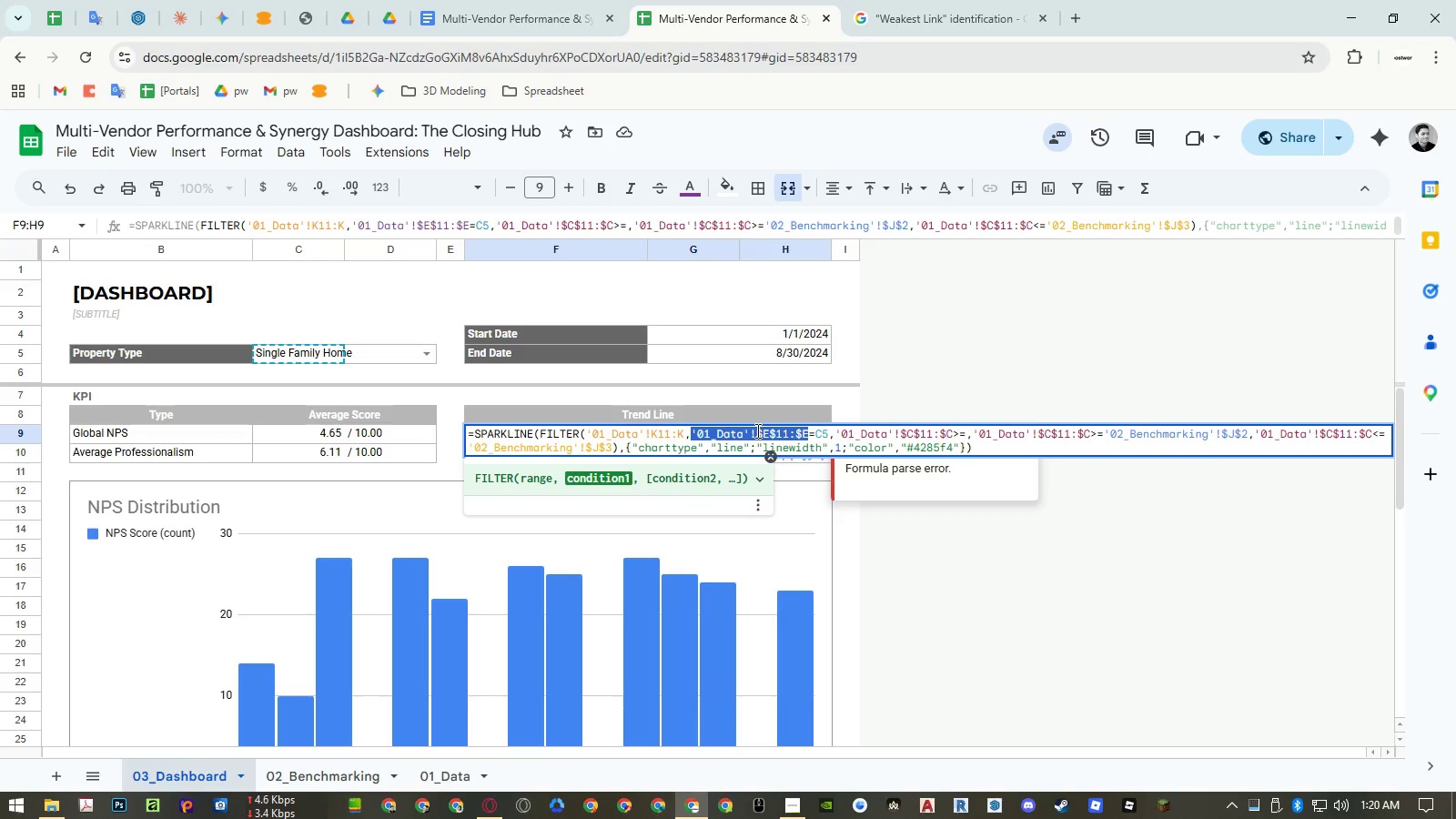 
key(Delete)
 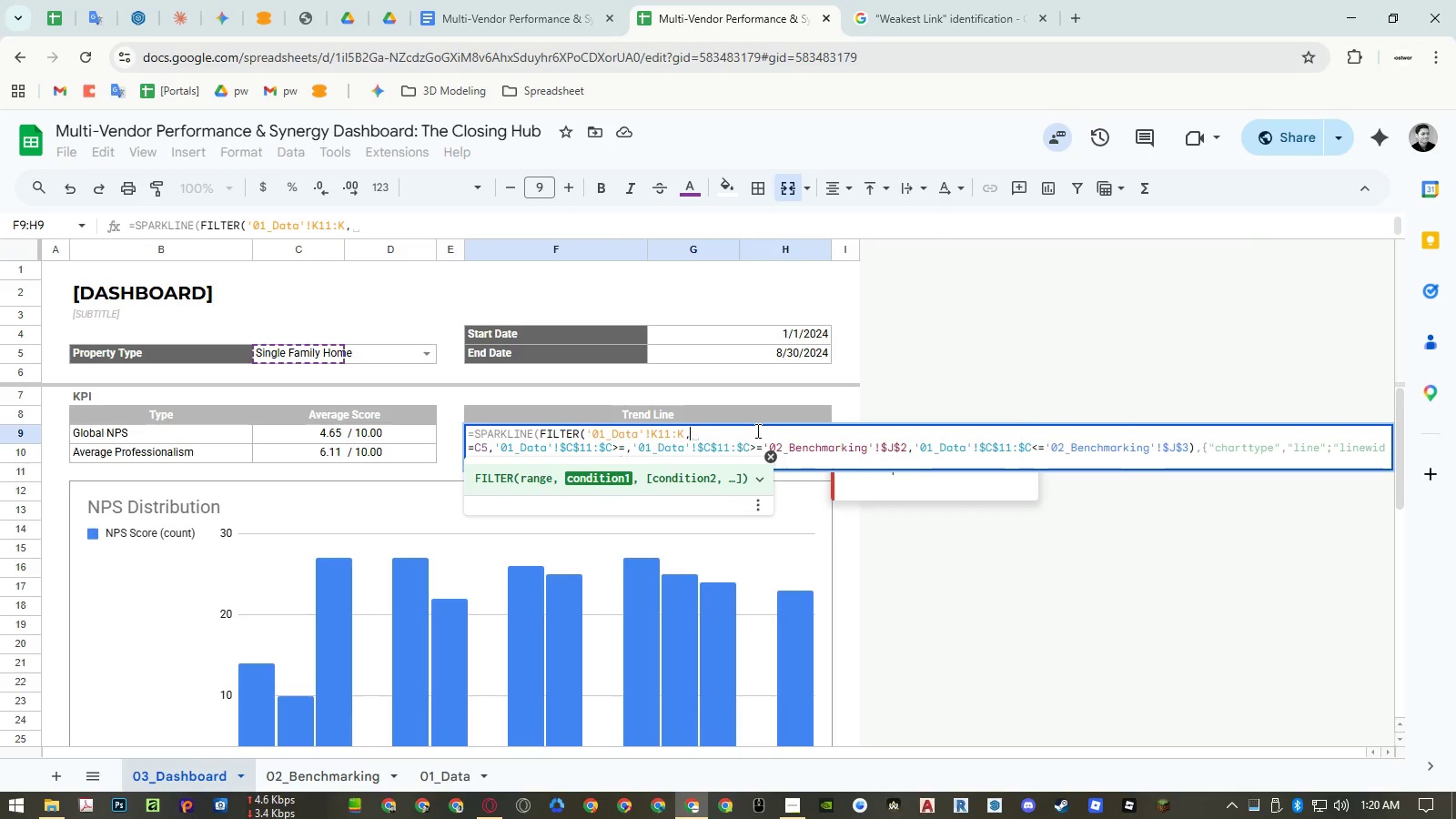 
key(Delete)
 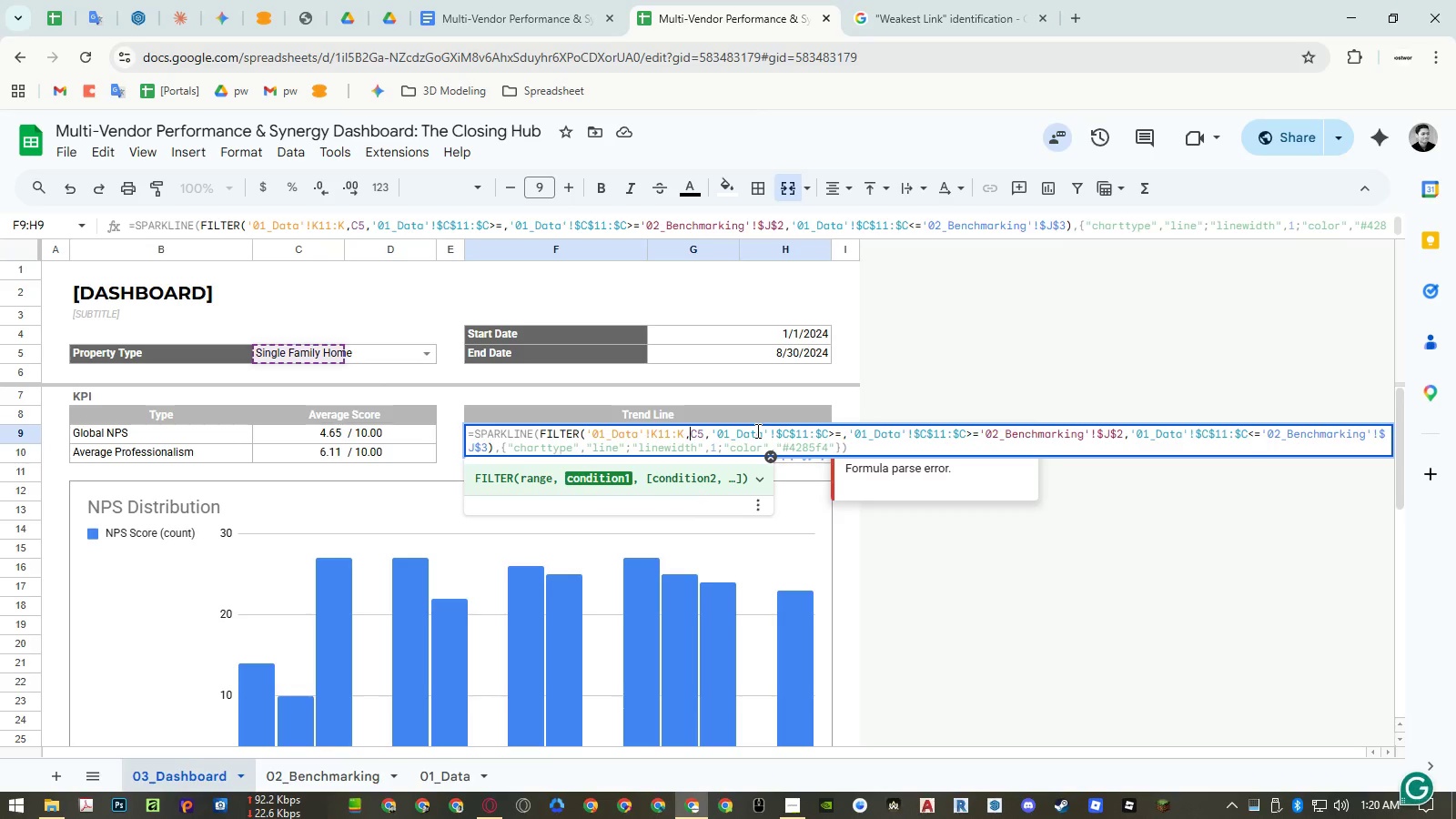 
key(Delete)
 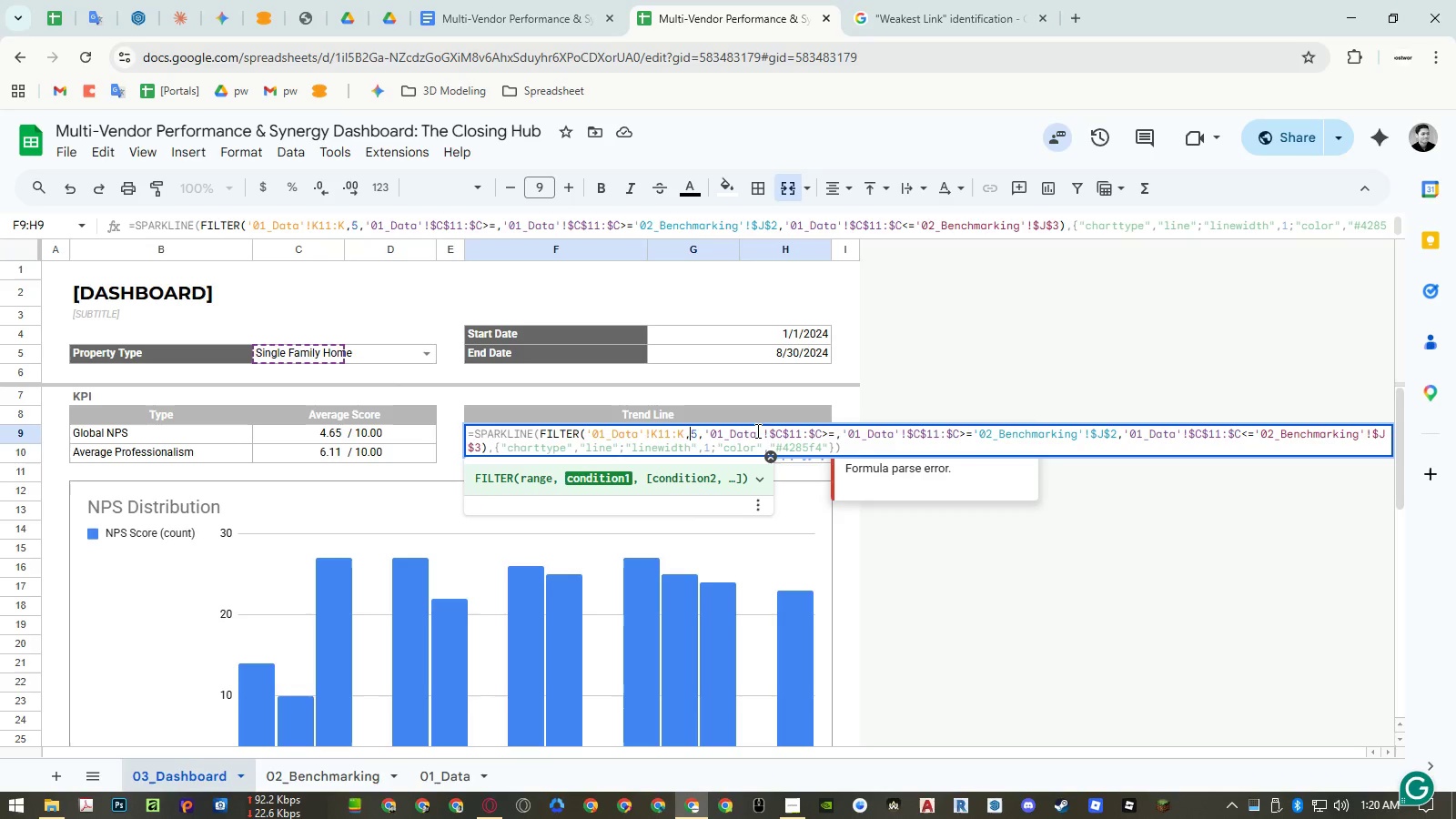 
key(Delete)
 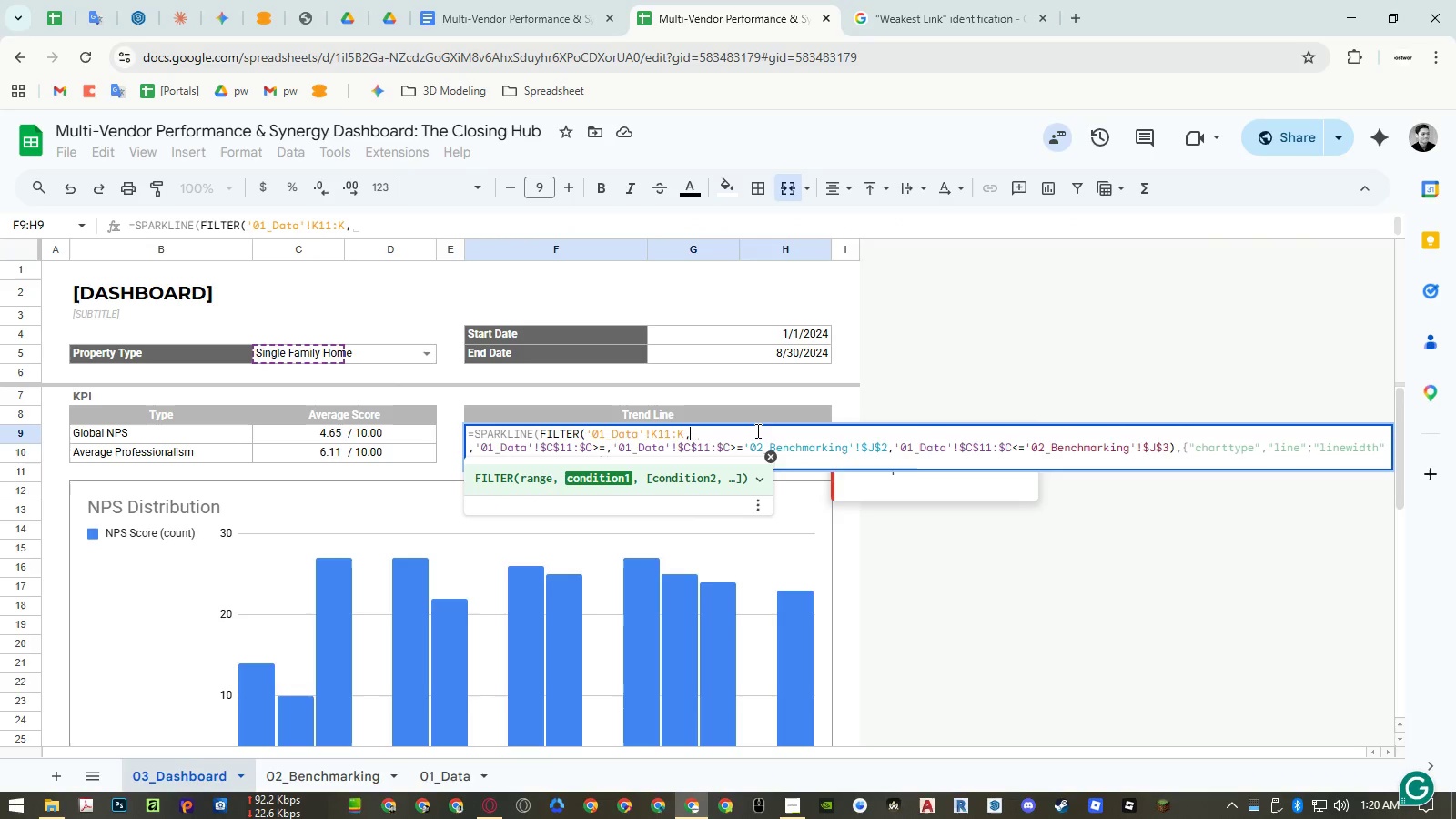 
key(Delete)
 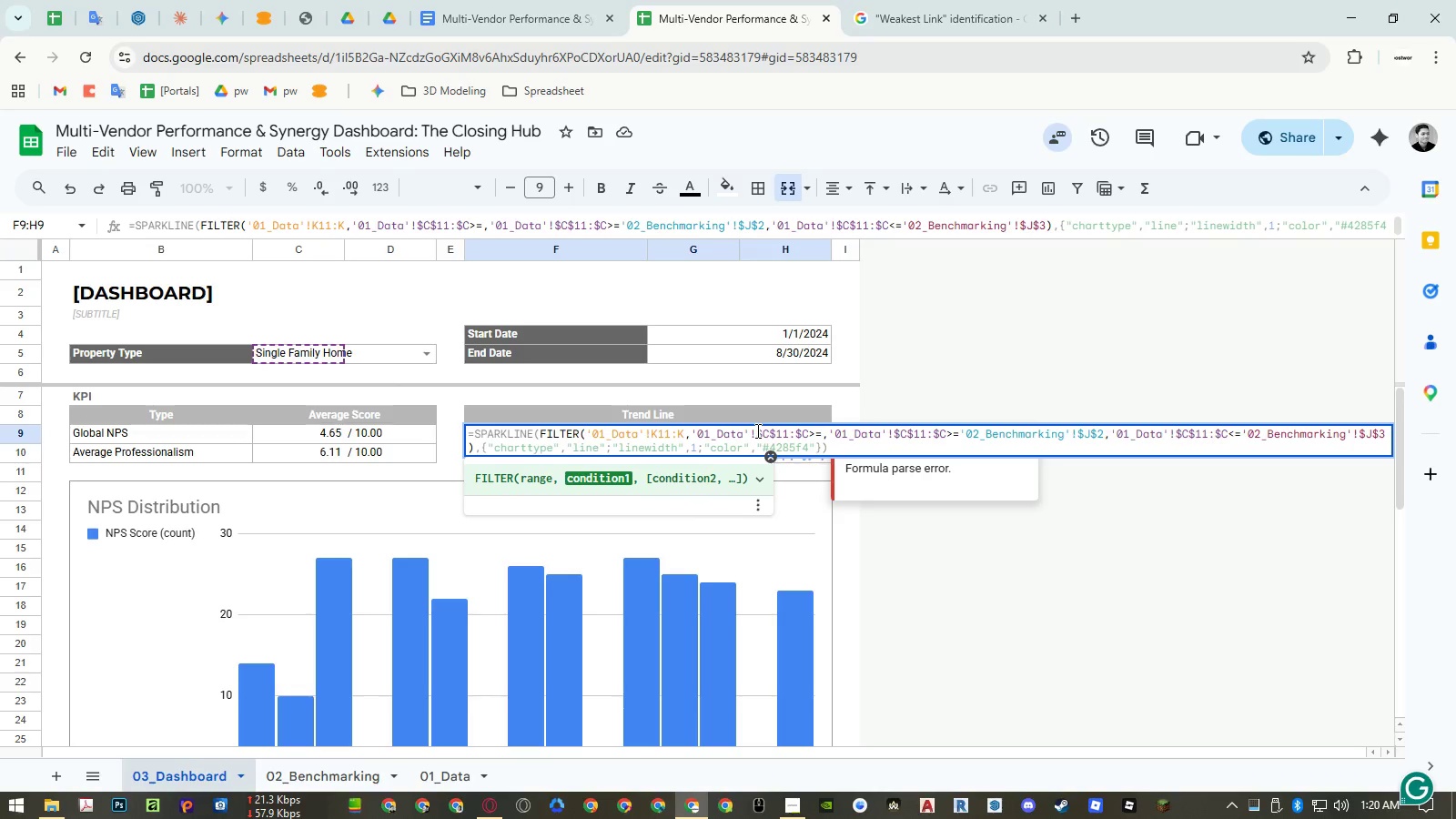 
key(Enter)
 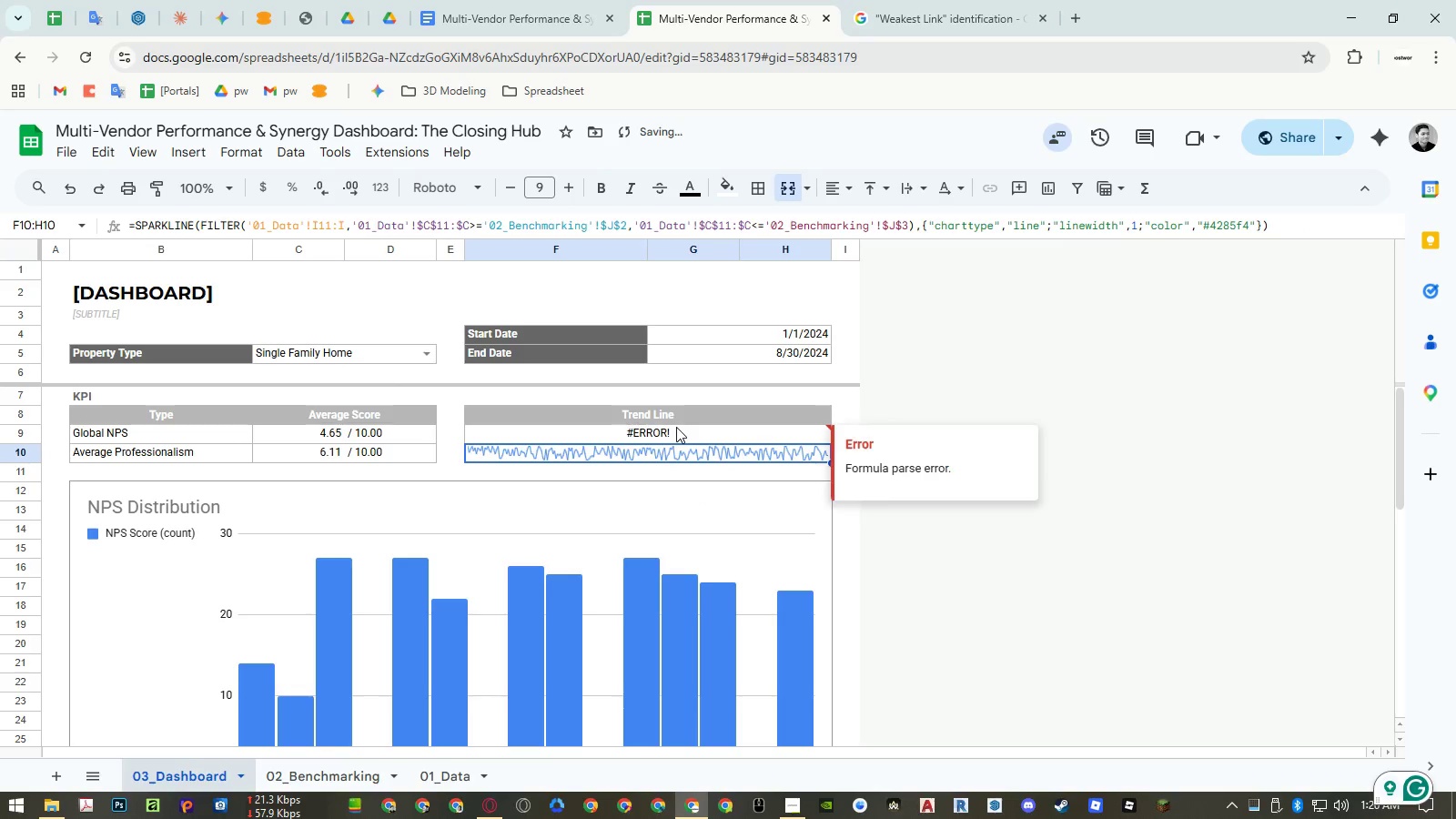 
left_click([674, 428])
 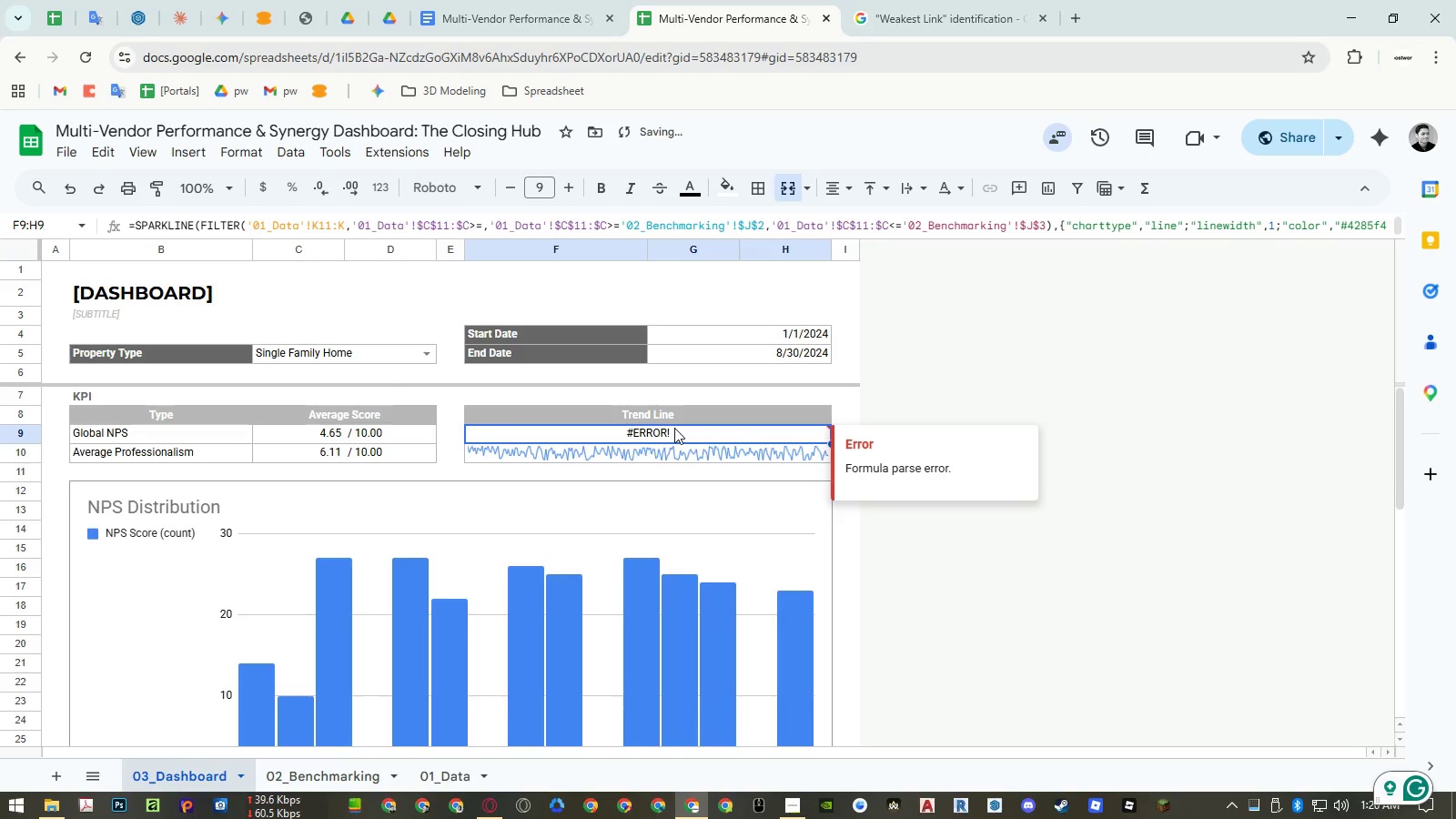 
hold_key(key=ControlLeft, duration=1.5)
 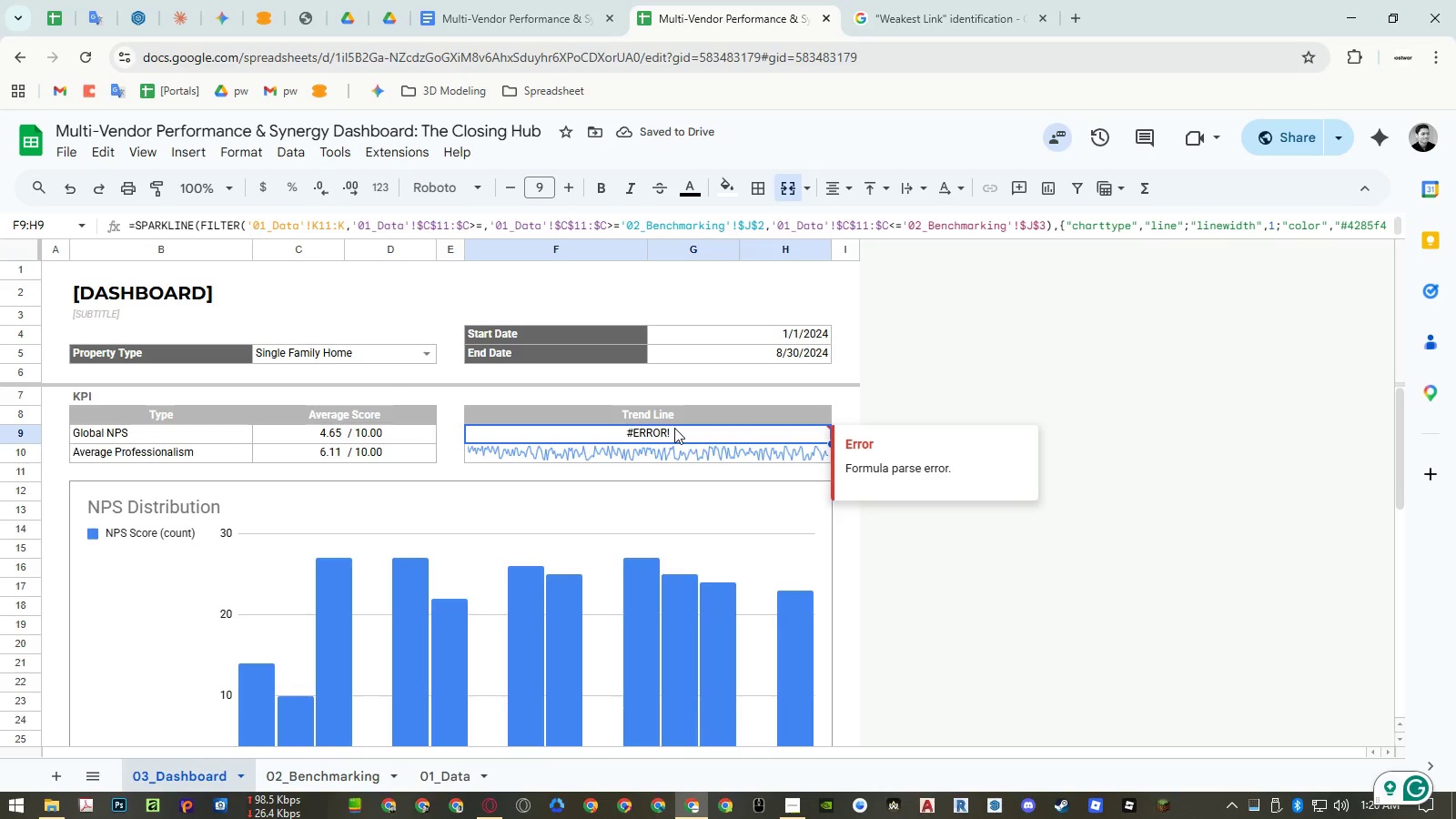 
hold_key(key=ControlLeft, duration=1.52)
 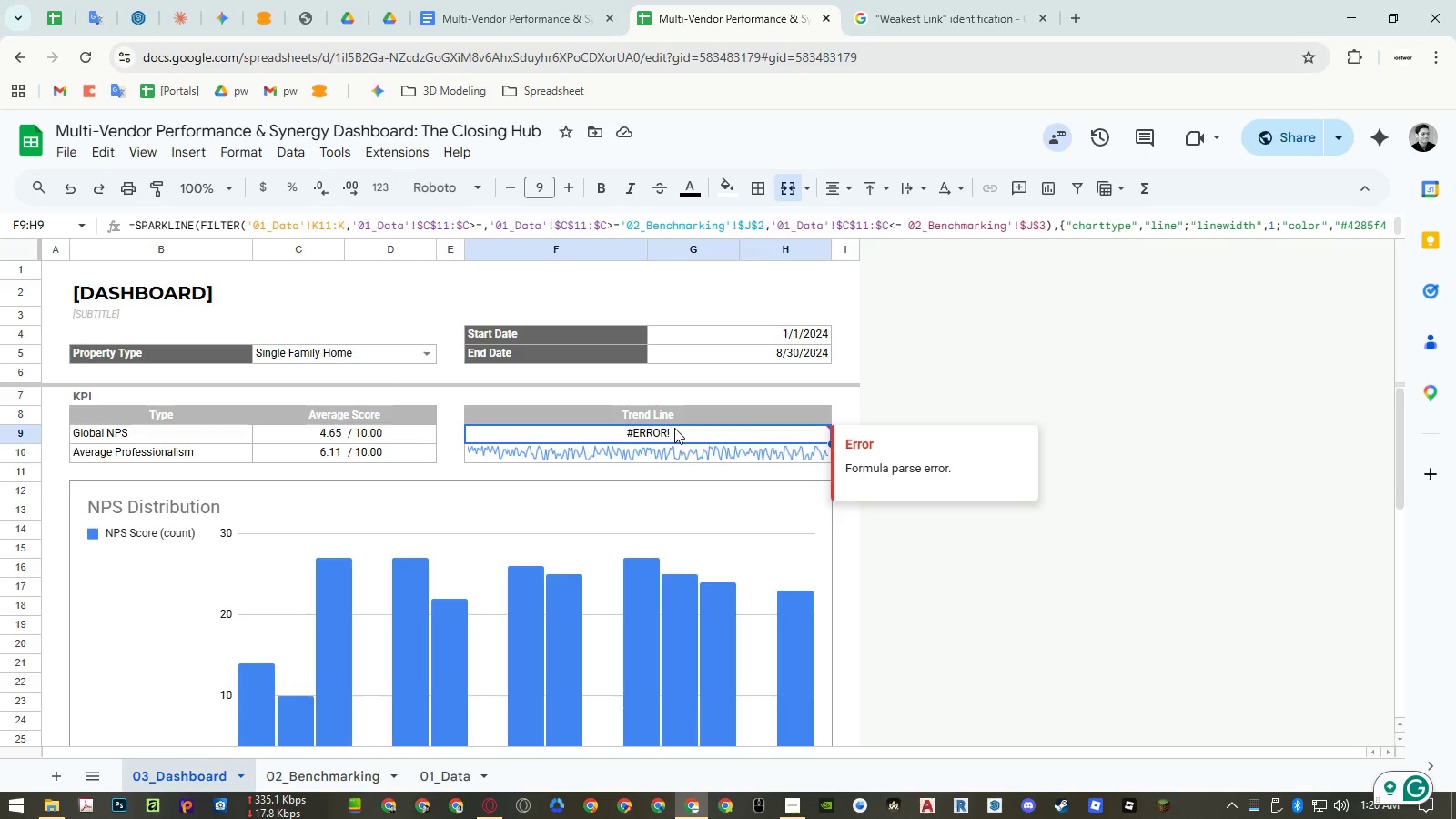 
key(Control+Z)
 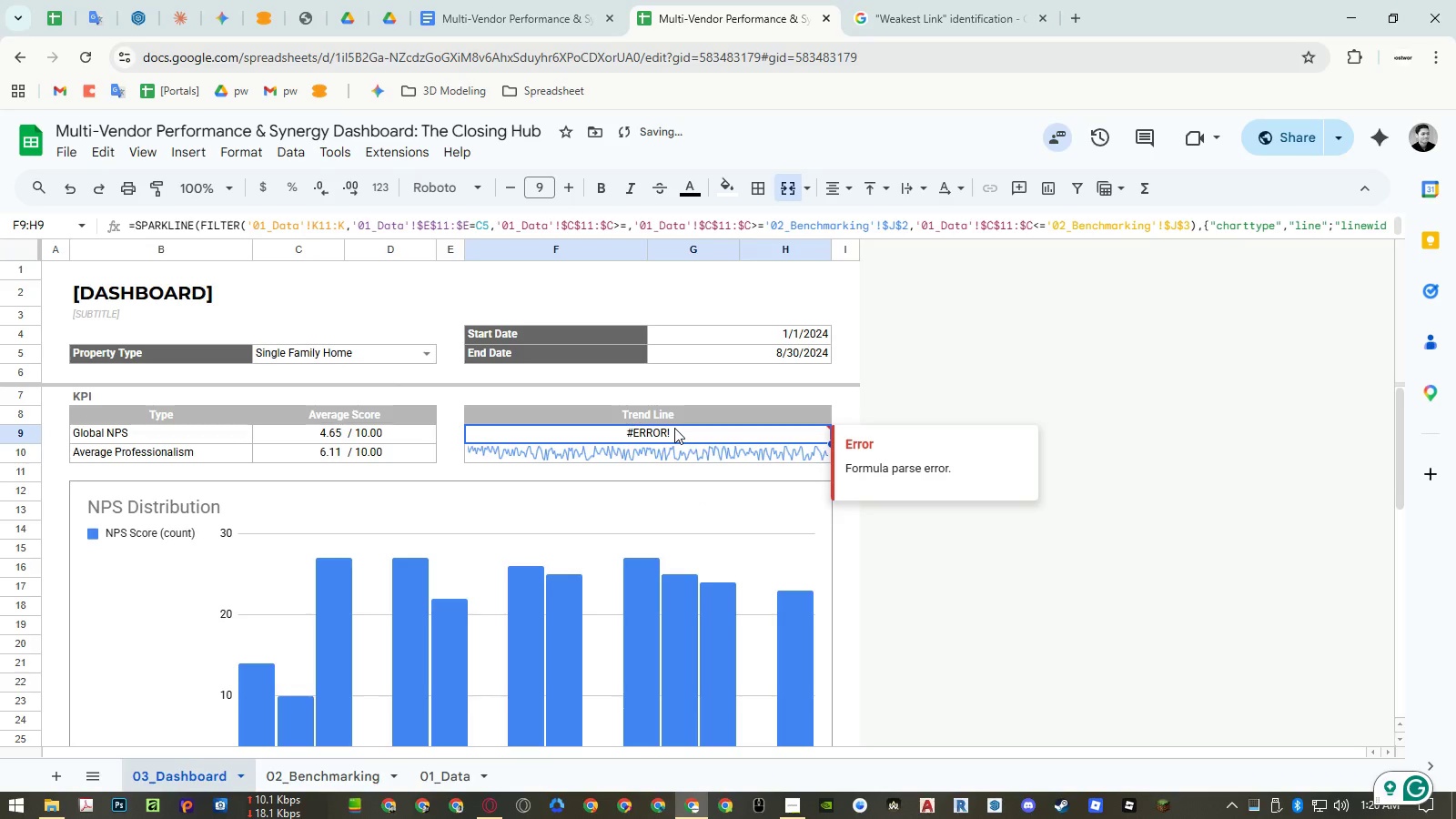 
key(Control+Z)
 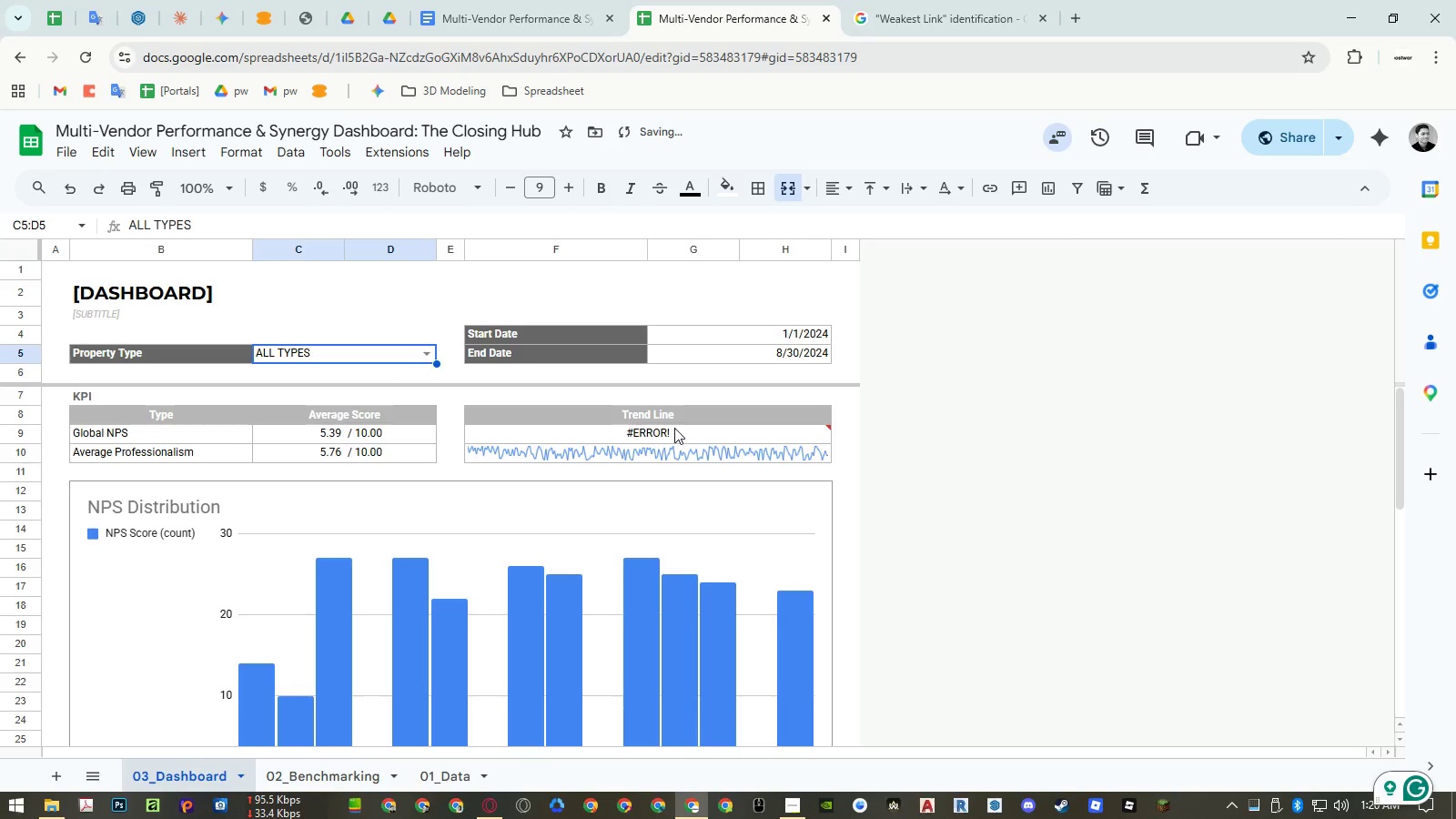 
key(Control+Z)
 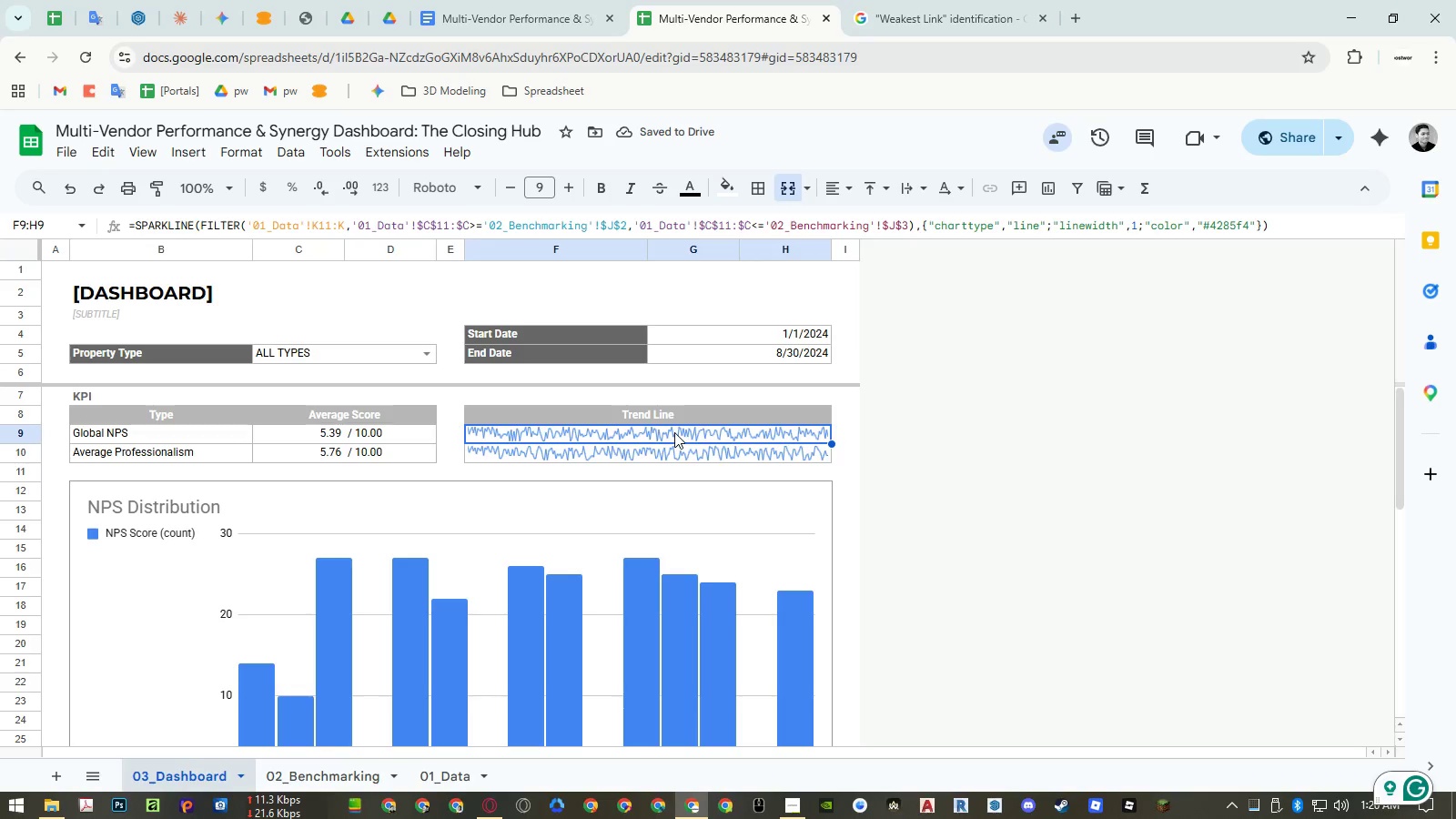 
double_click([674, 432])
 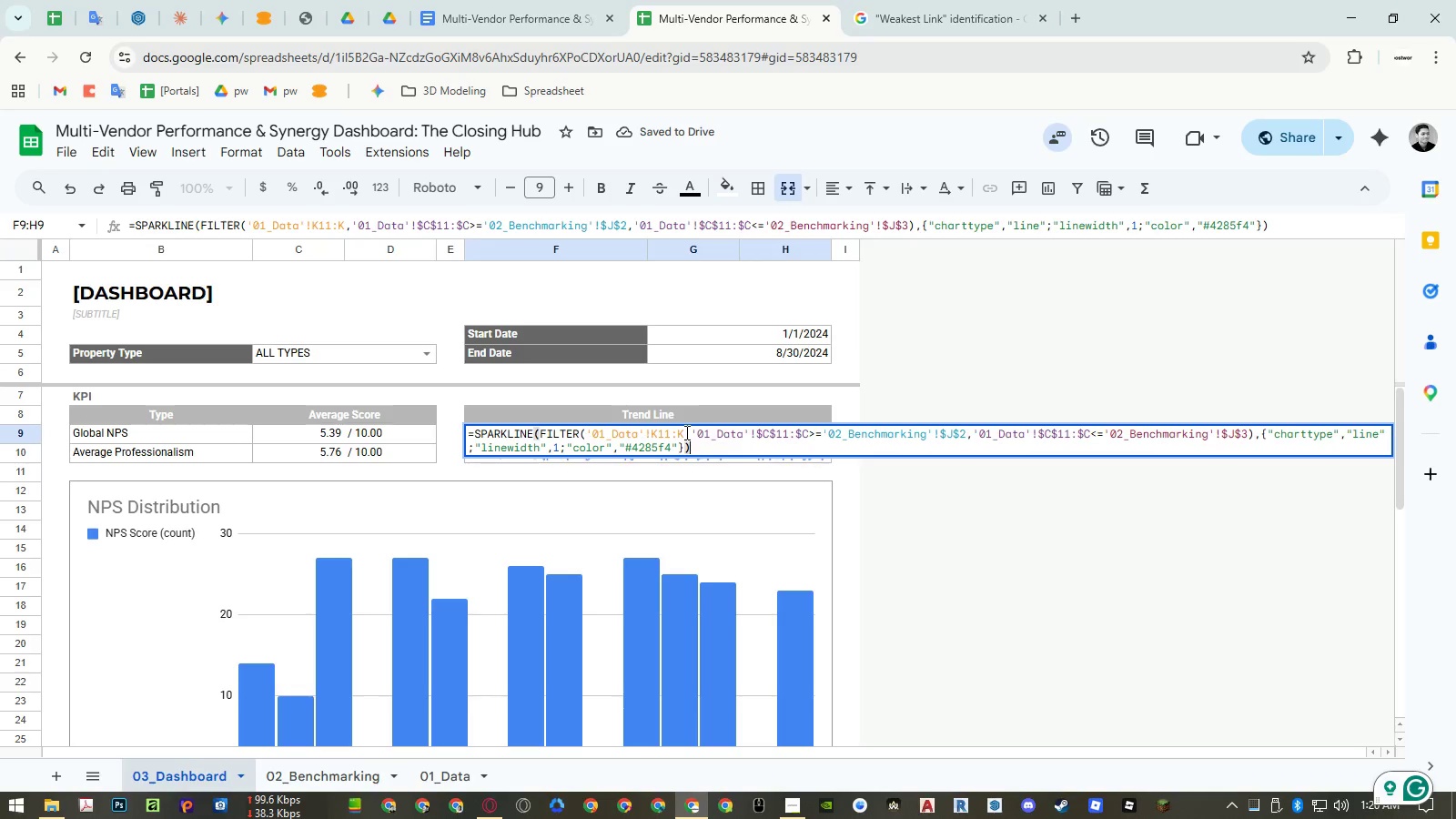 
left_click([718, 434])
 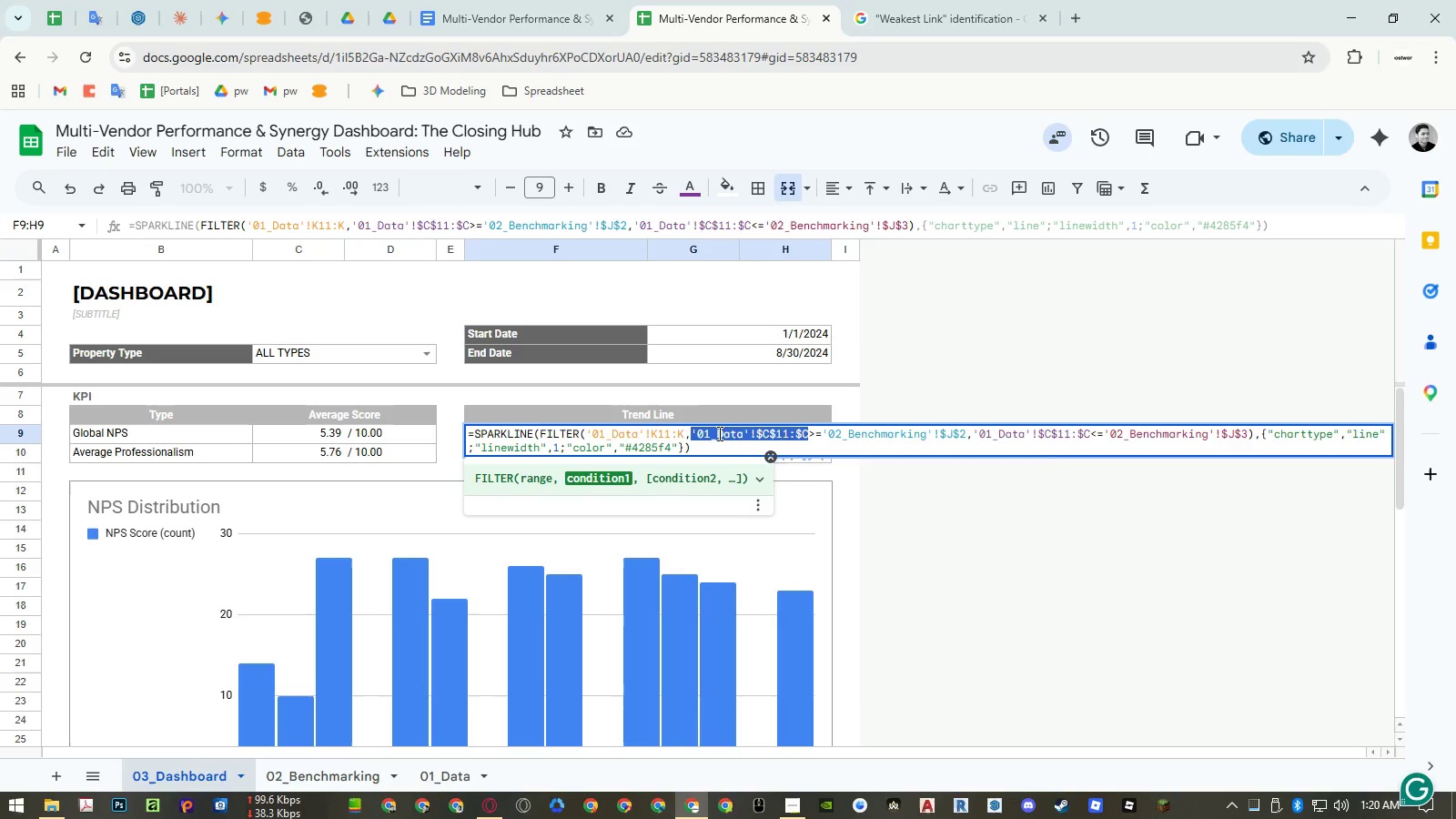 
key(Control+ControlLeft)
 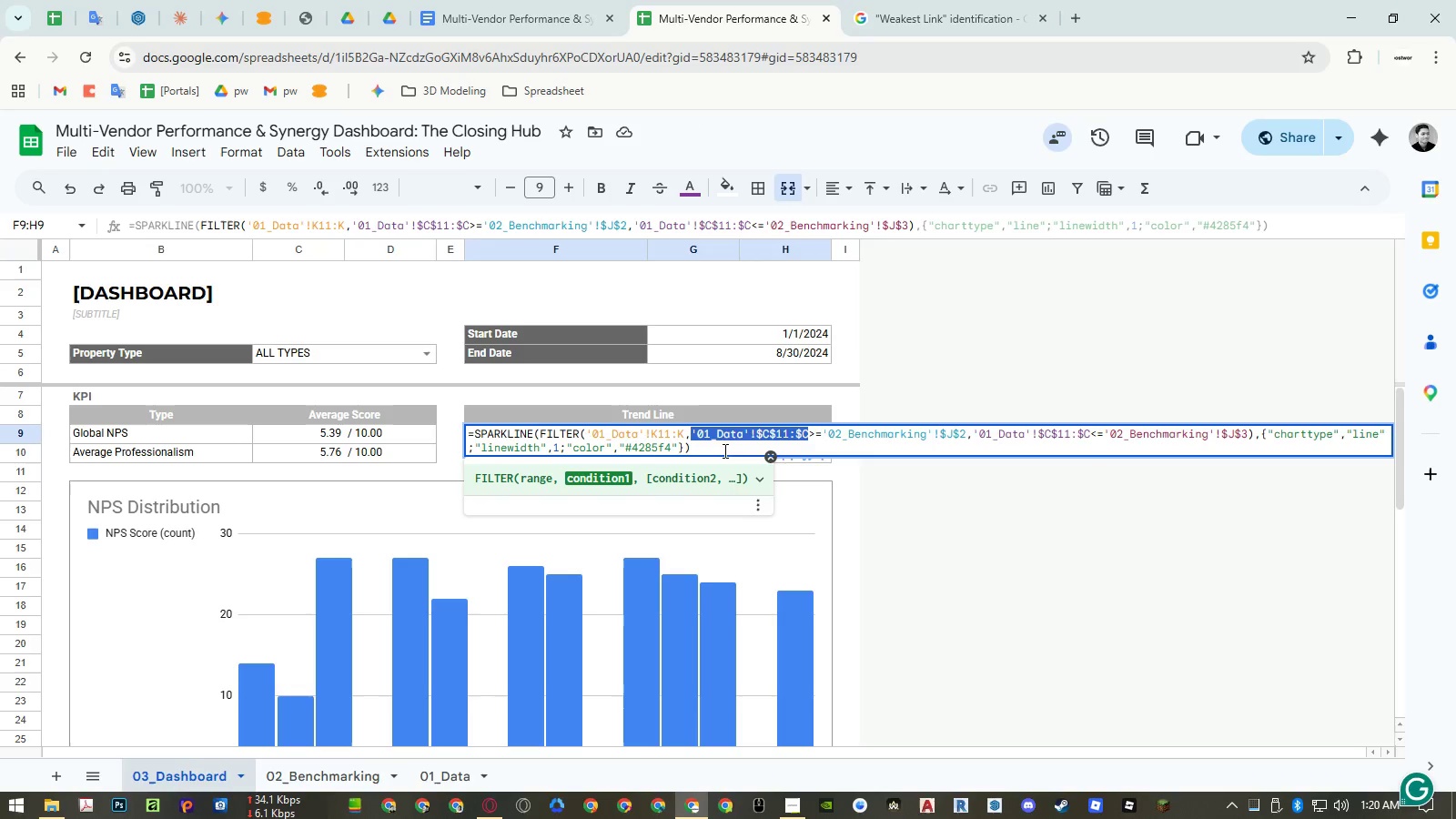 
key(Control+C)
 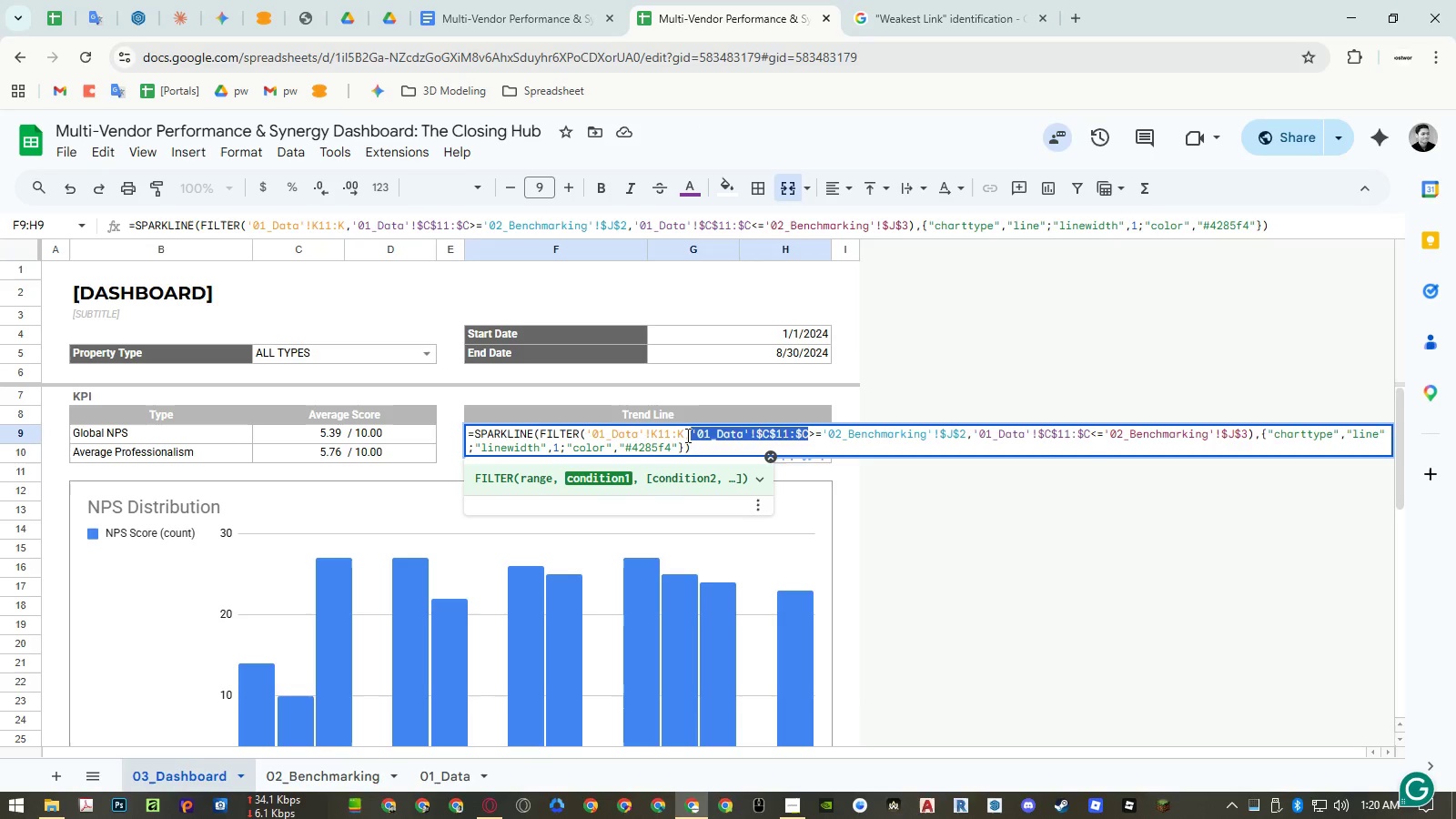 
left_click([686, 435])
 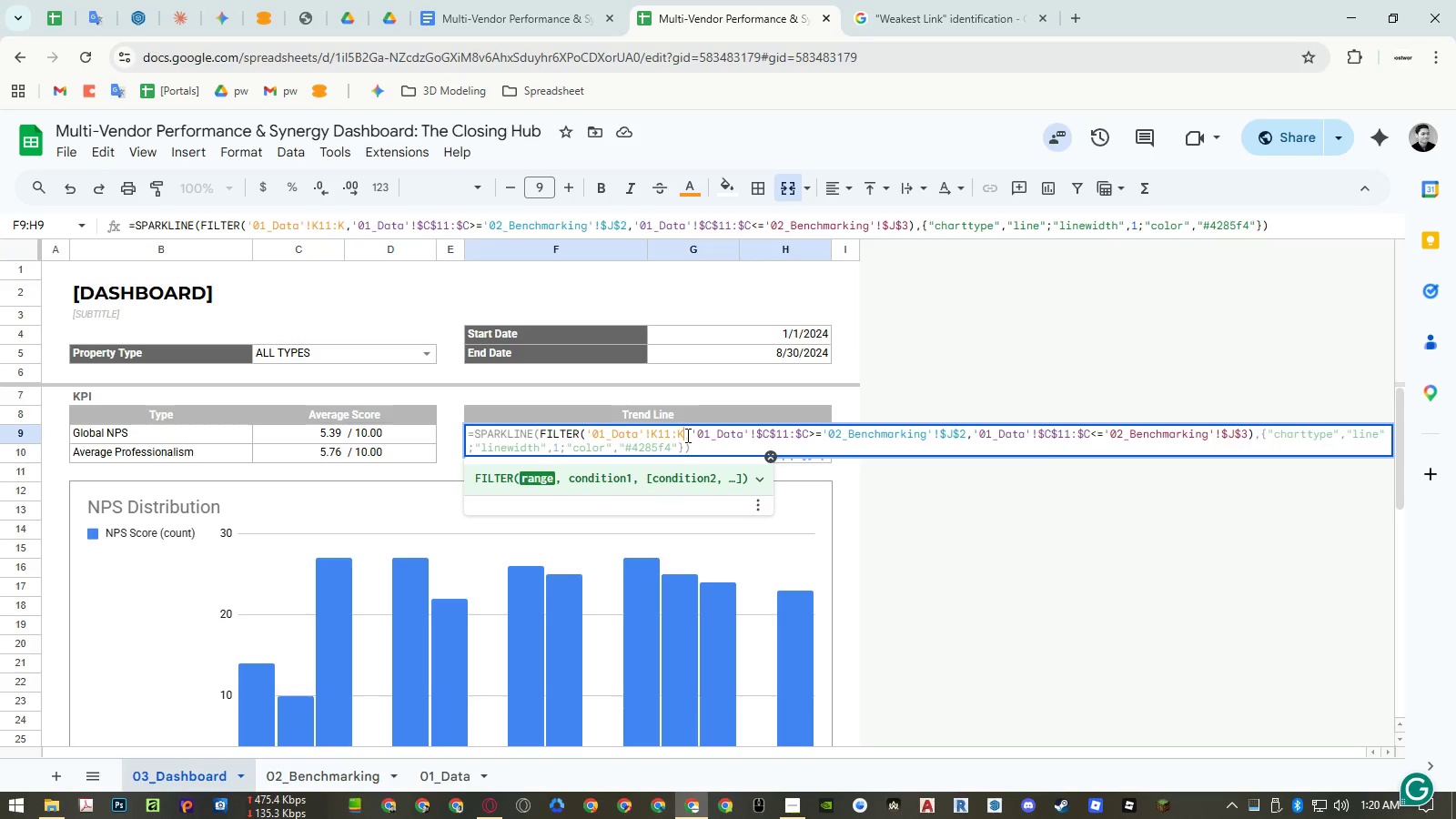 
key(Comma)
 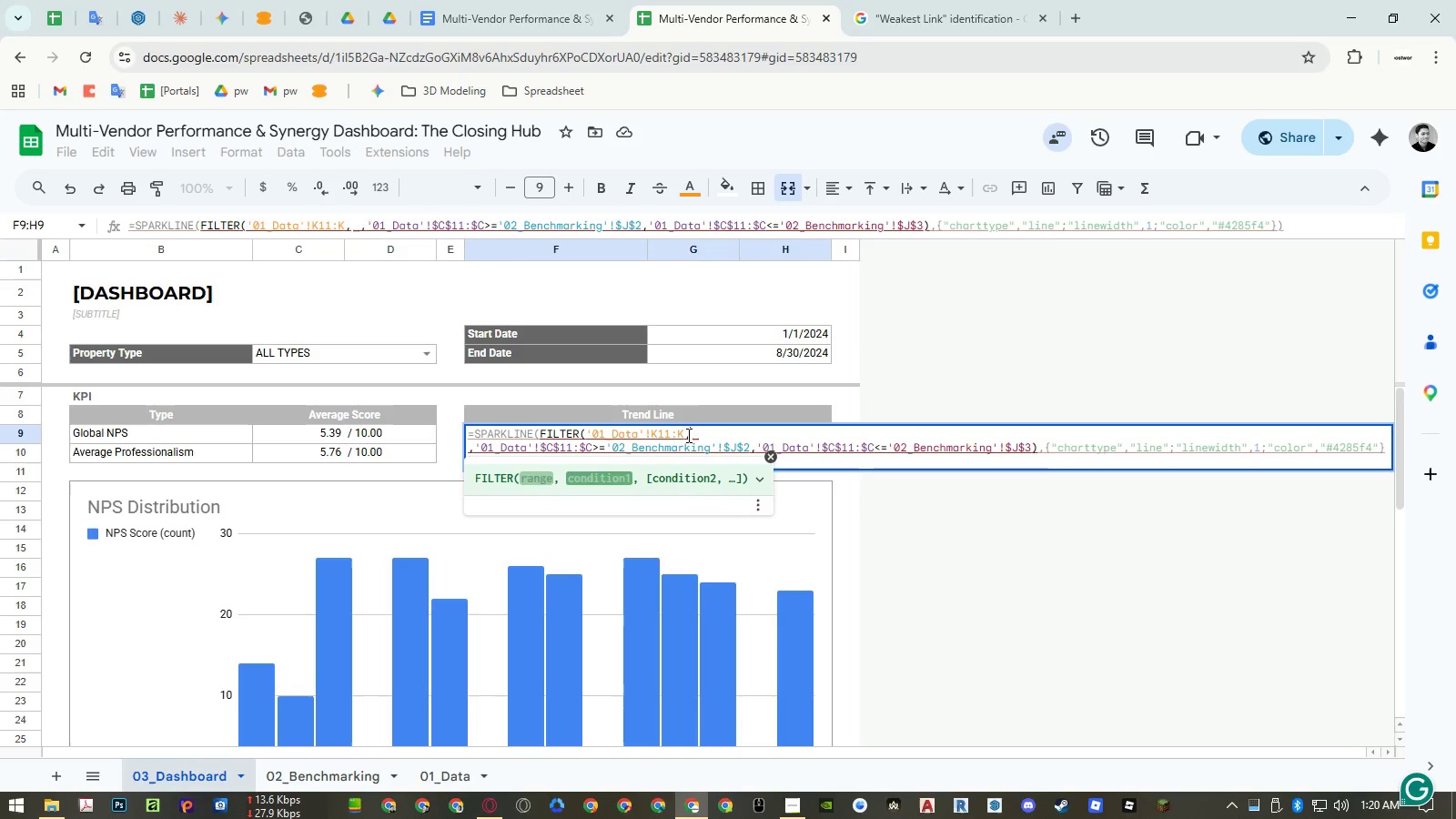 
key(Control+ControlLeft)
 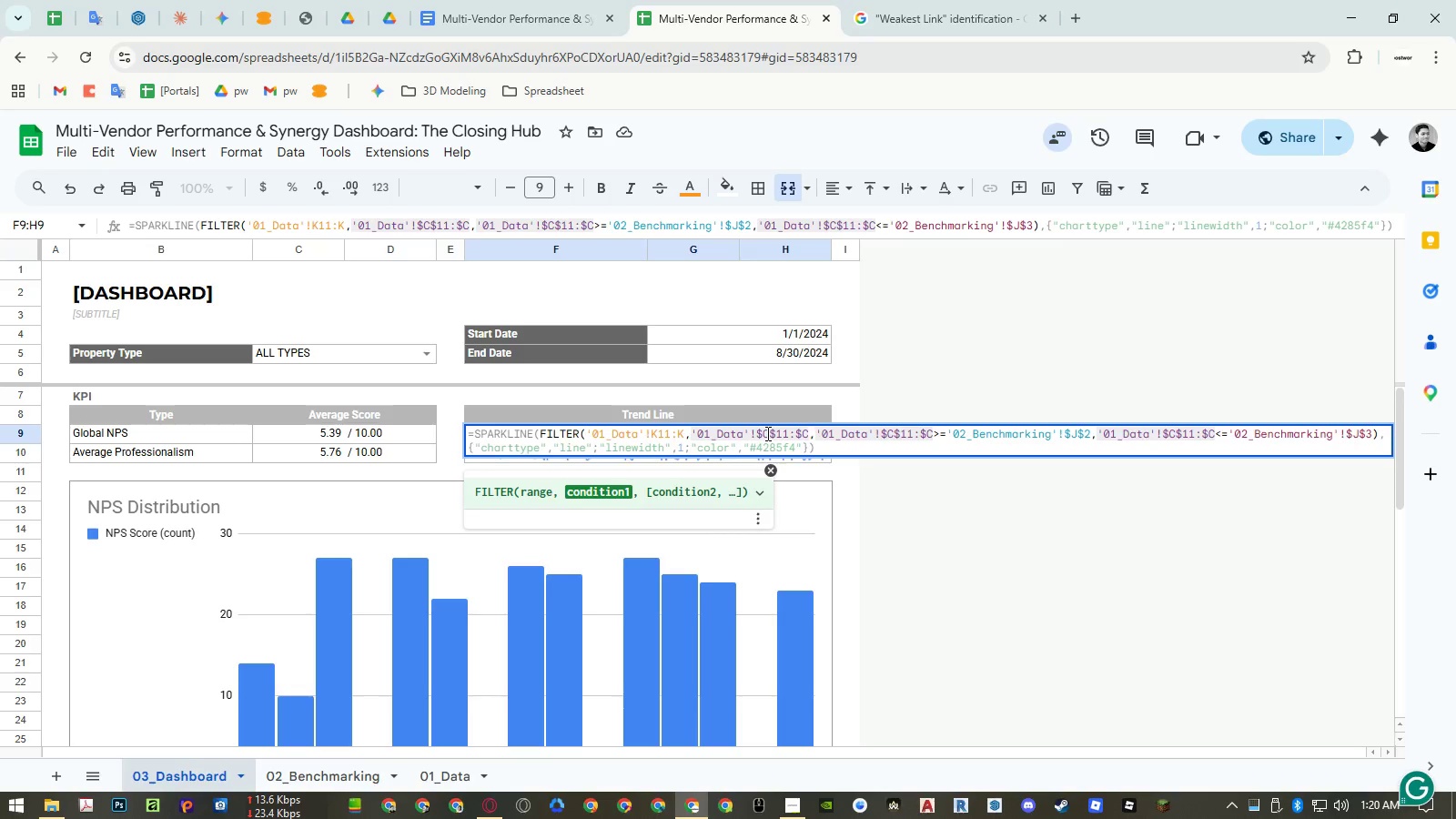 
key(Shift+E)
 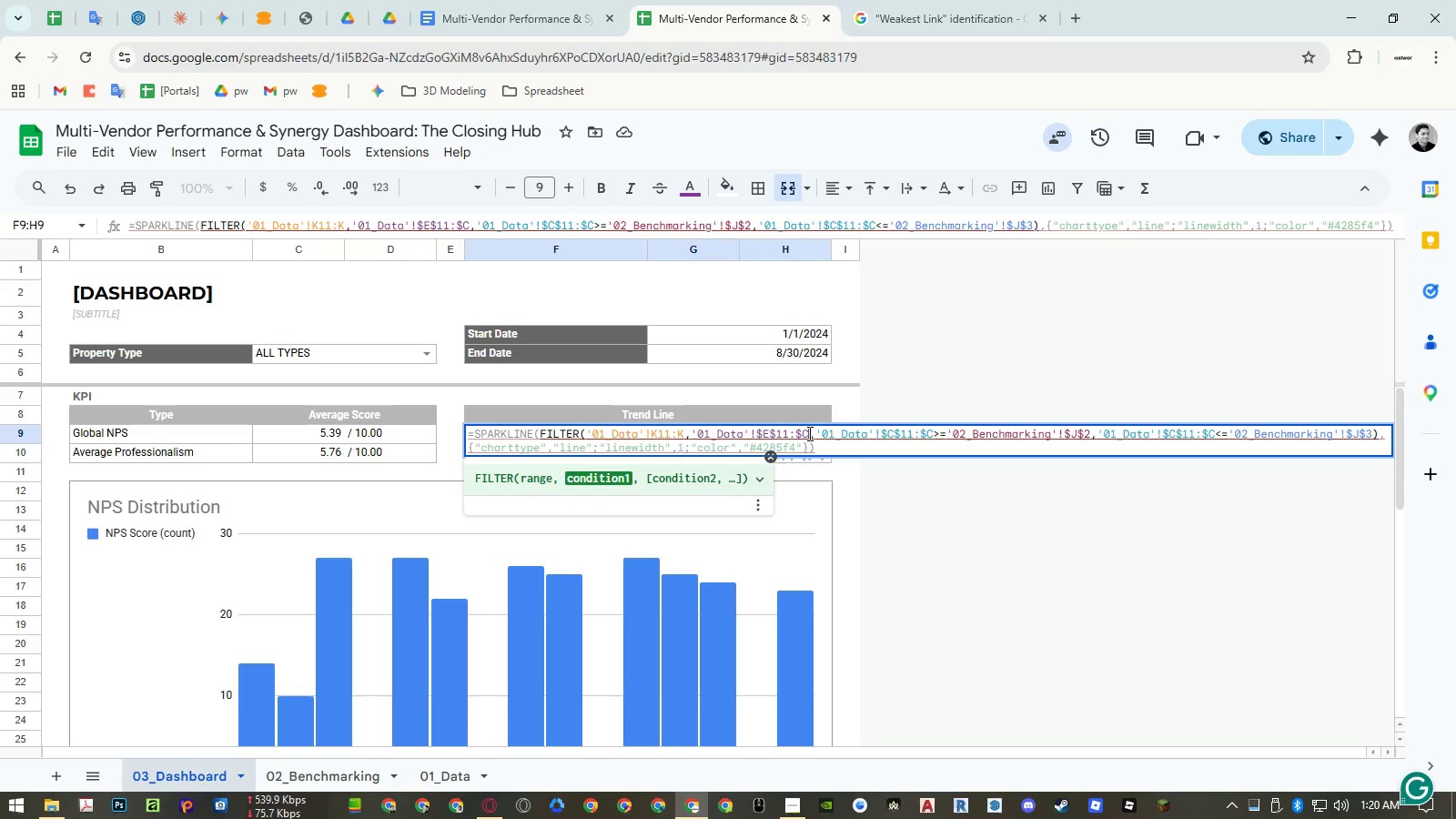 
key(Shift+ShiftLeft)
 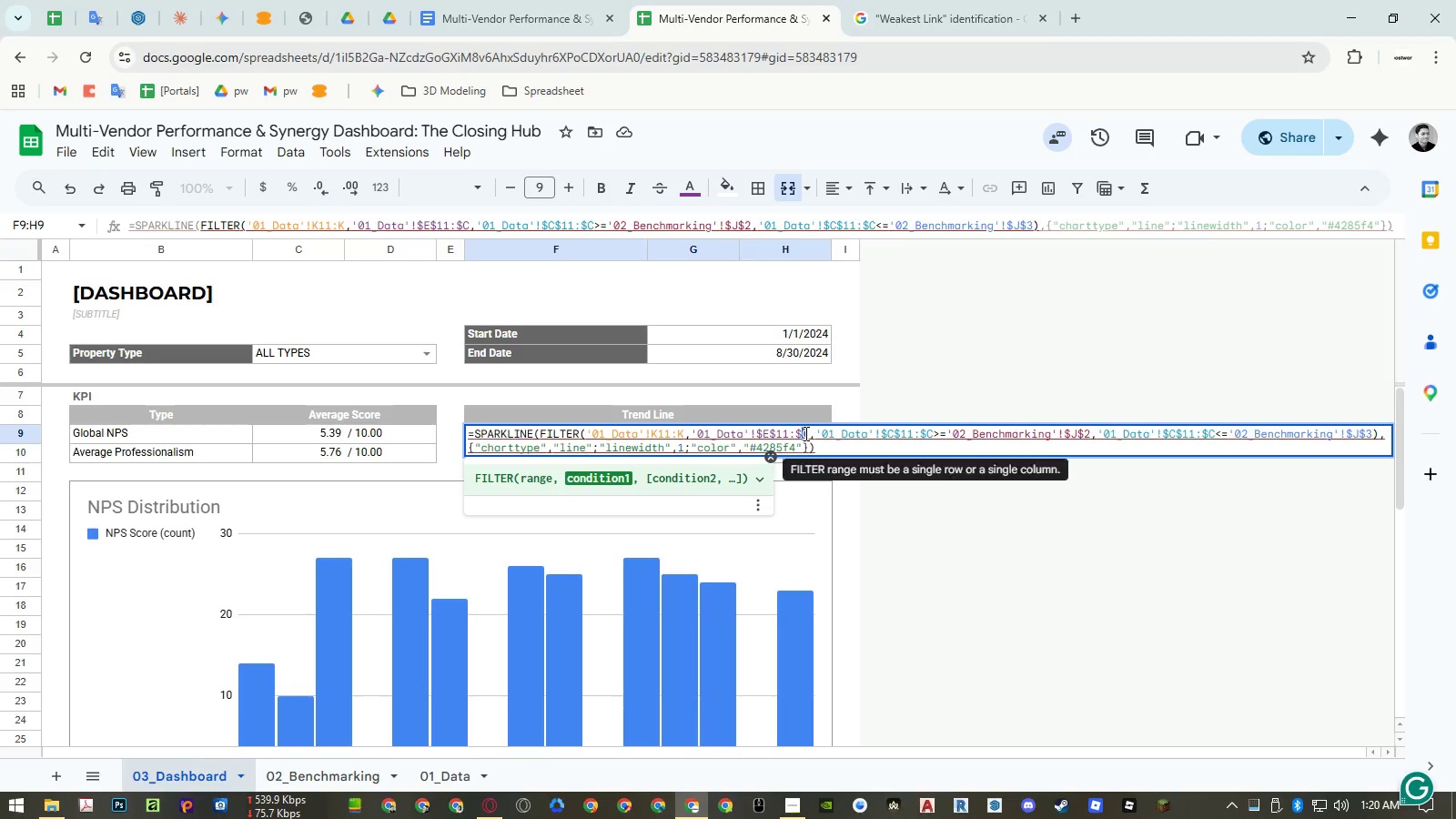 
key(Shift+E)
 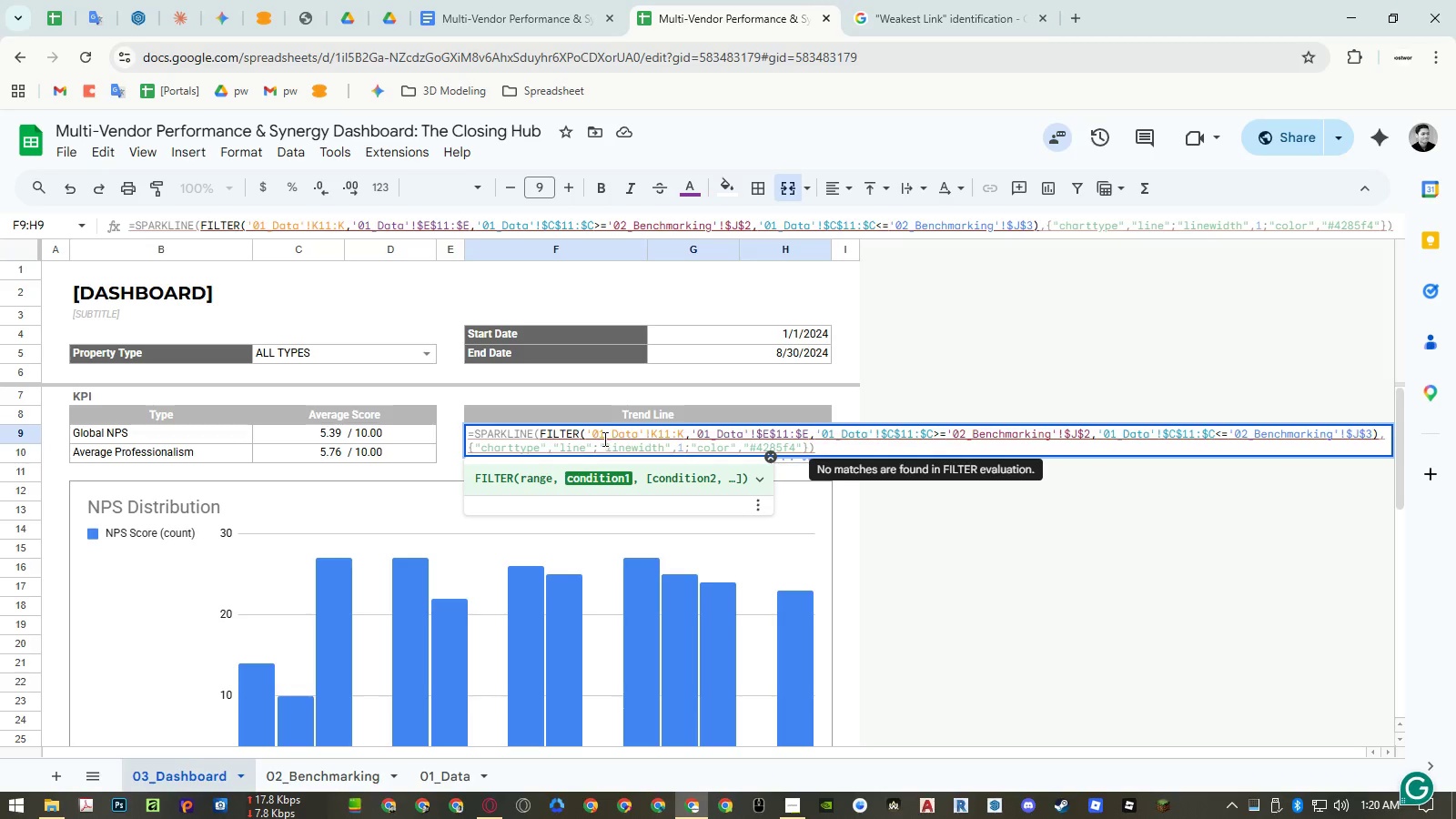 
key(Equal)
 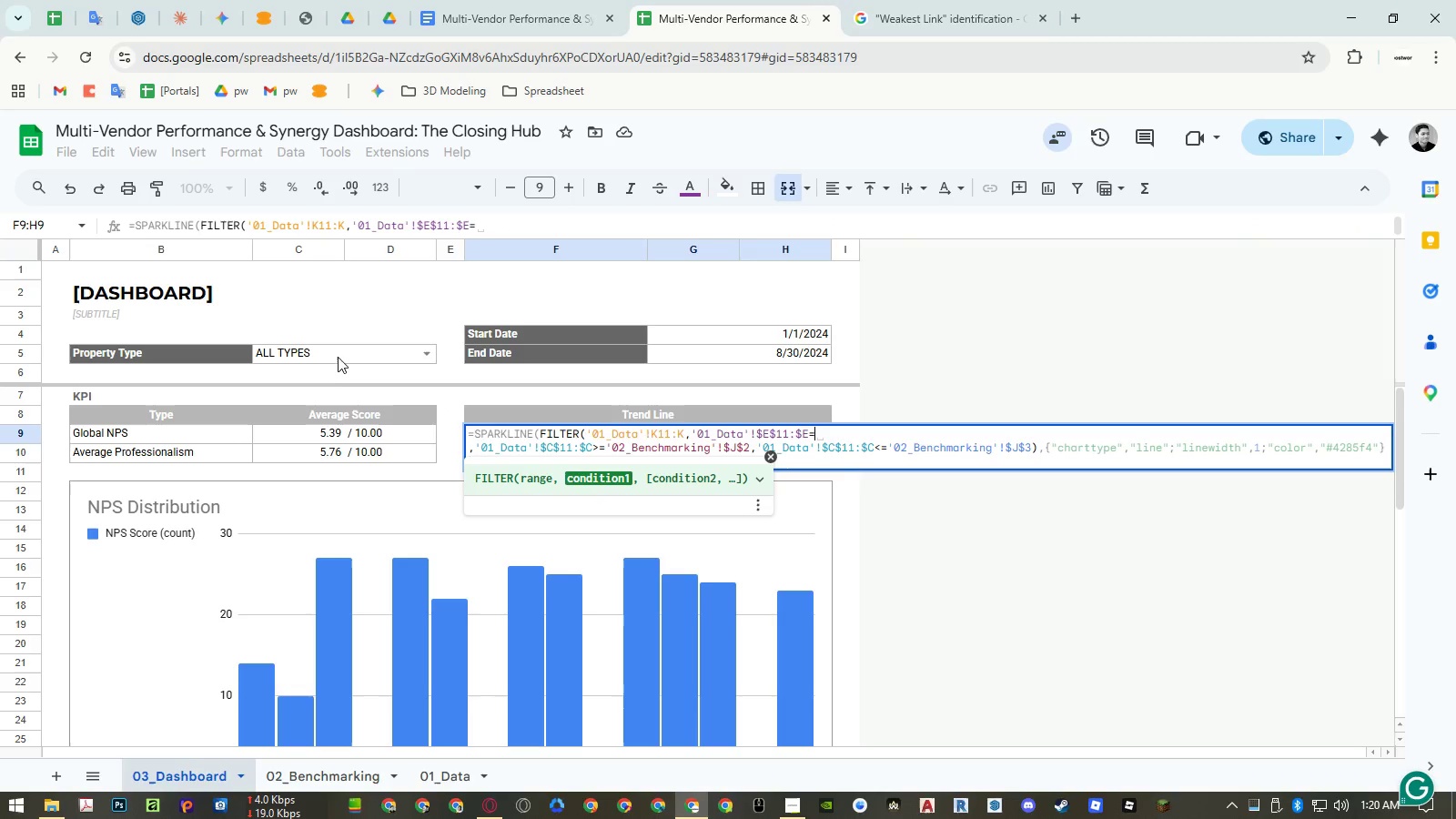 
left_click([332, 349])
 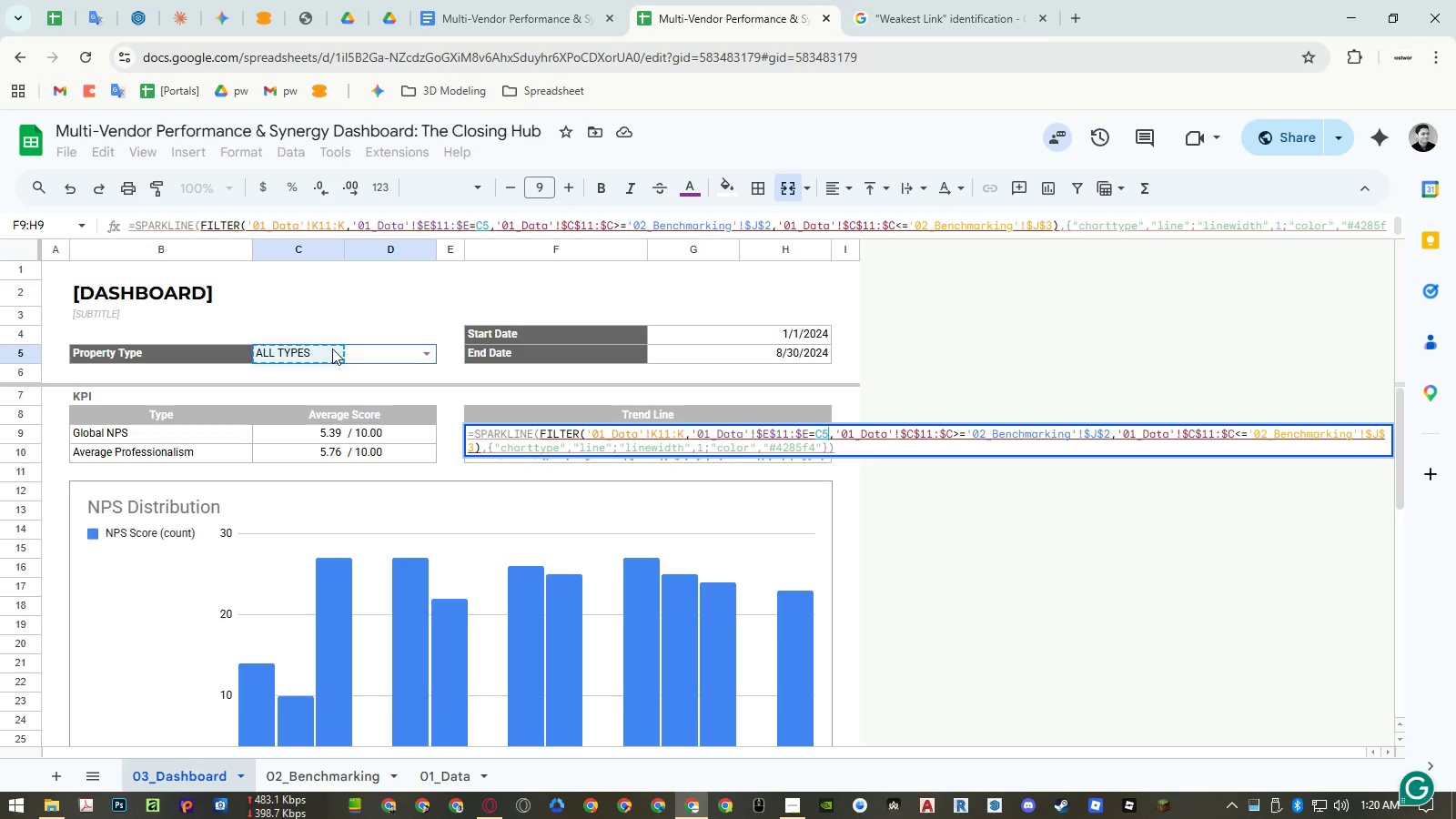 
key(Enter)
 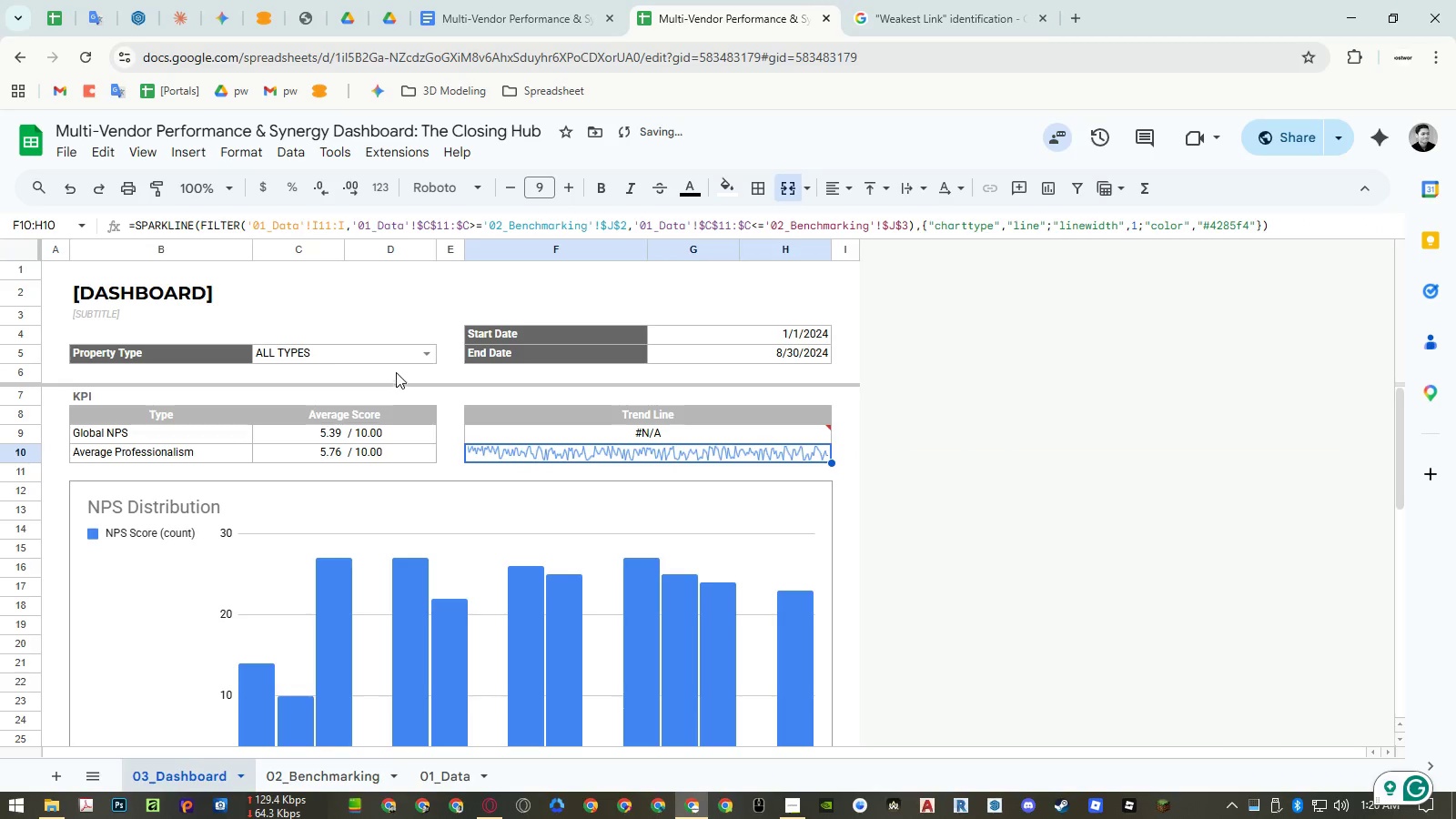 
left_click([427, 352])
 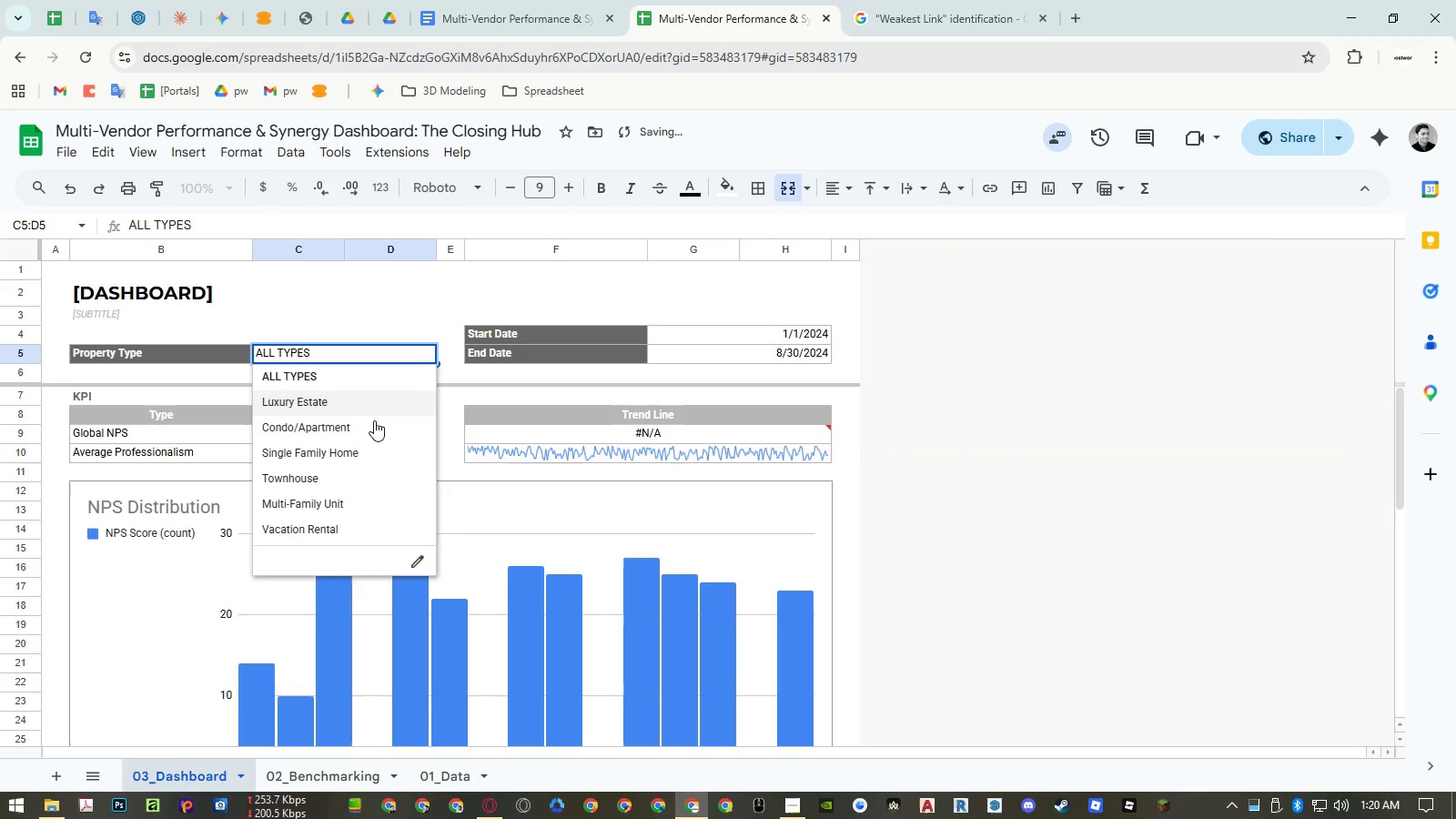 
left_click([367, 450])
 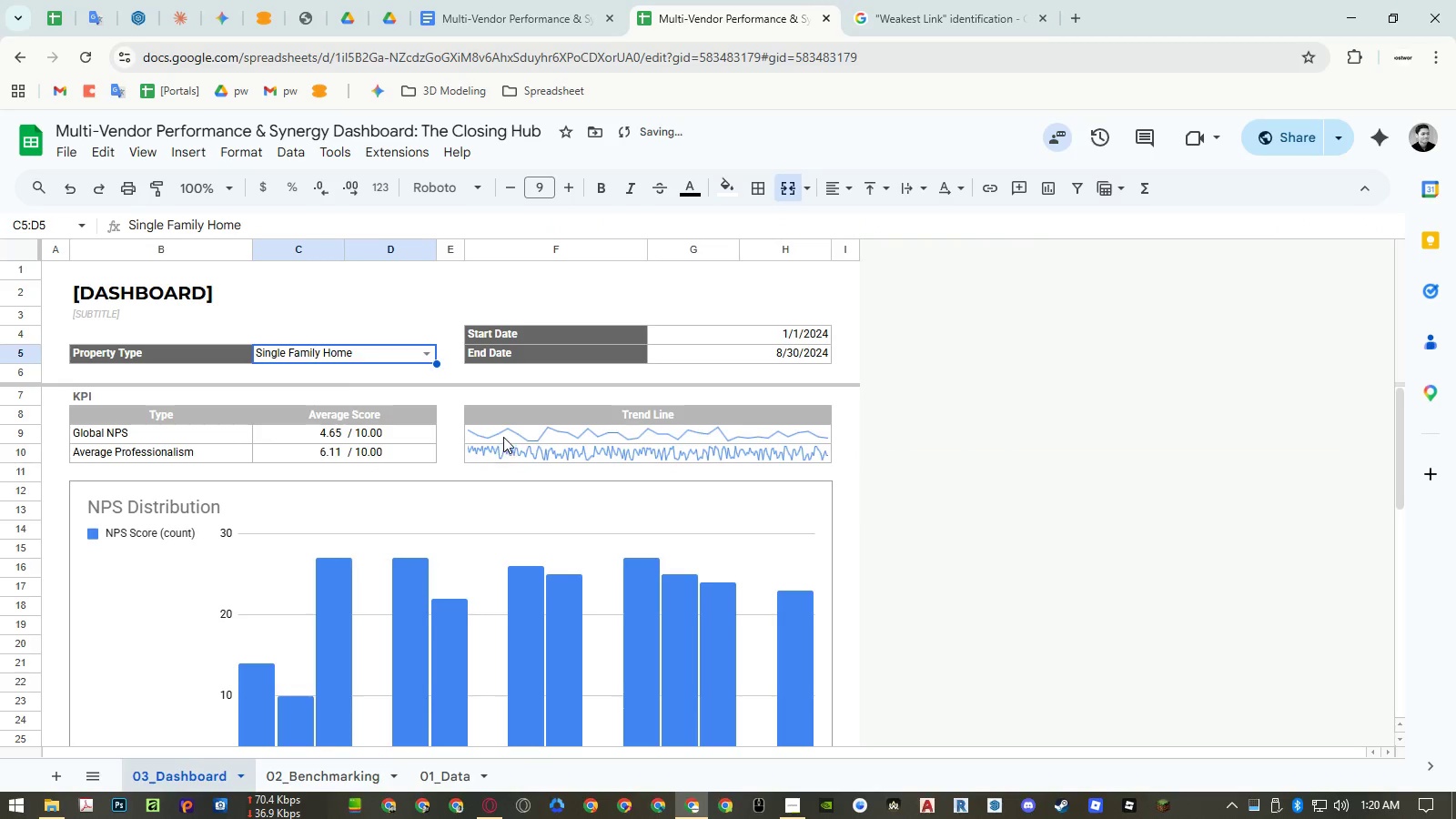 
left_click([504, 437])
 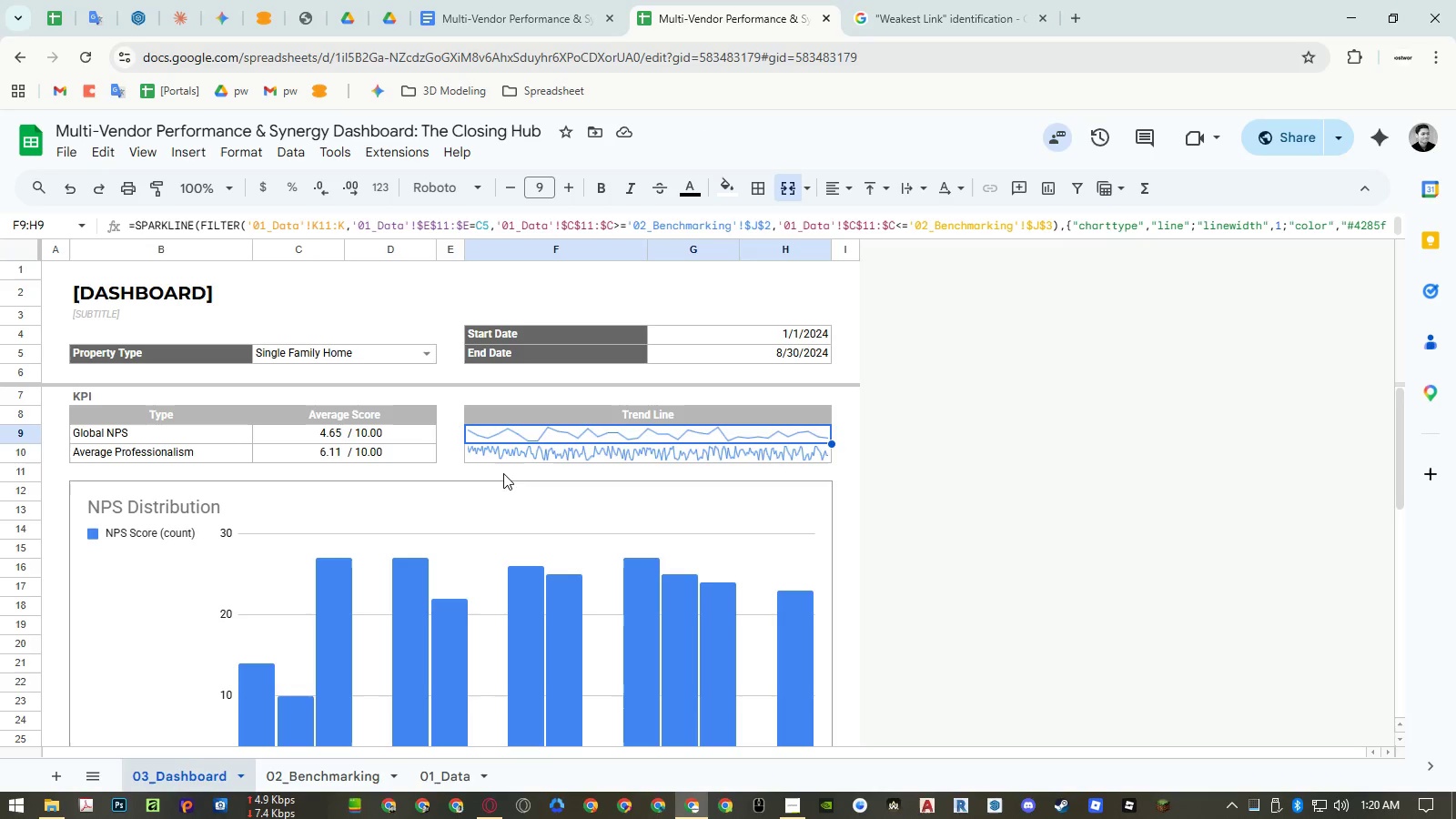 
wait(10.44)
 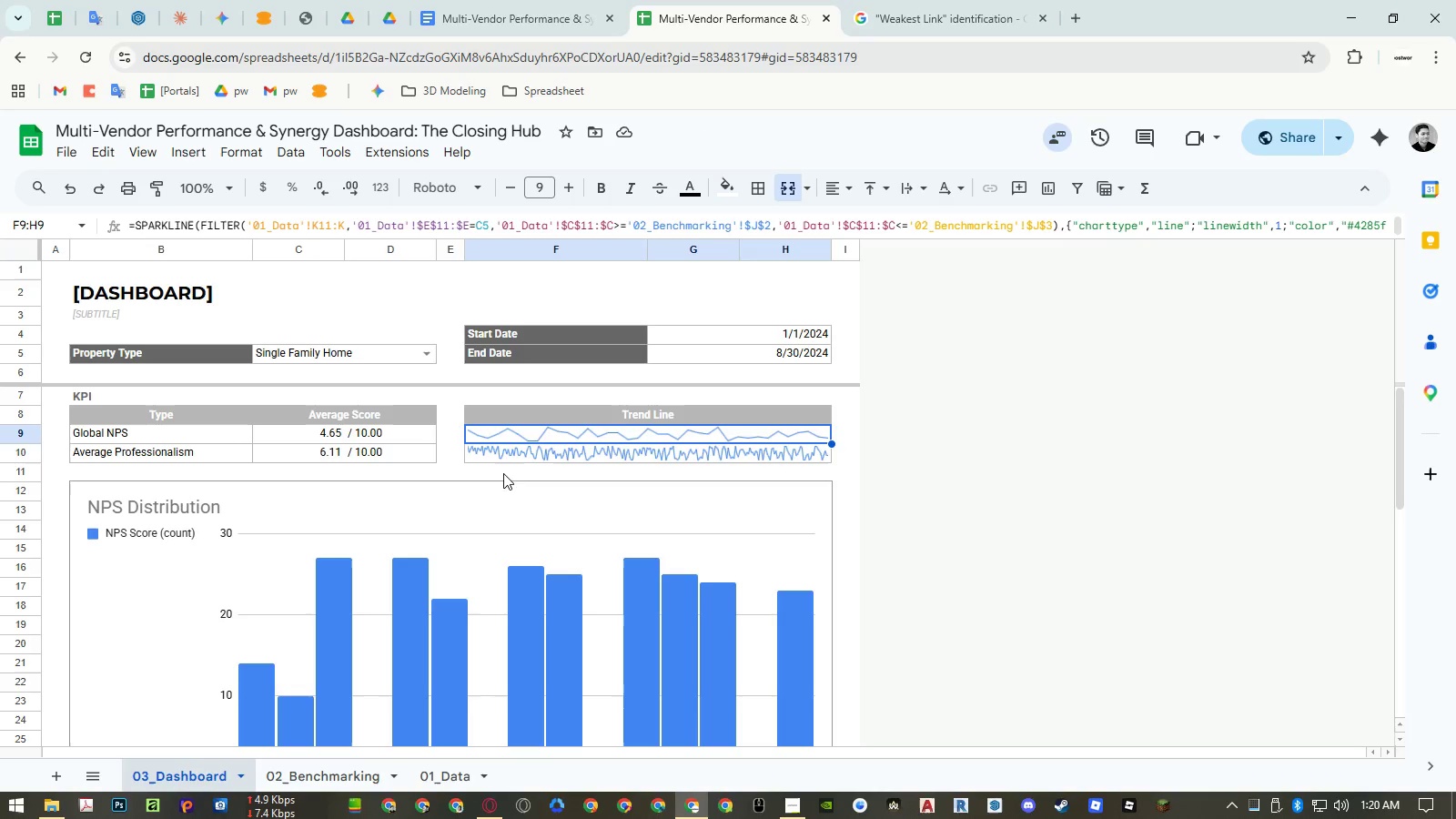 
double_click([505, 436])
 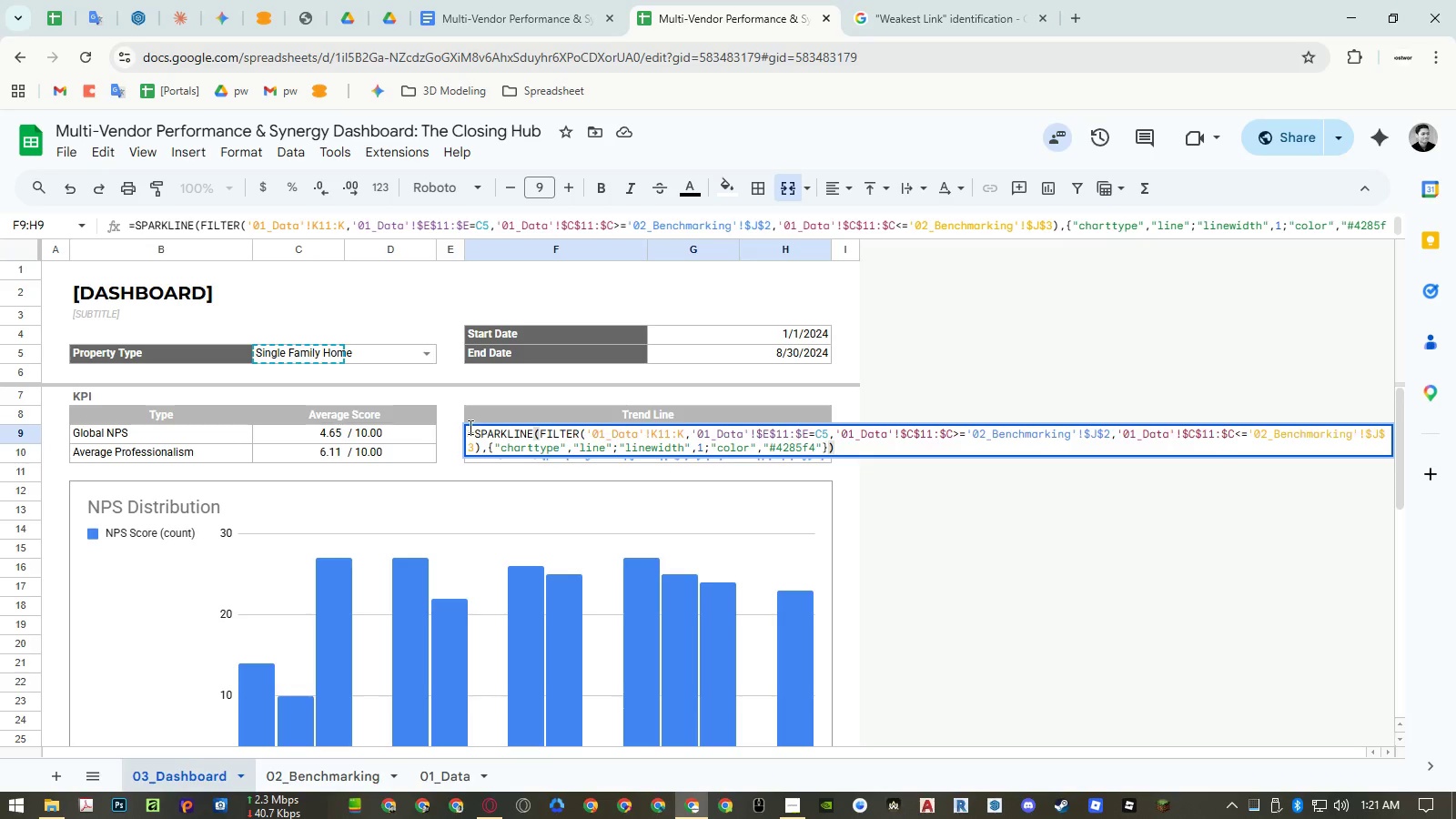 
key(Escape)
 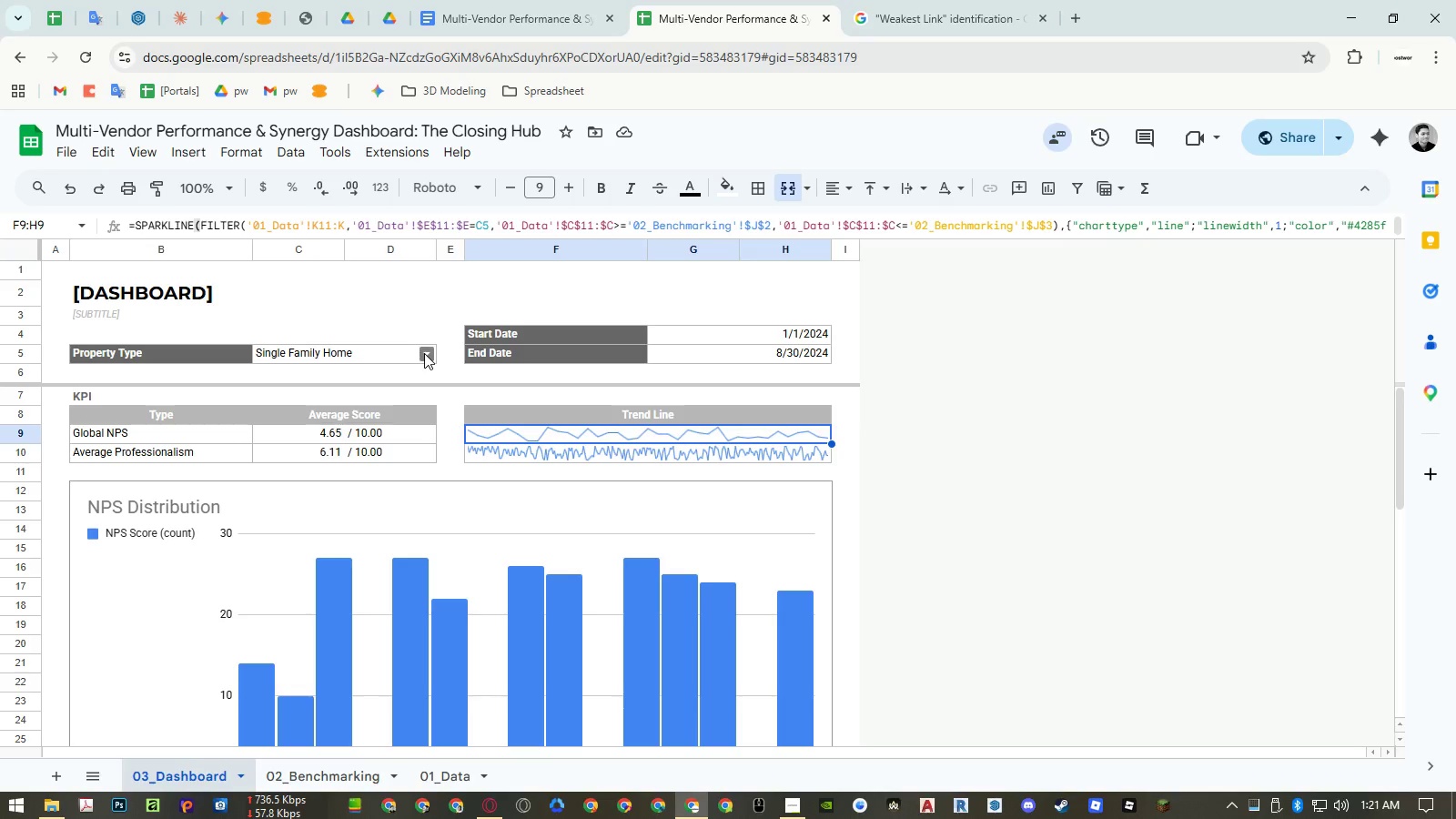 
left_click([424, 353])
 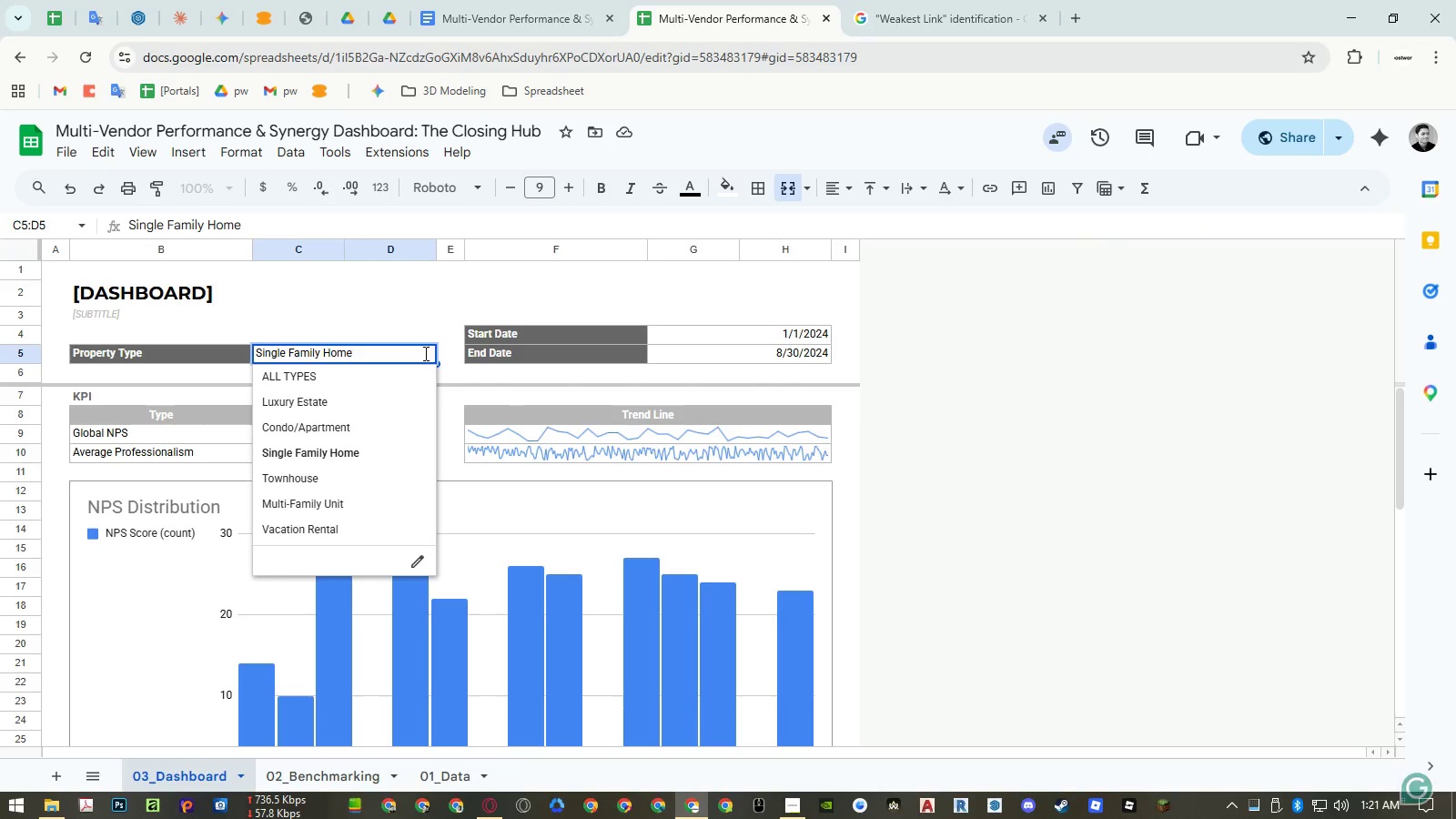 
key(Escape)
 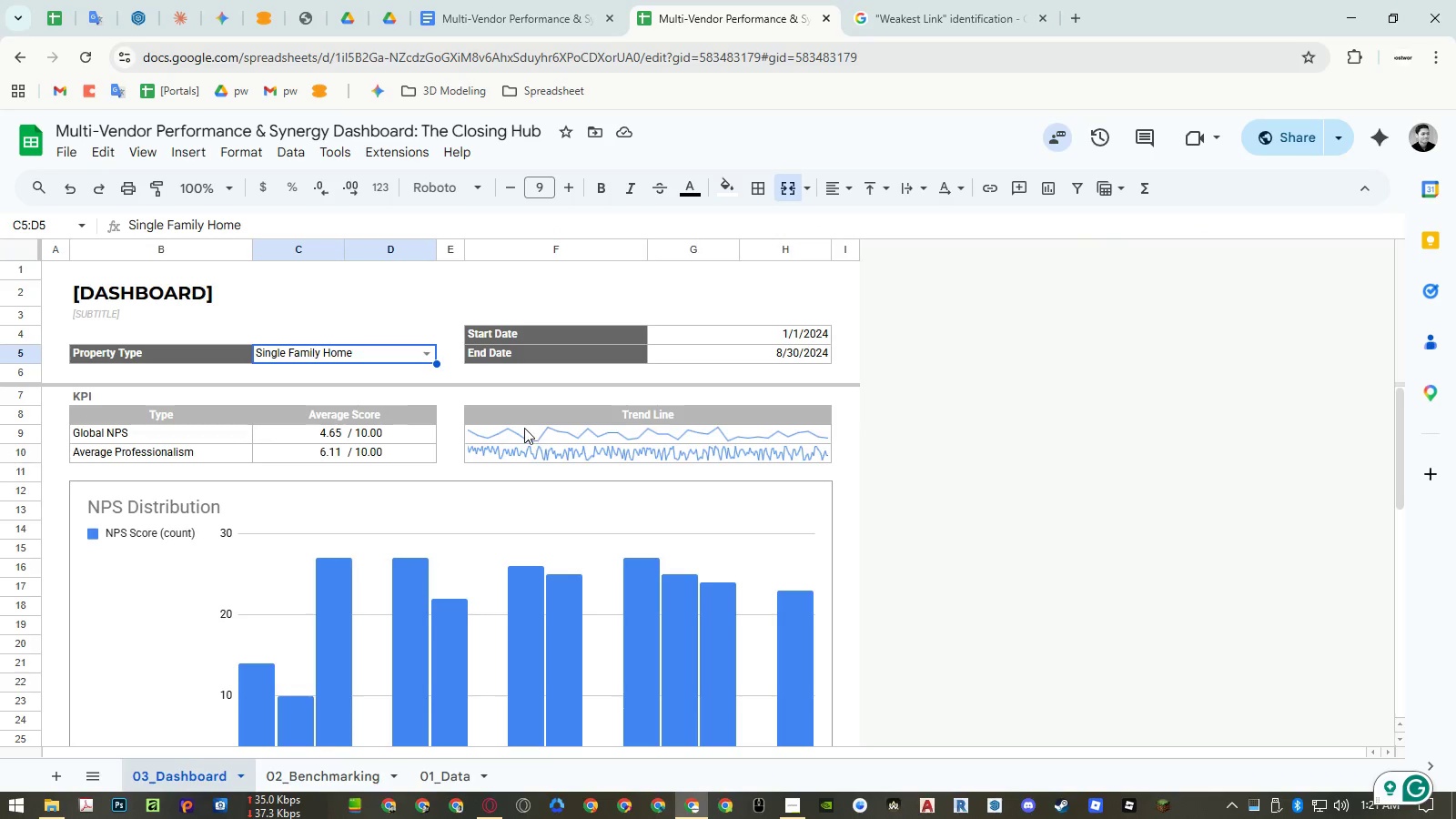 
double_click([524, 430])
 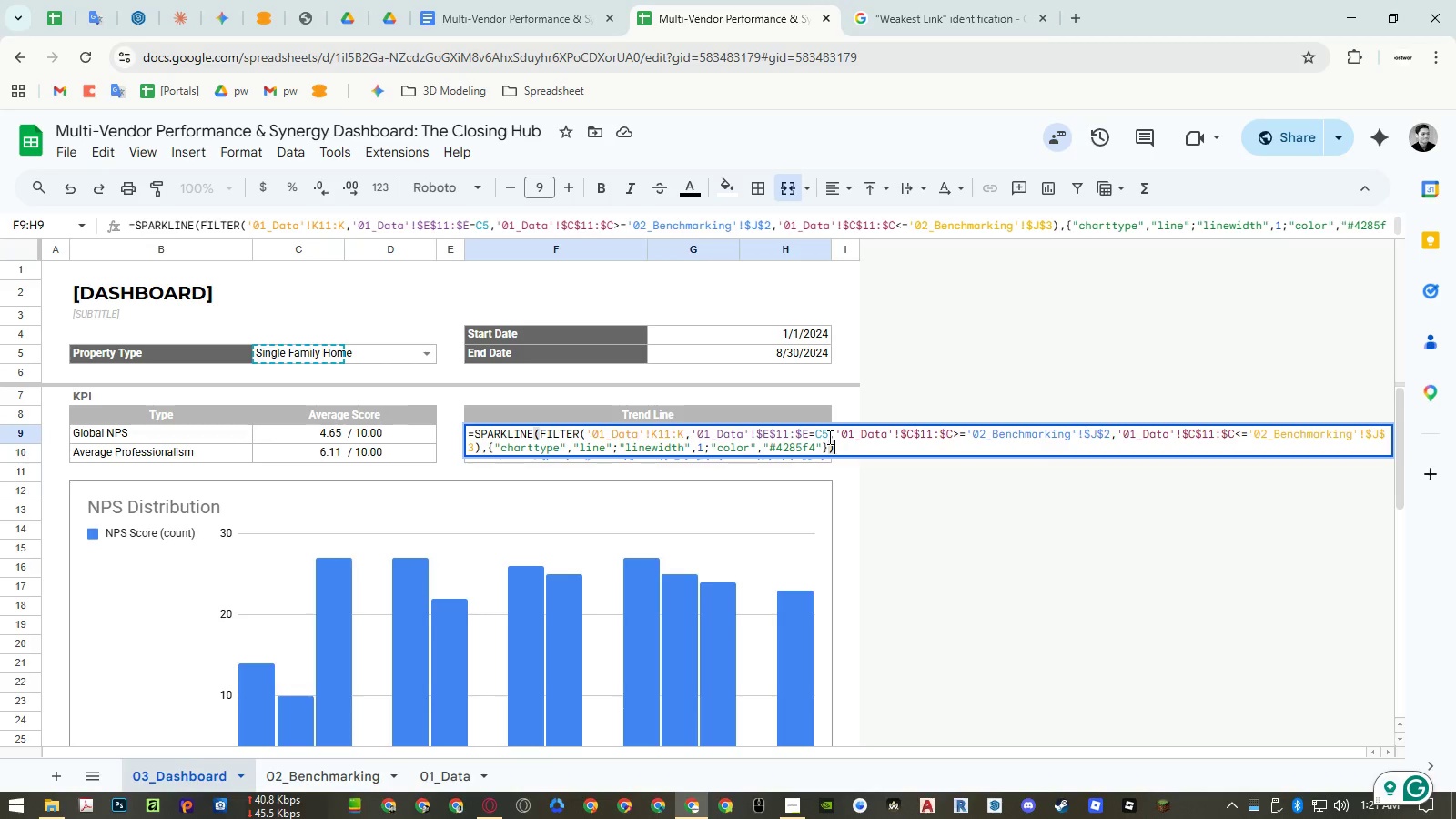 
left_click([824, 435])
 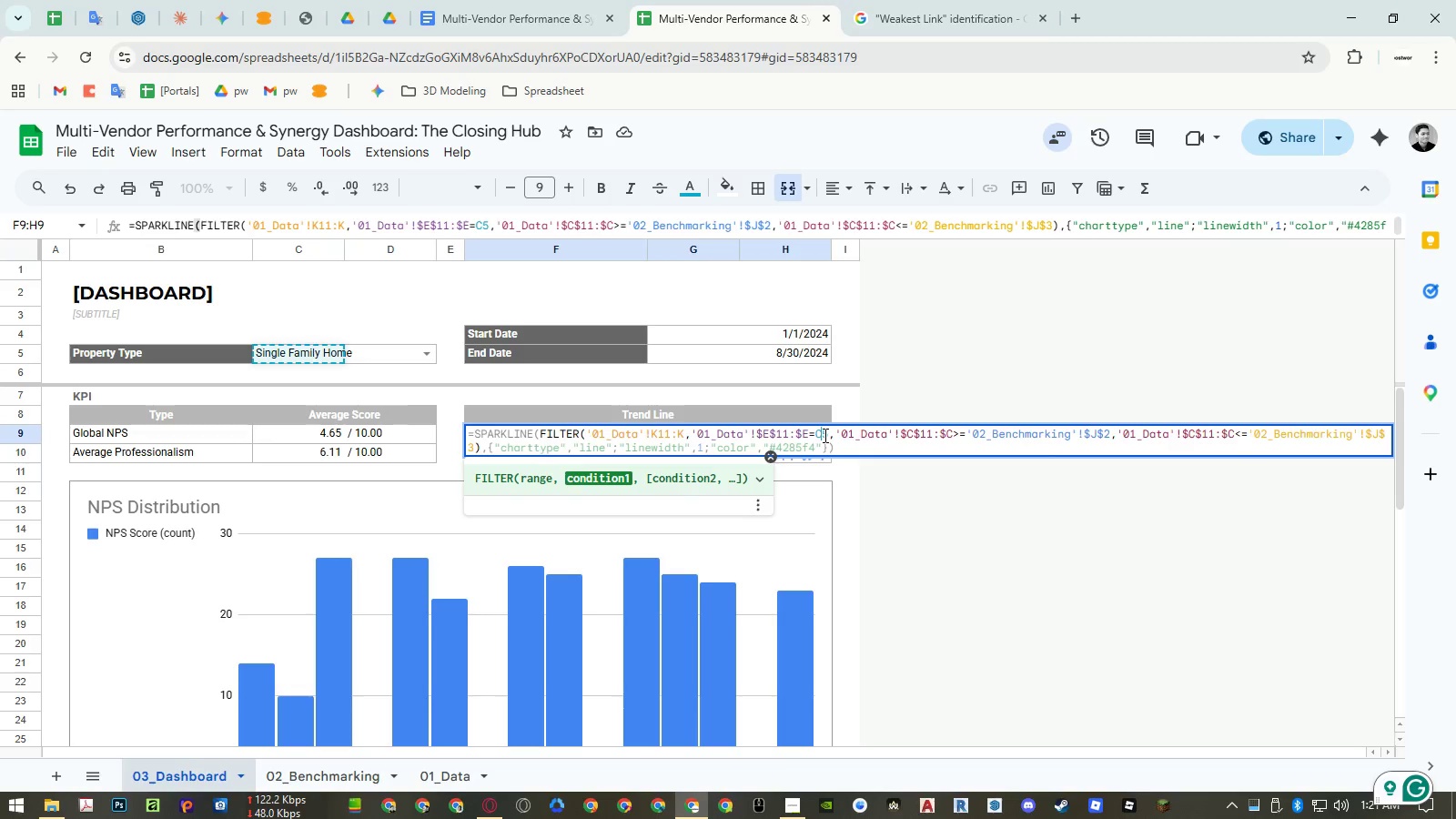 
key(F4)
 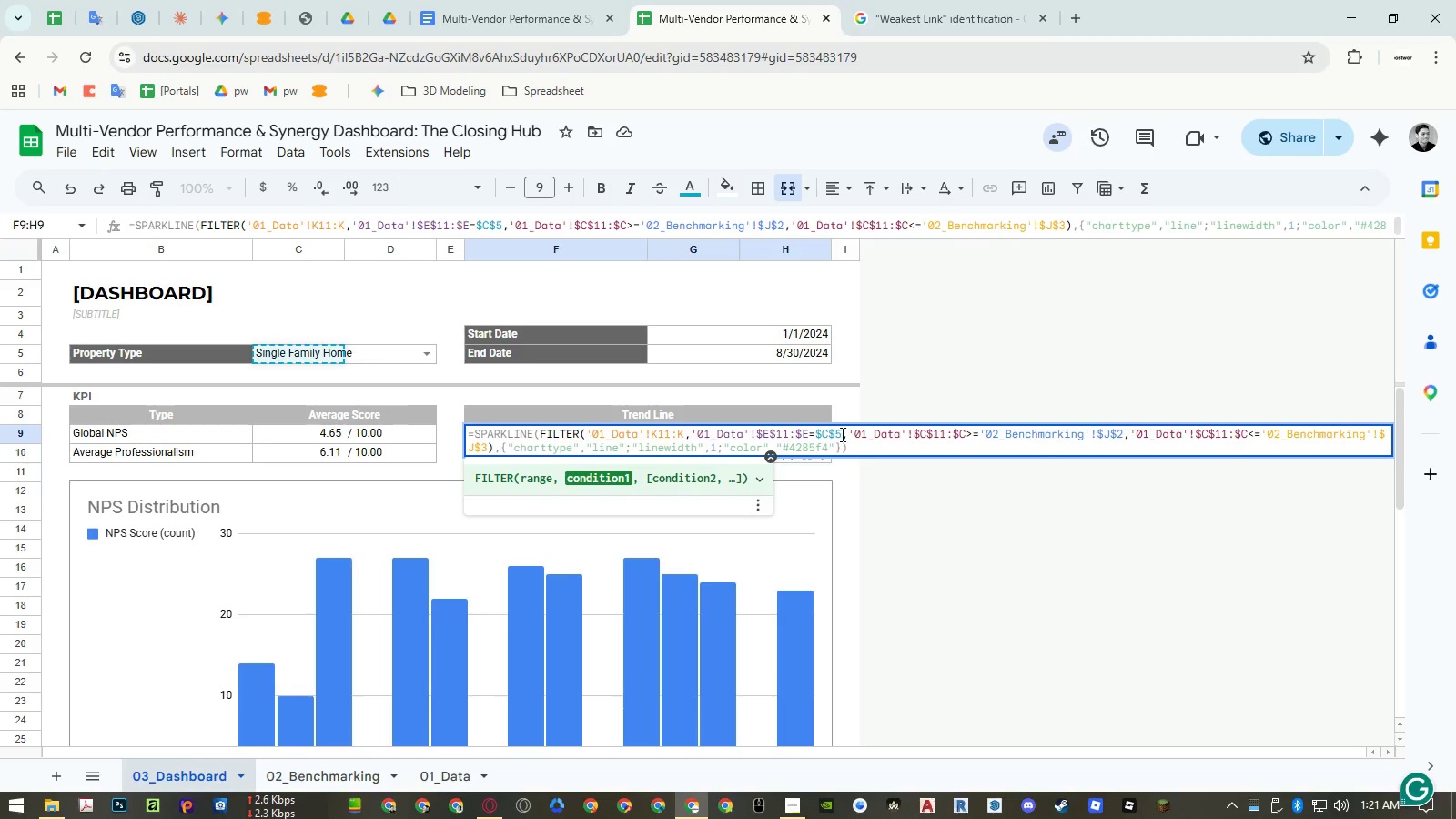 
key(Enter)
 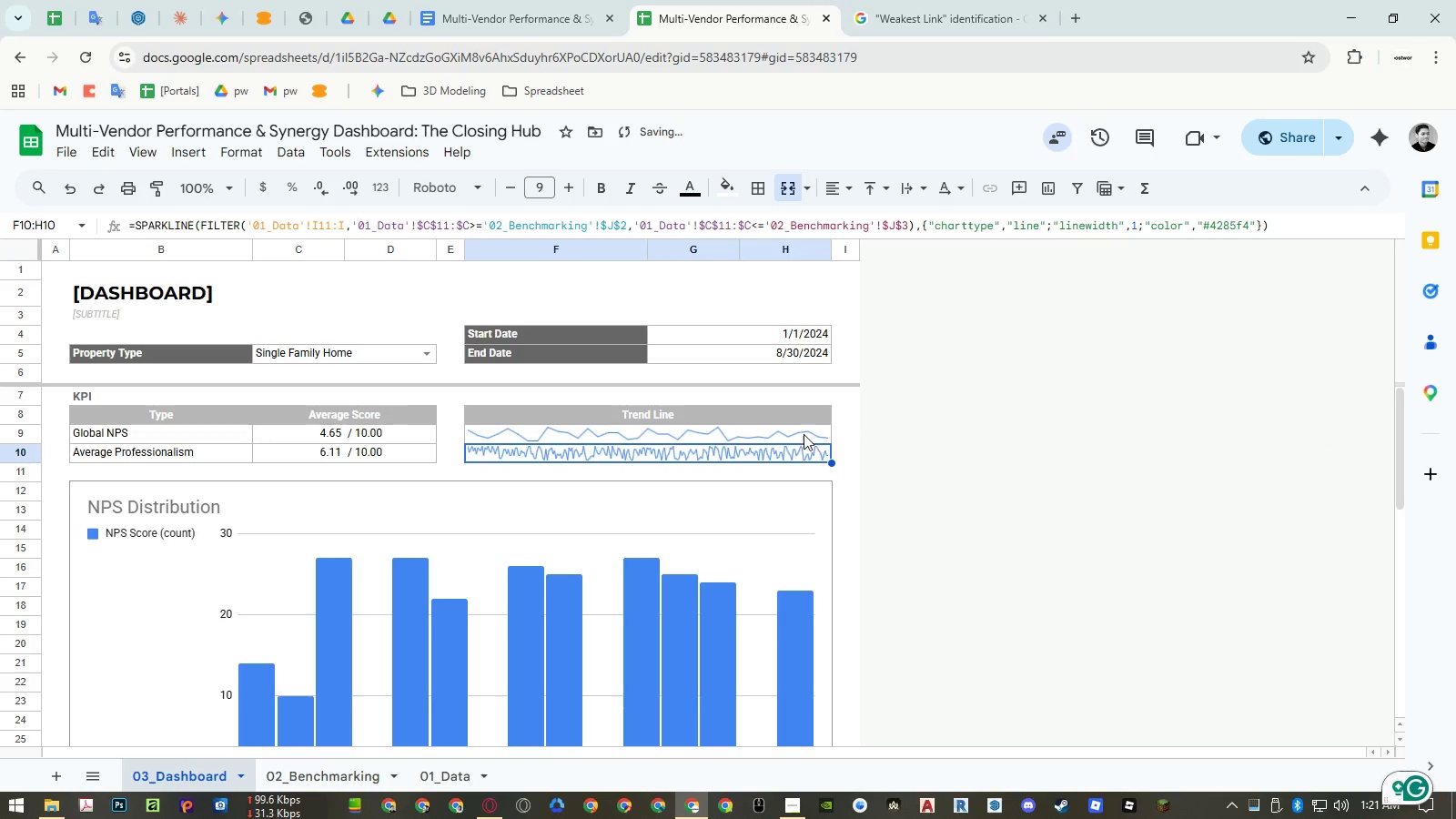 
double_click([801, 434])
 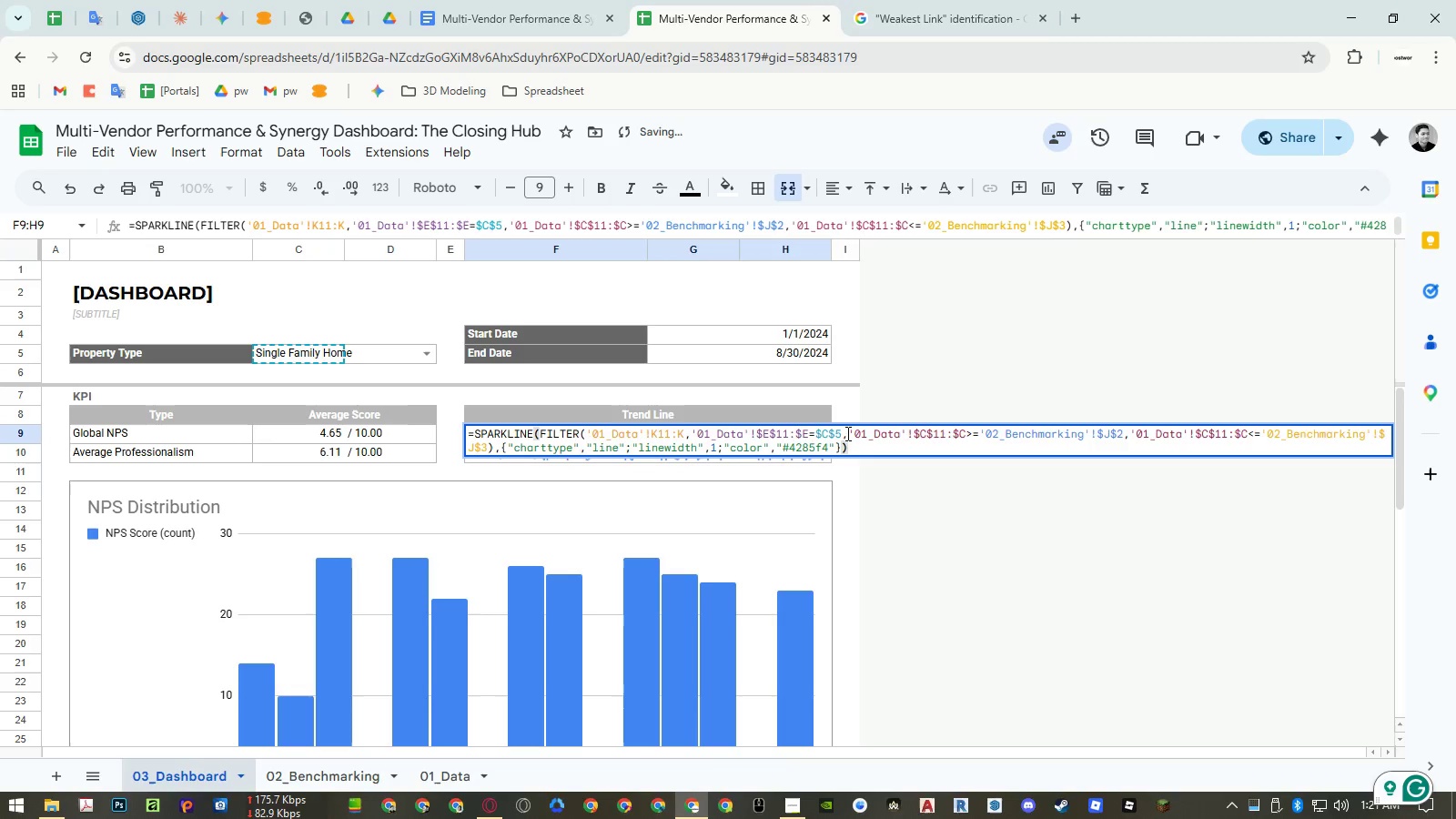 
left_click_drag(start_coordinate=[841, 433], to_coordinate=[685, 433])
 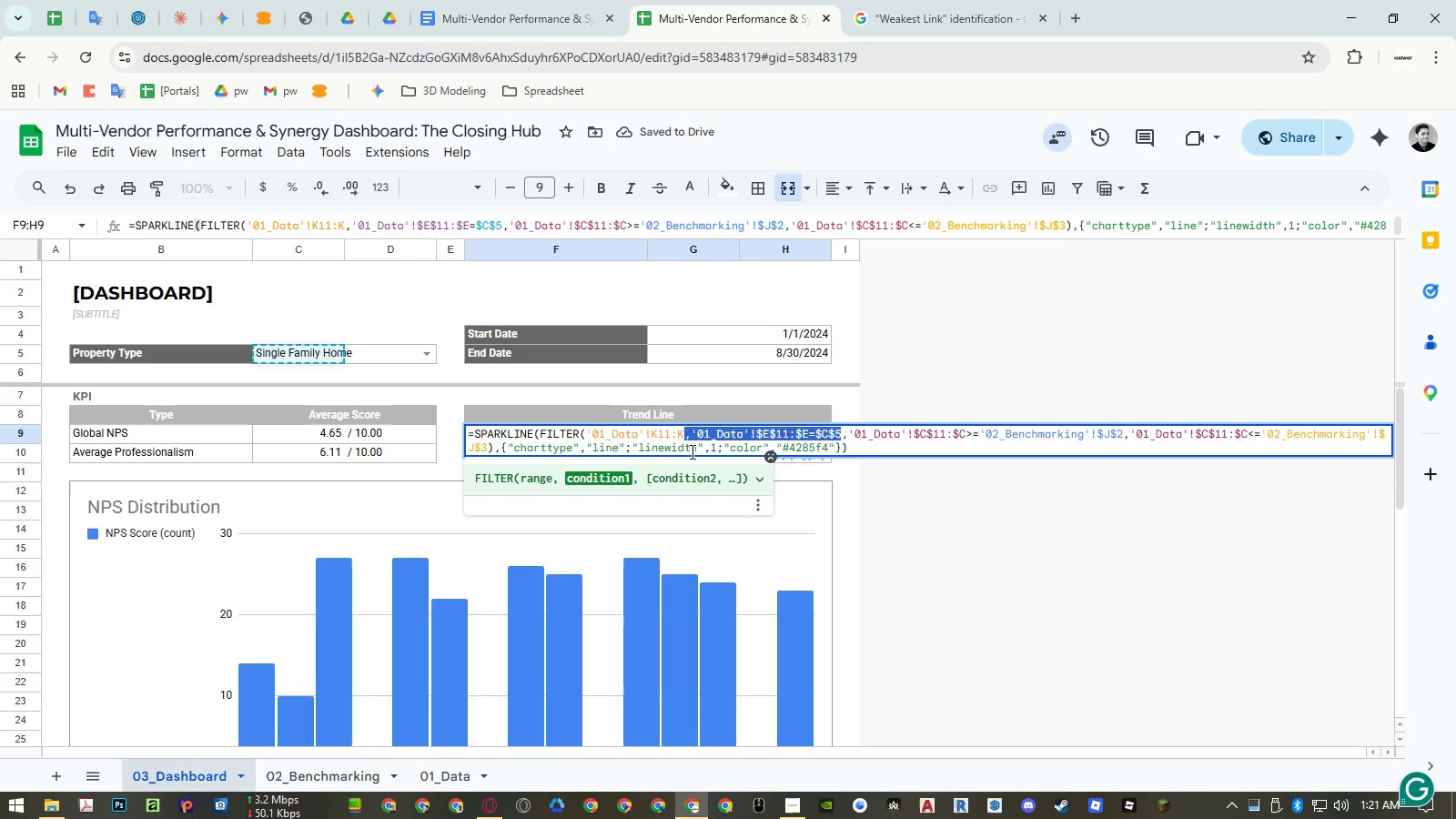 
key(Control+ControlLeft)
 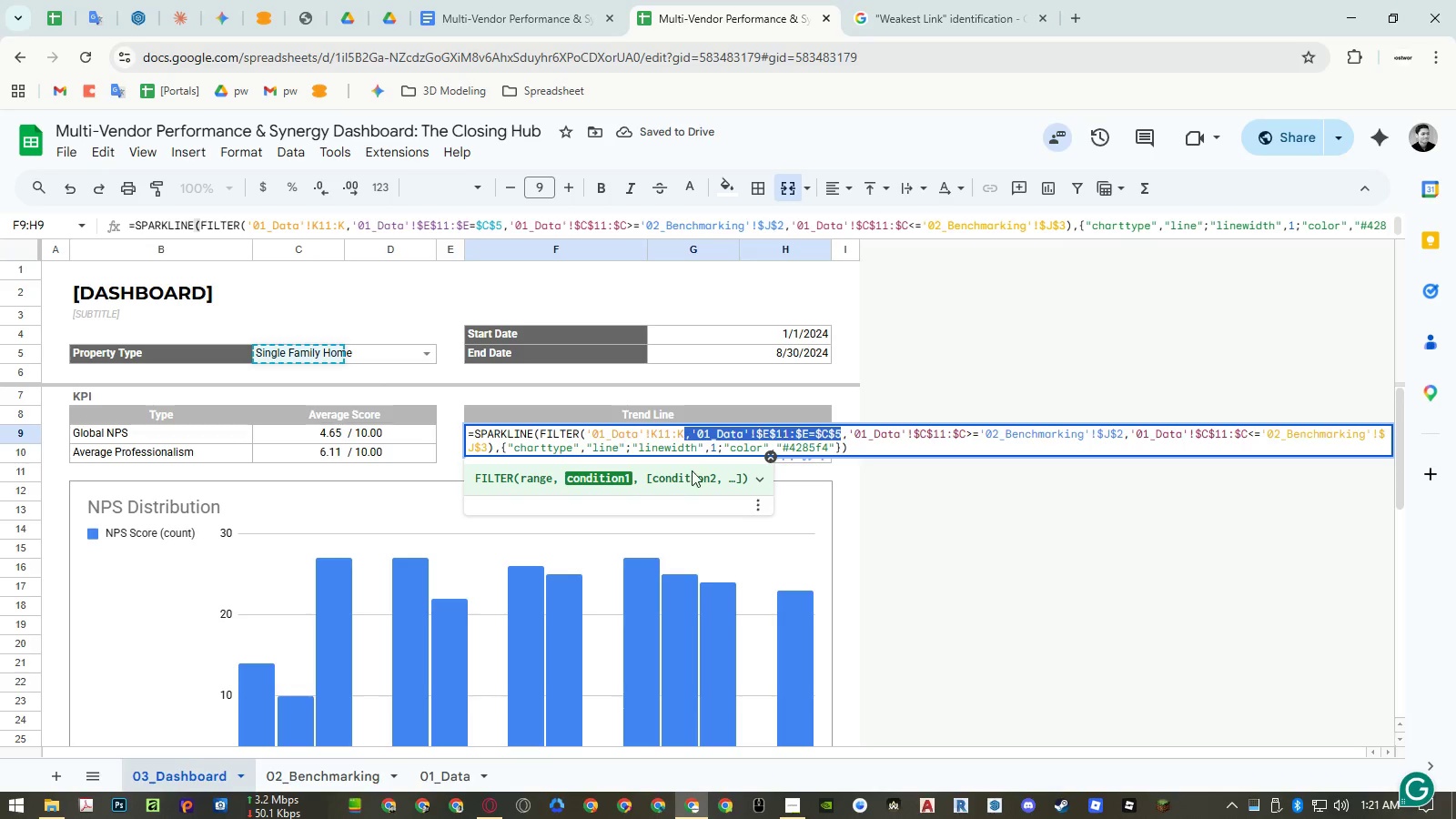 
key(Control+C)
 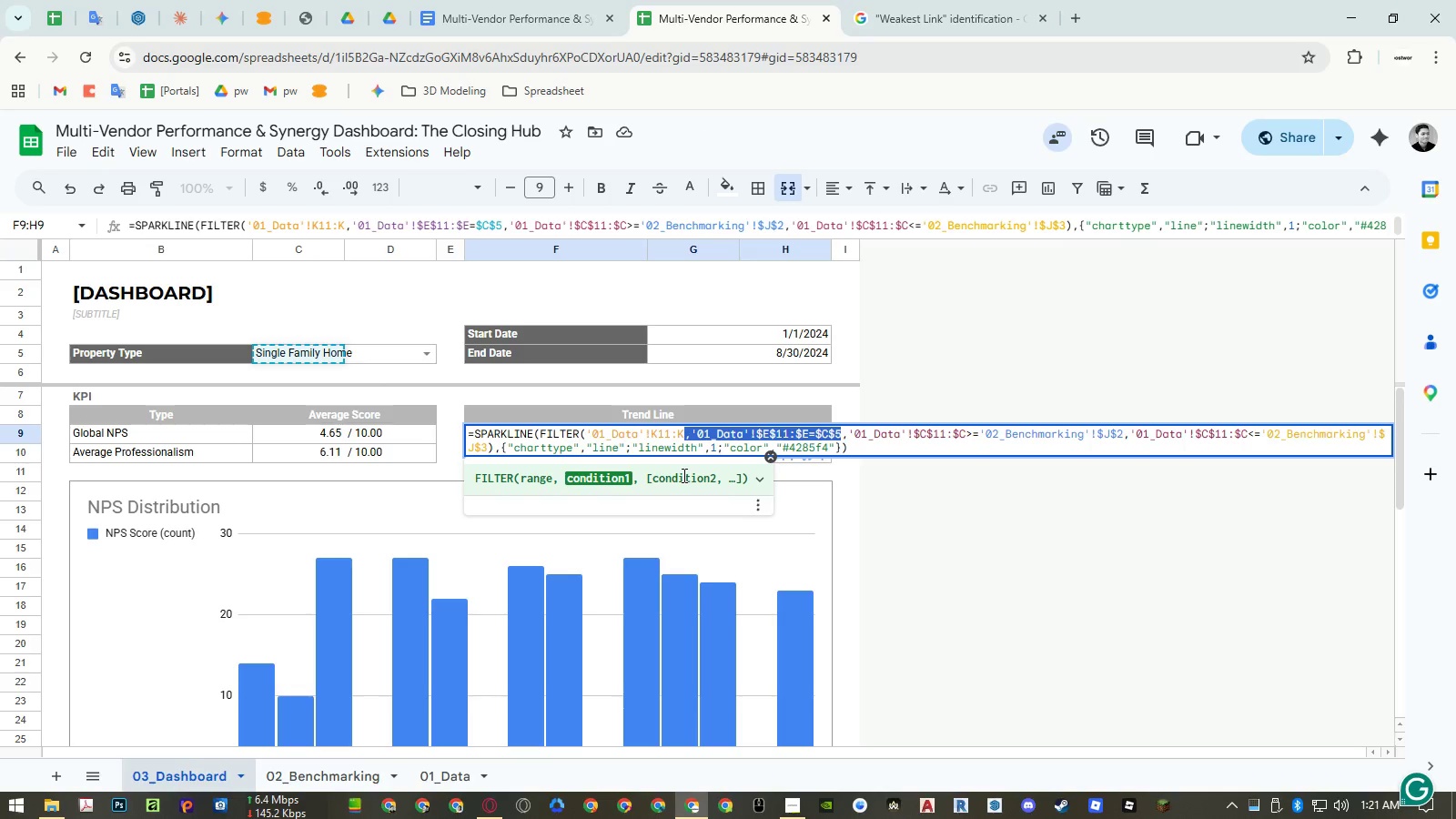 
key(Control+ControlLeft)
 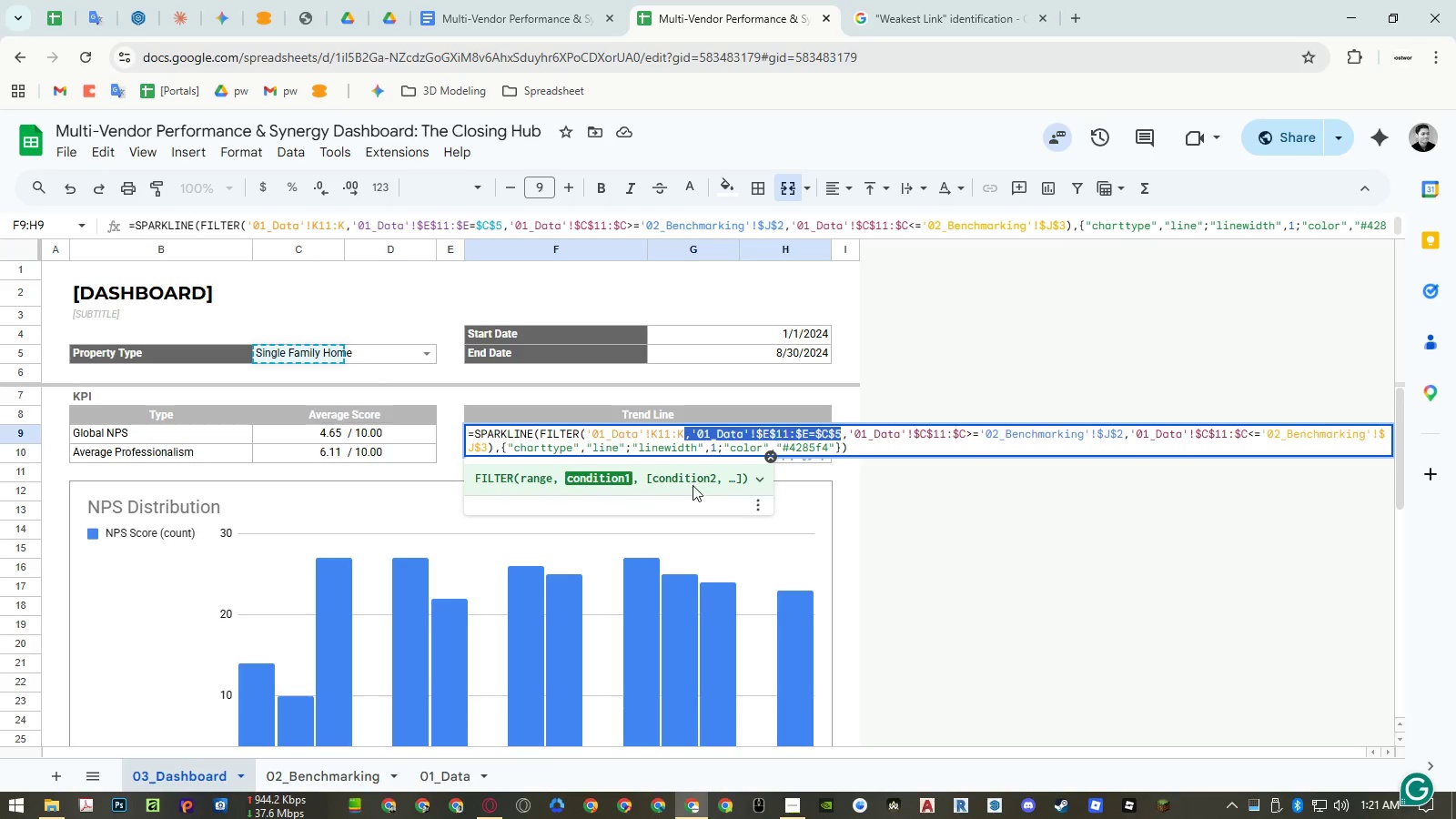 
key(Control+C)
 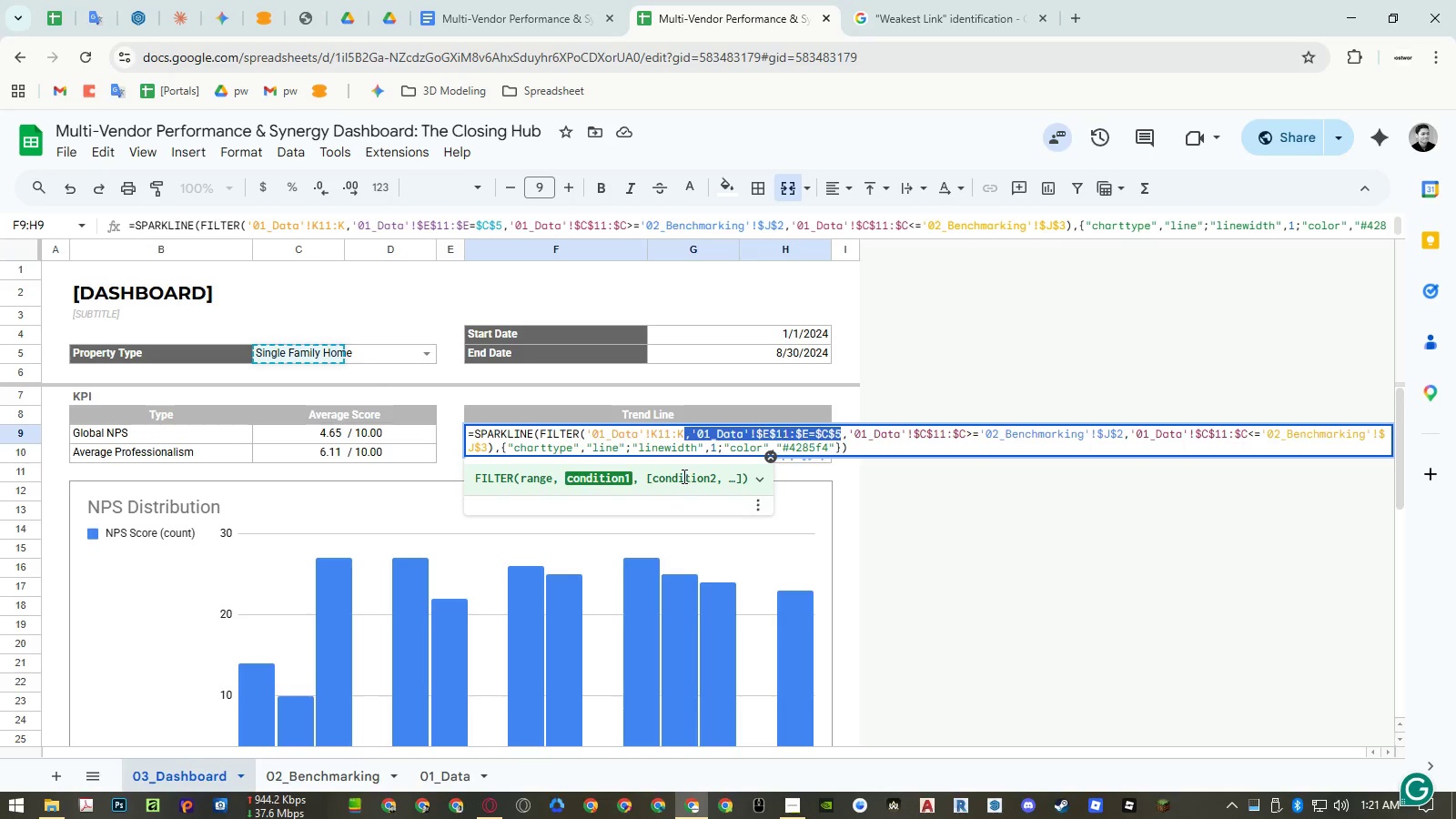 
key(Control+ControlLeft)
 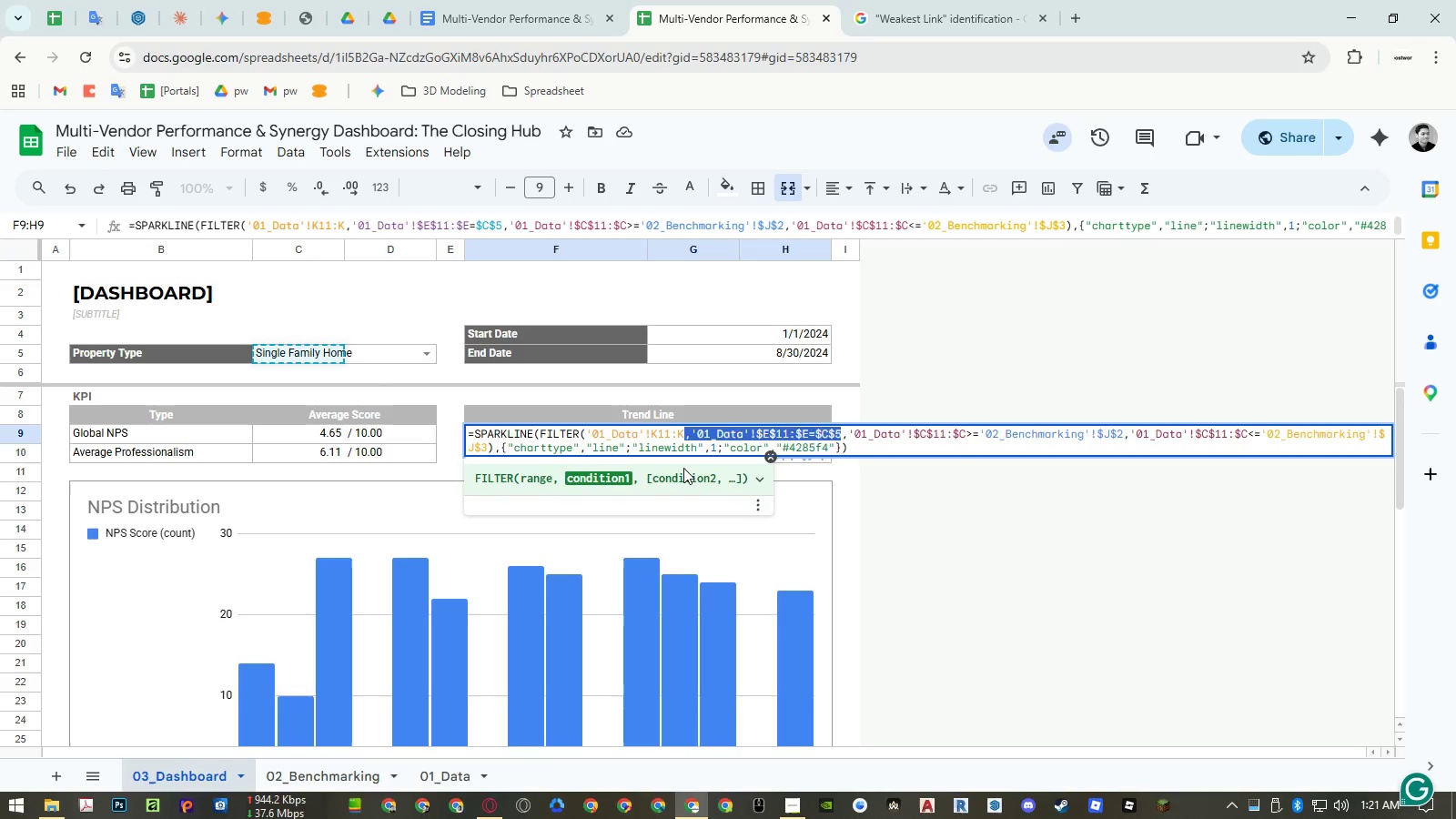 
key(Control+V)
 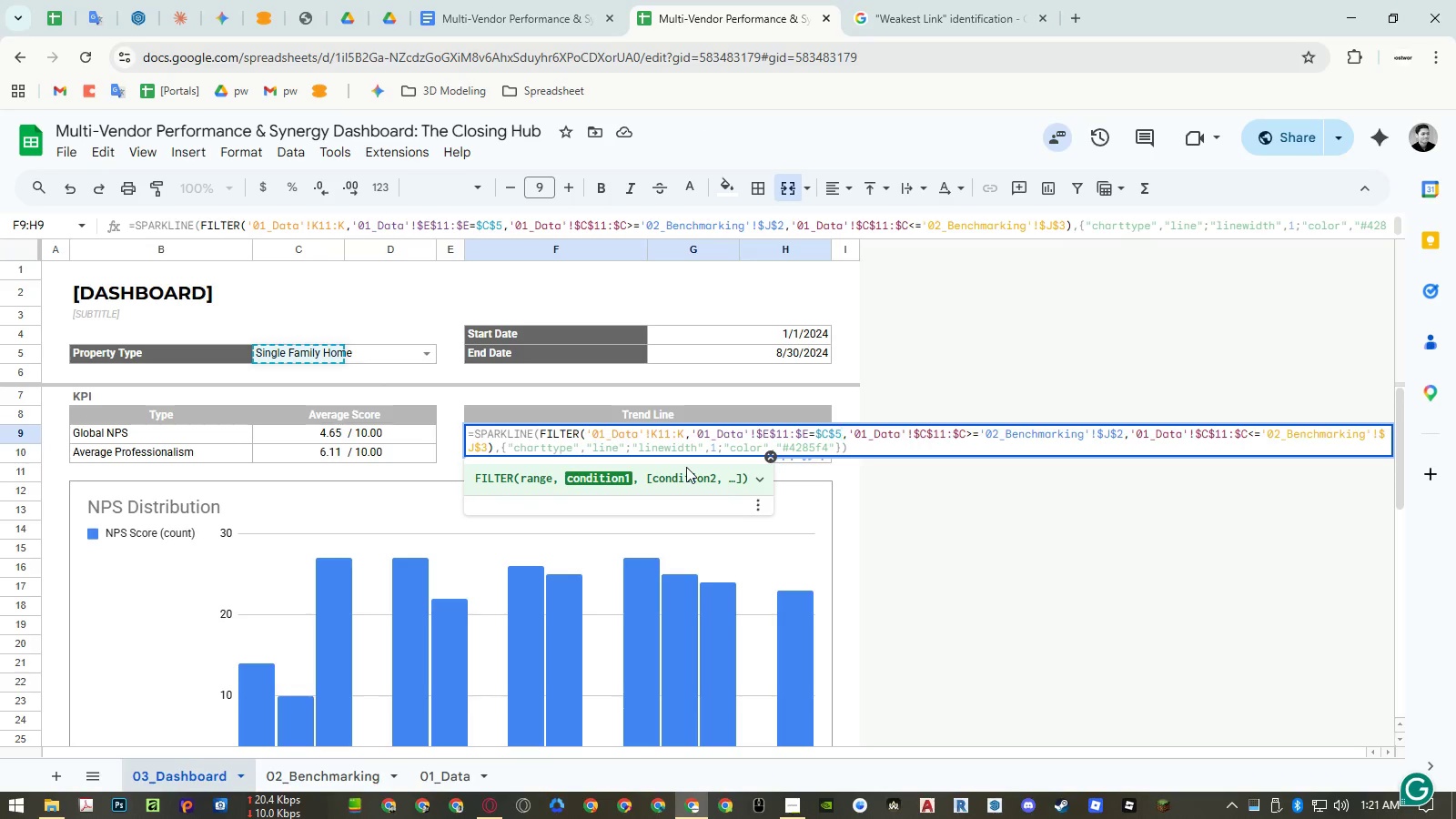 
key(Enter)
 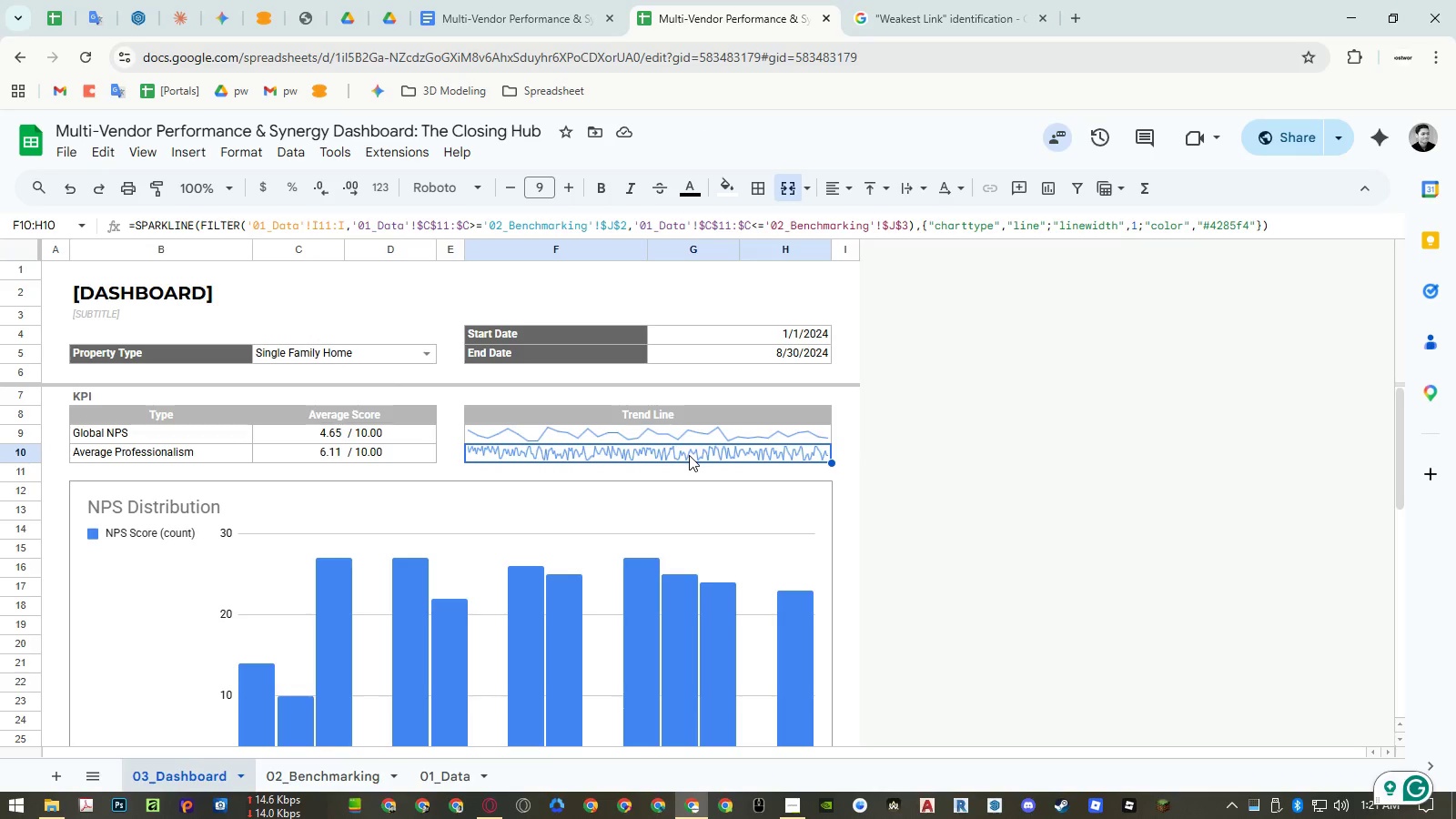 
double_click([689, 455])
 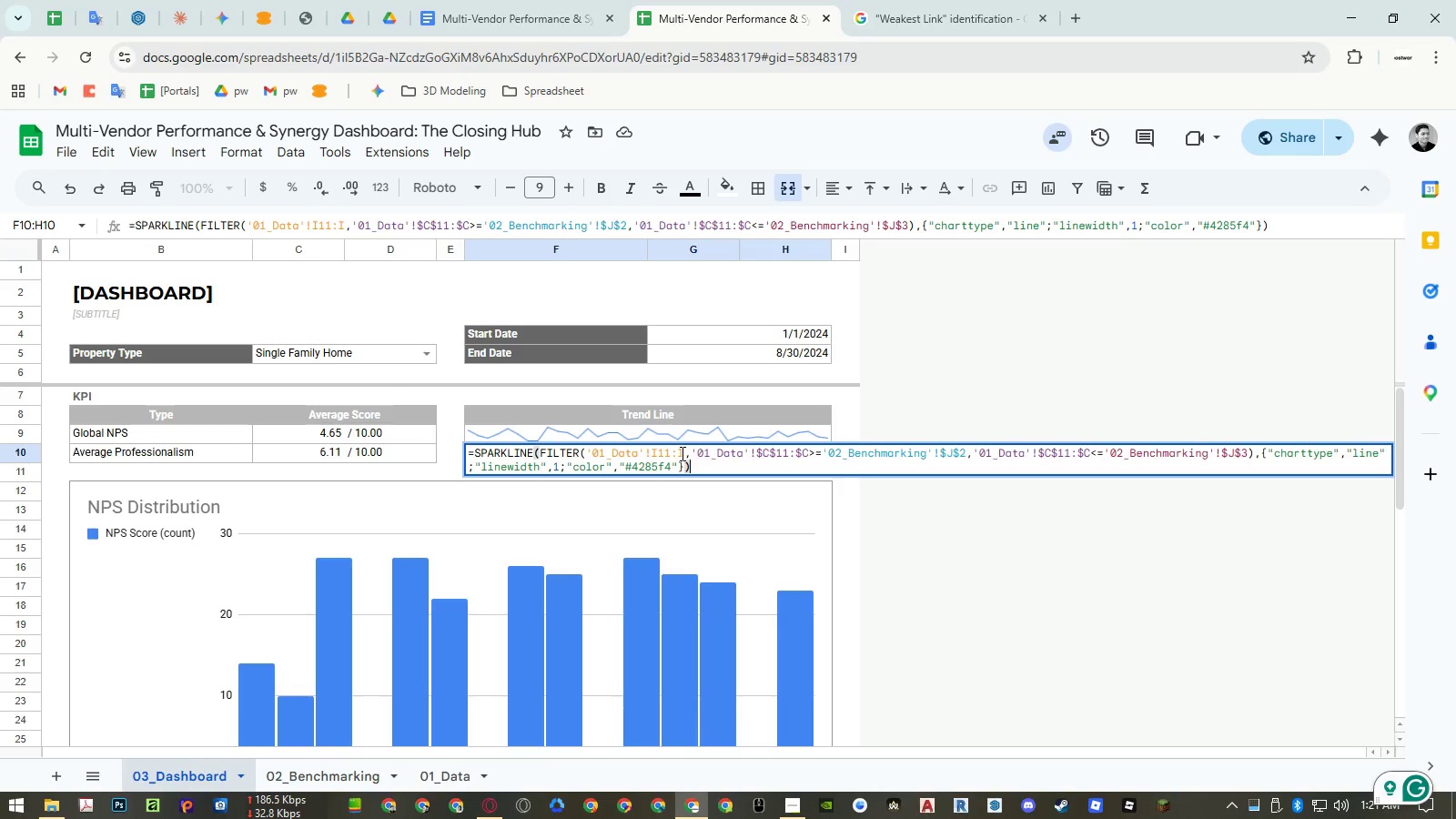 
left_click([683, 453])
 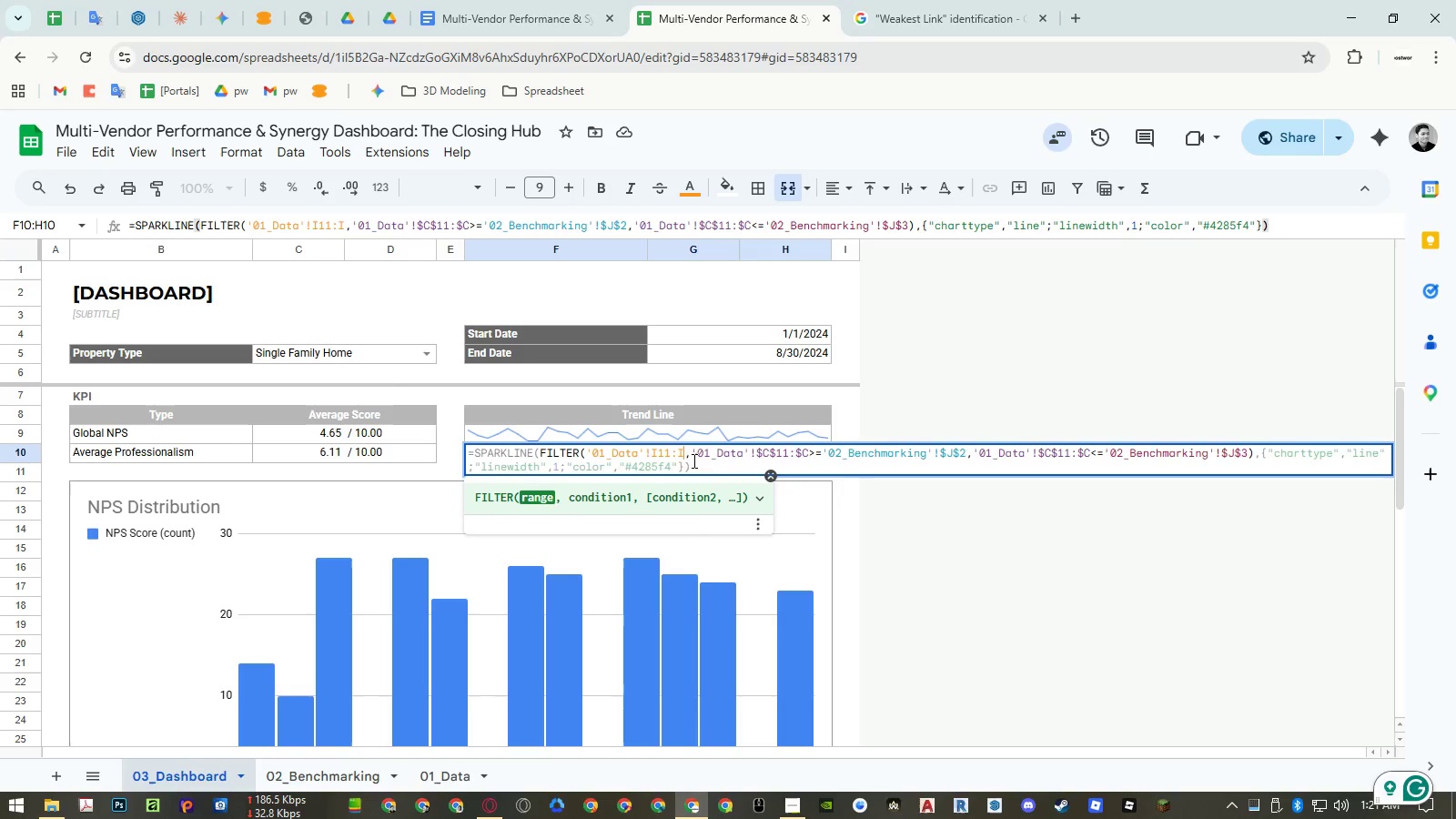 
key(Control+ControlLeft)
 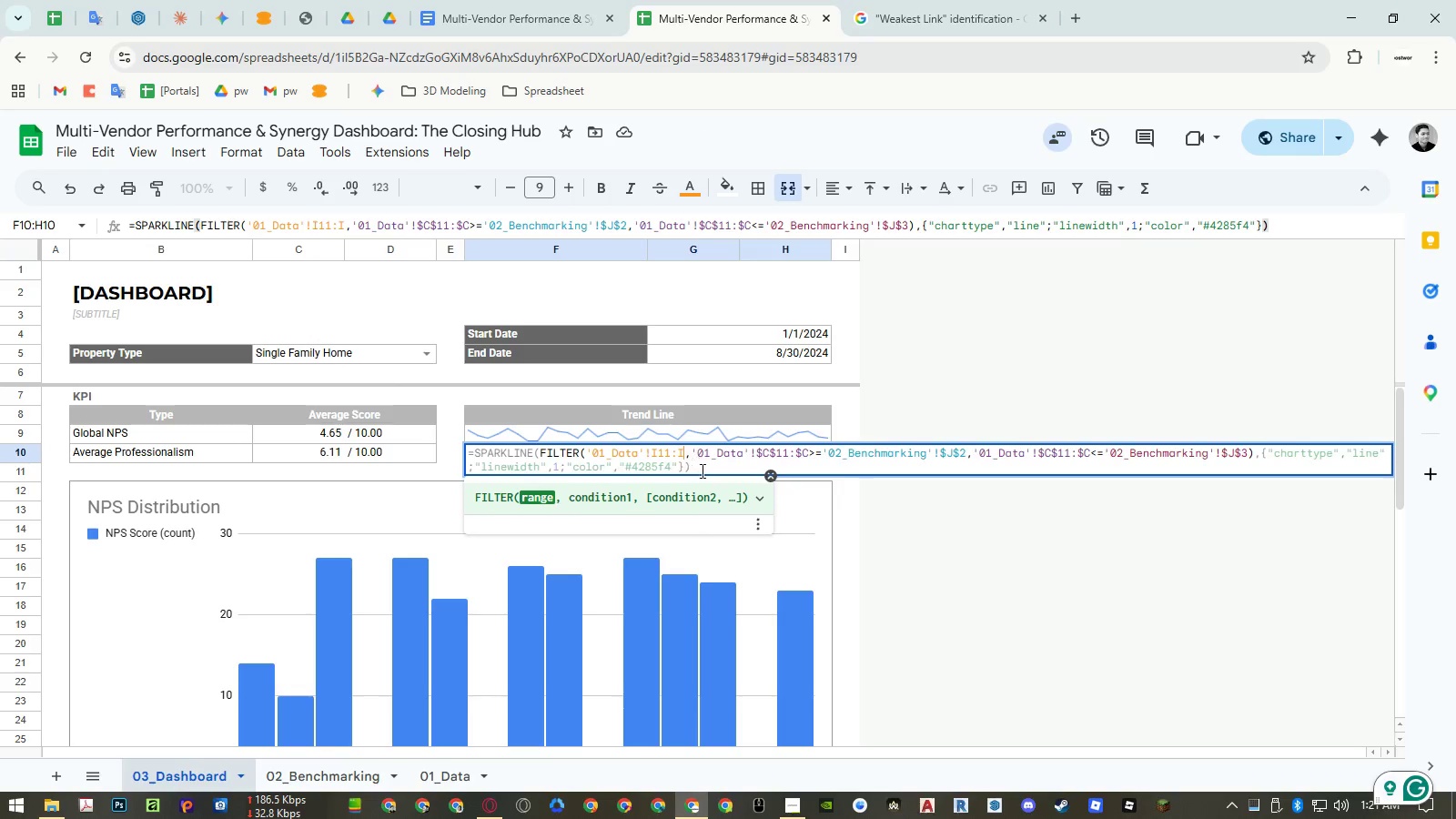 
key(Control+V)
 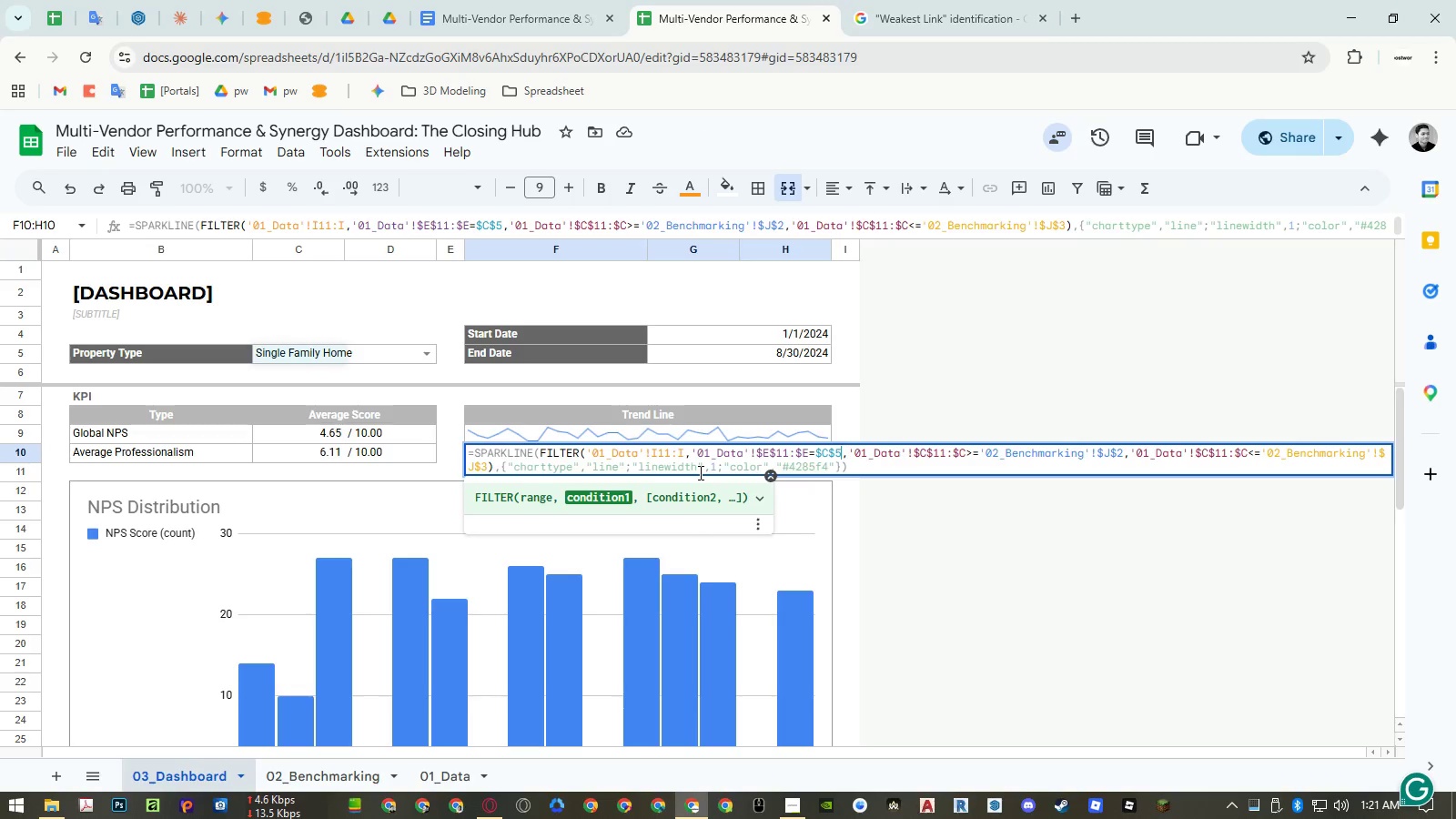 
key(Enter)
 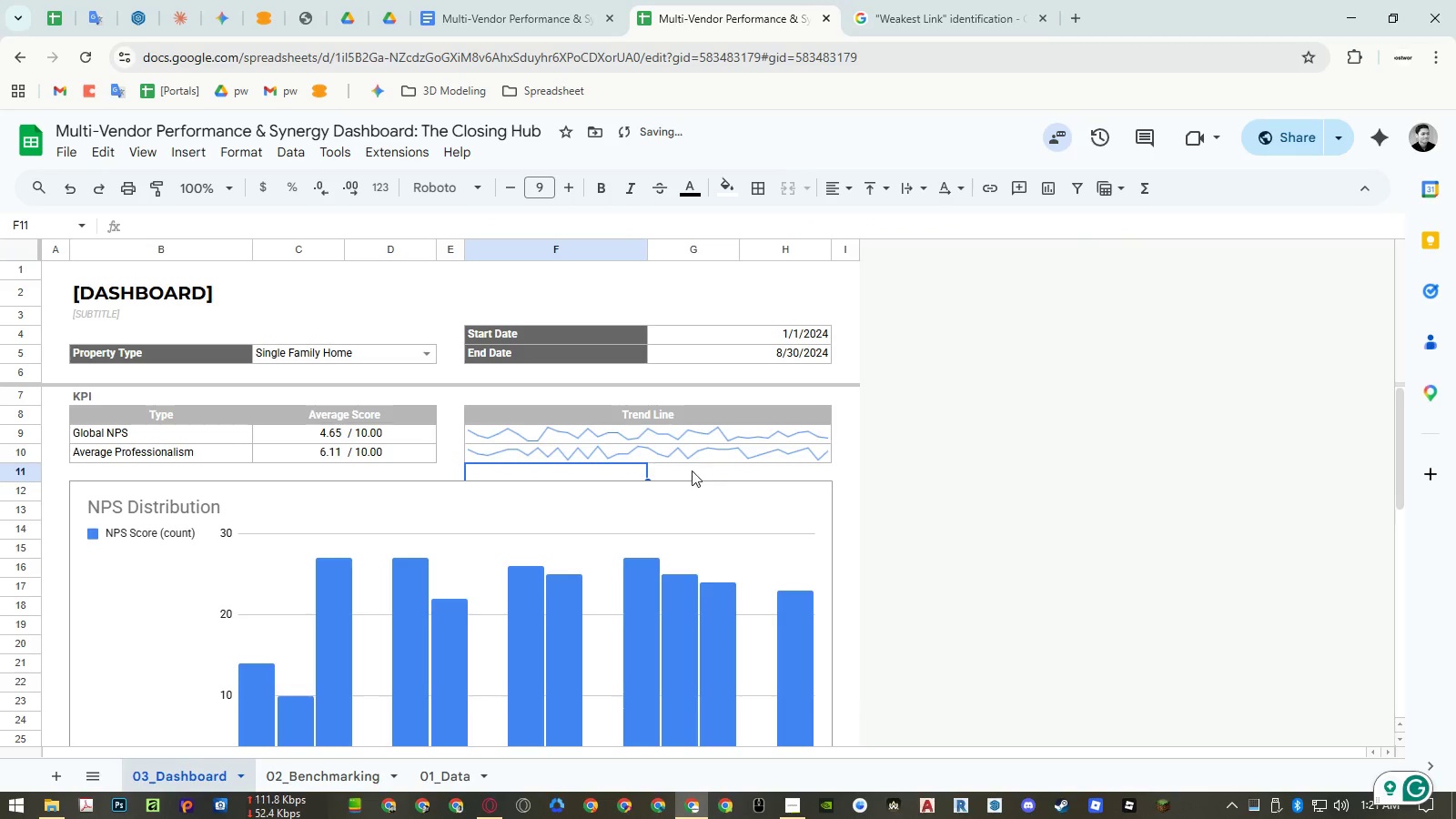 
scroll: coordinate [665, 480], scroll_direction: down, amount: 5.0
 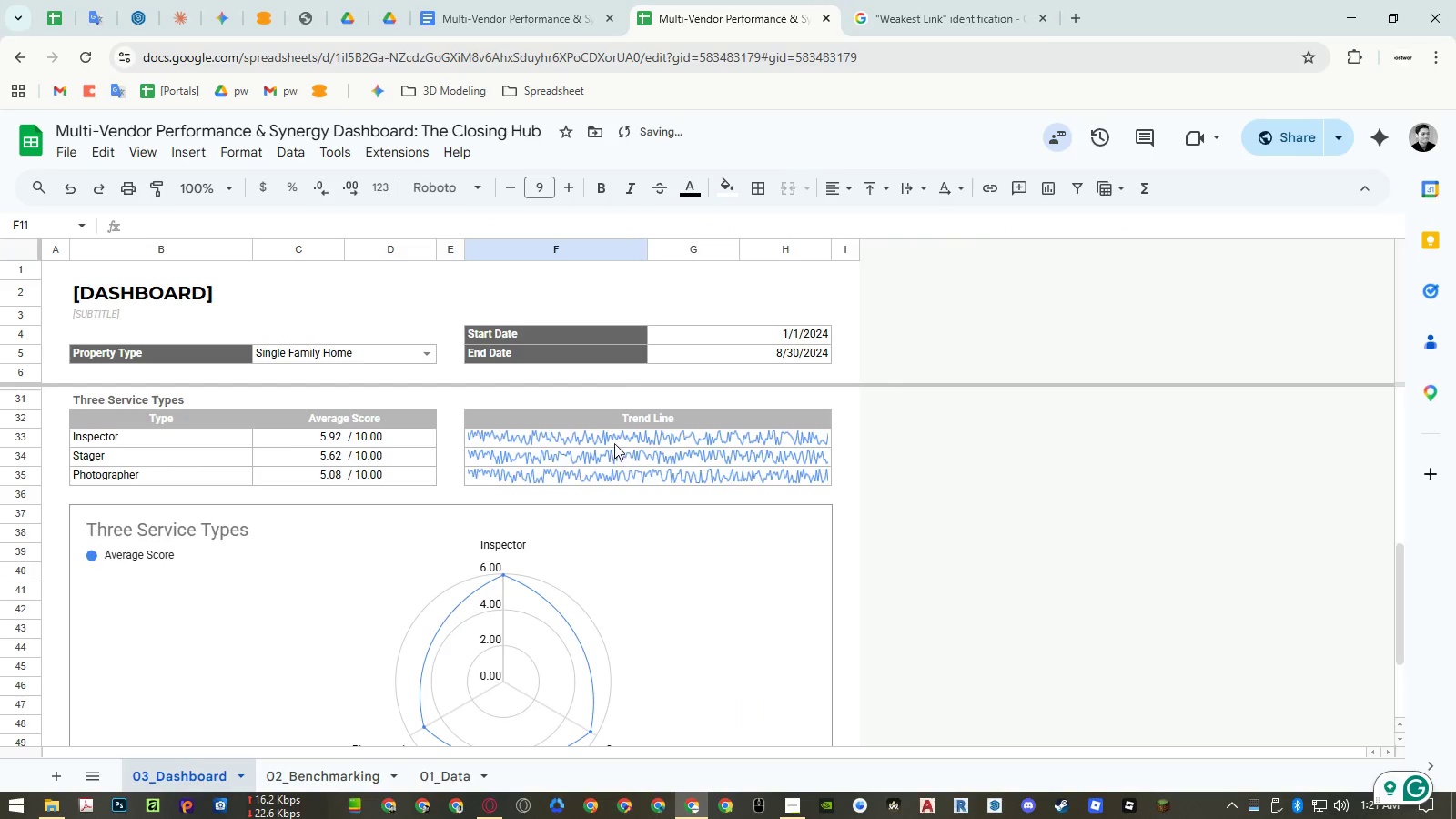 
double_click([613, 438])
 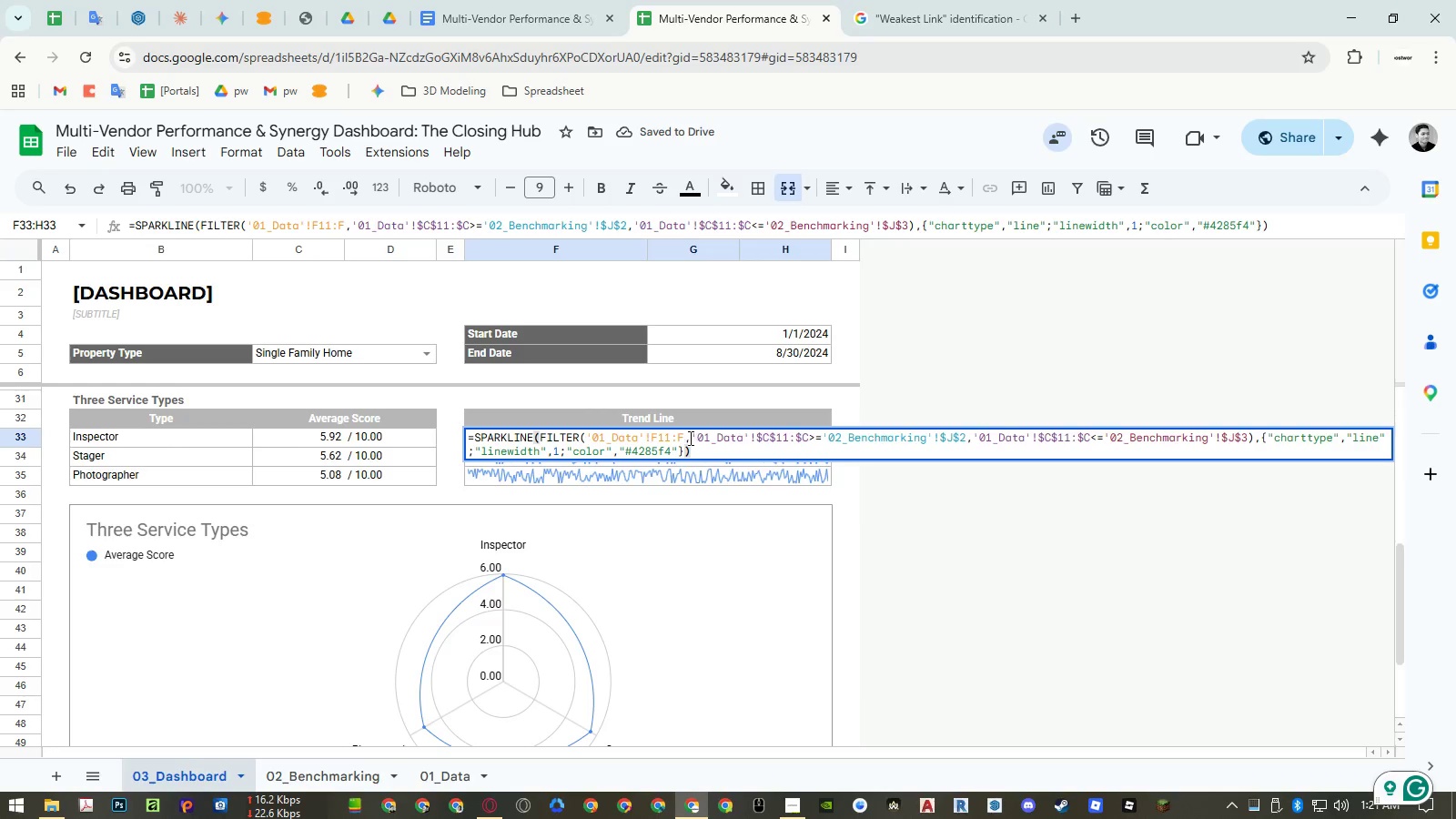 
left_click([684, 438])
 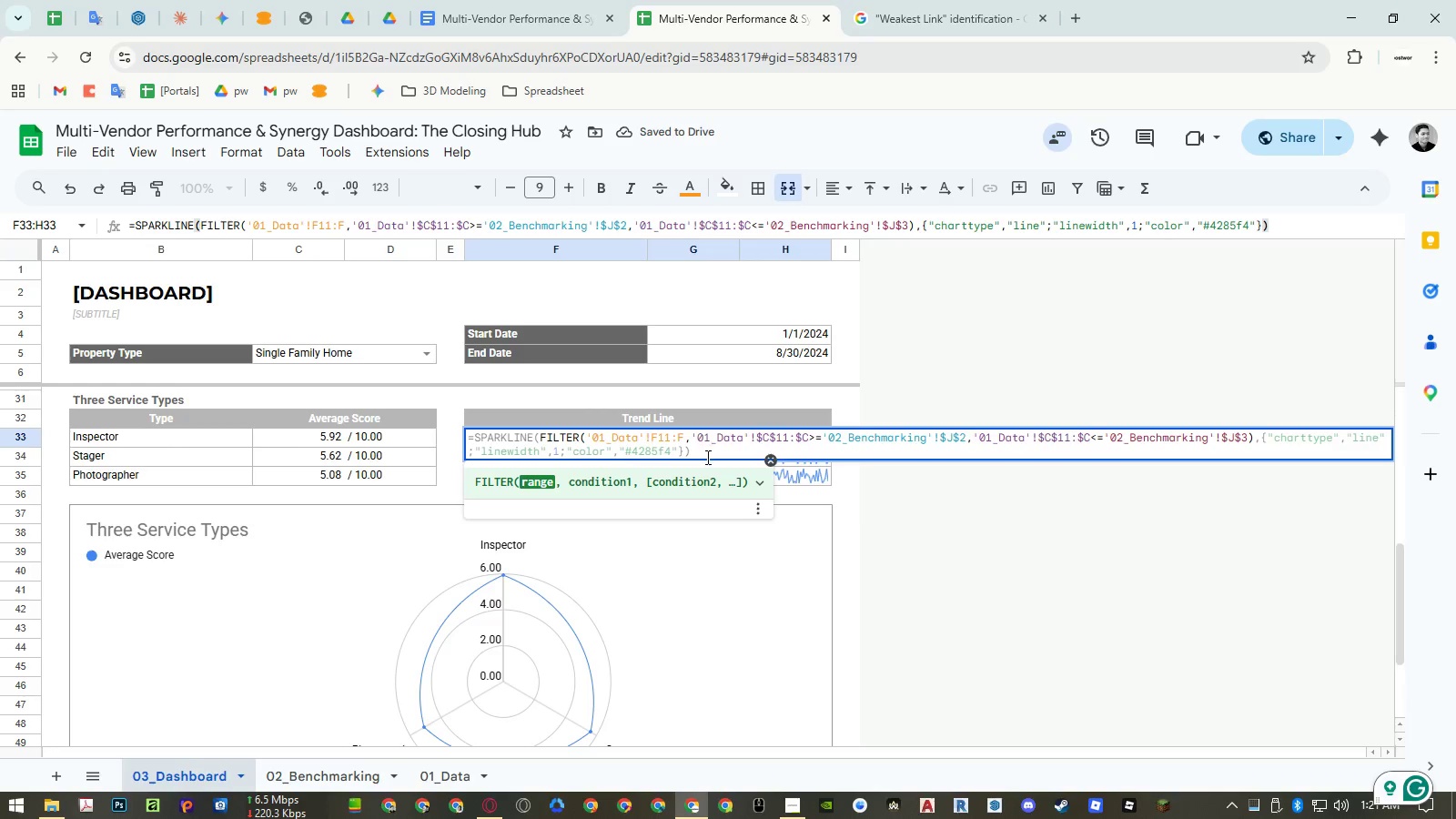 
key(Control+ControlLeft)
 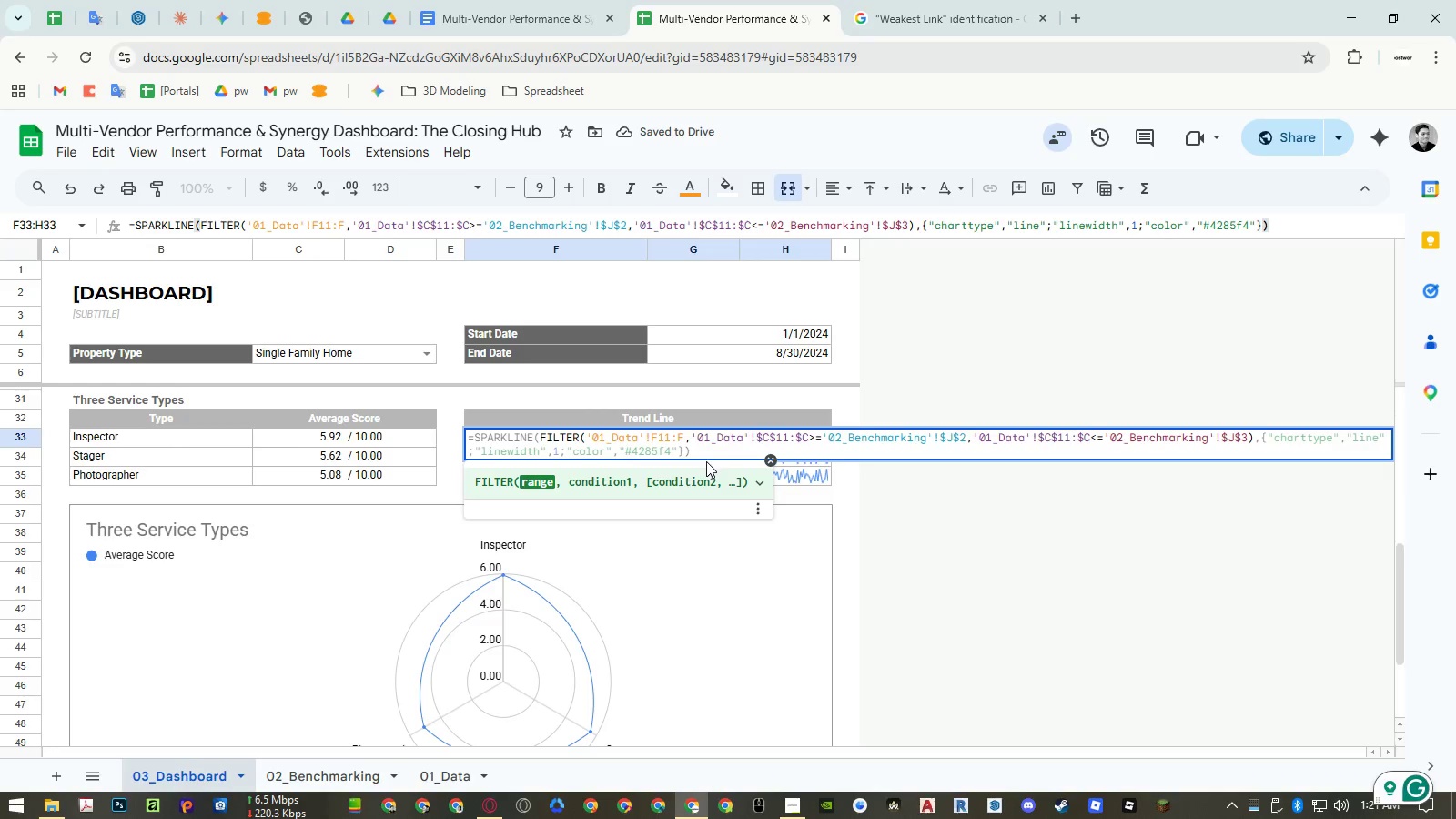 
key(Control+V)
 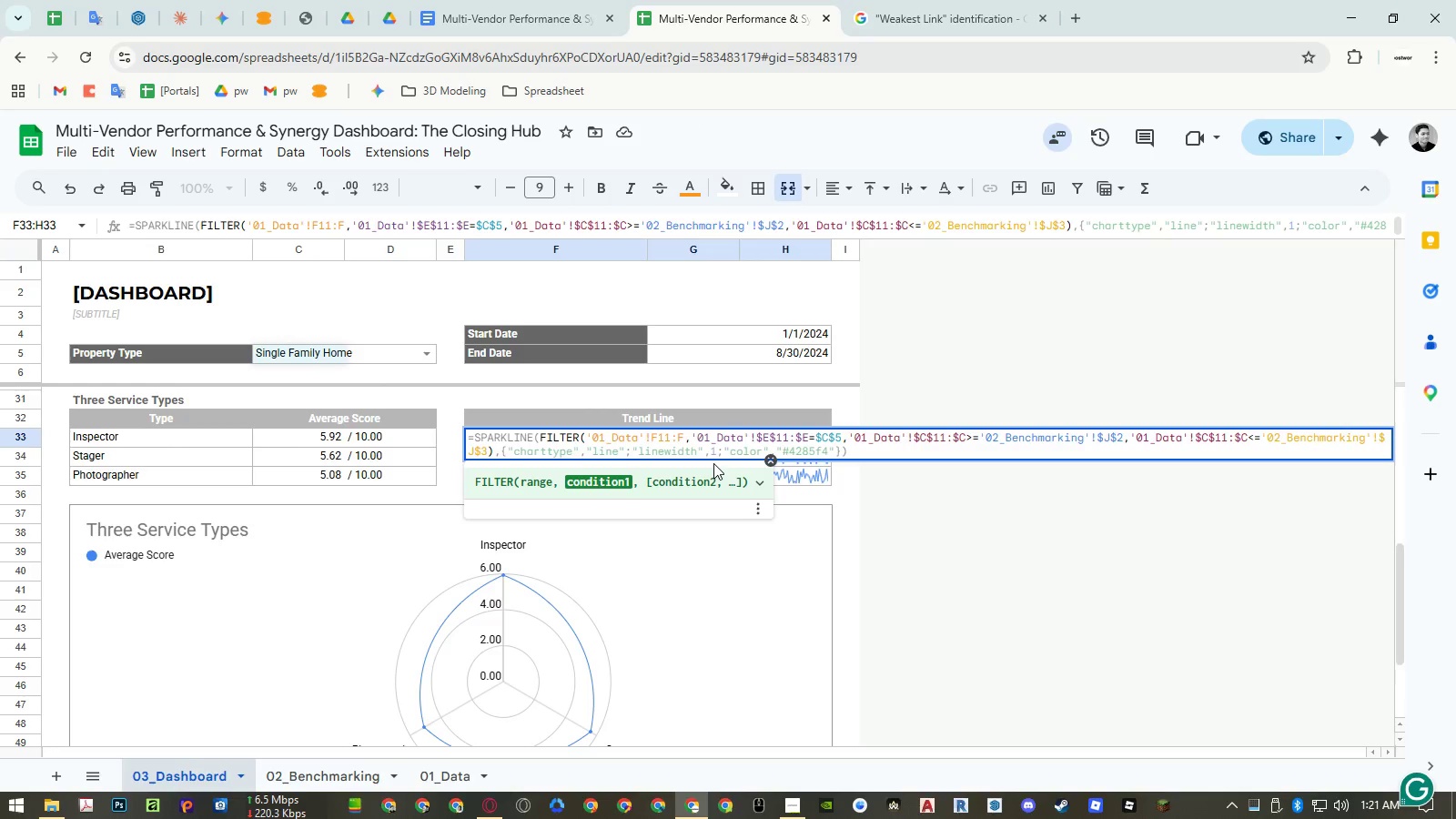 
key(Enter)
 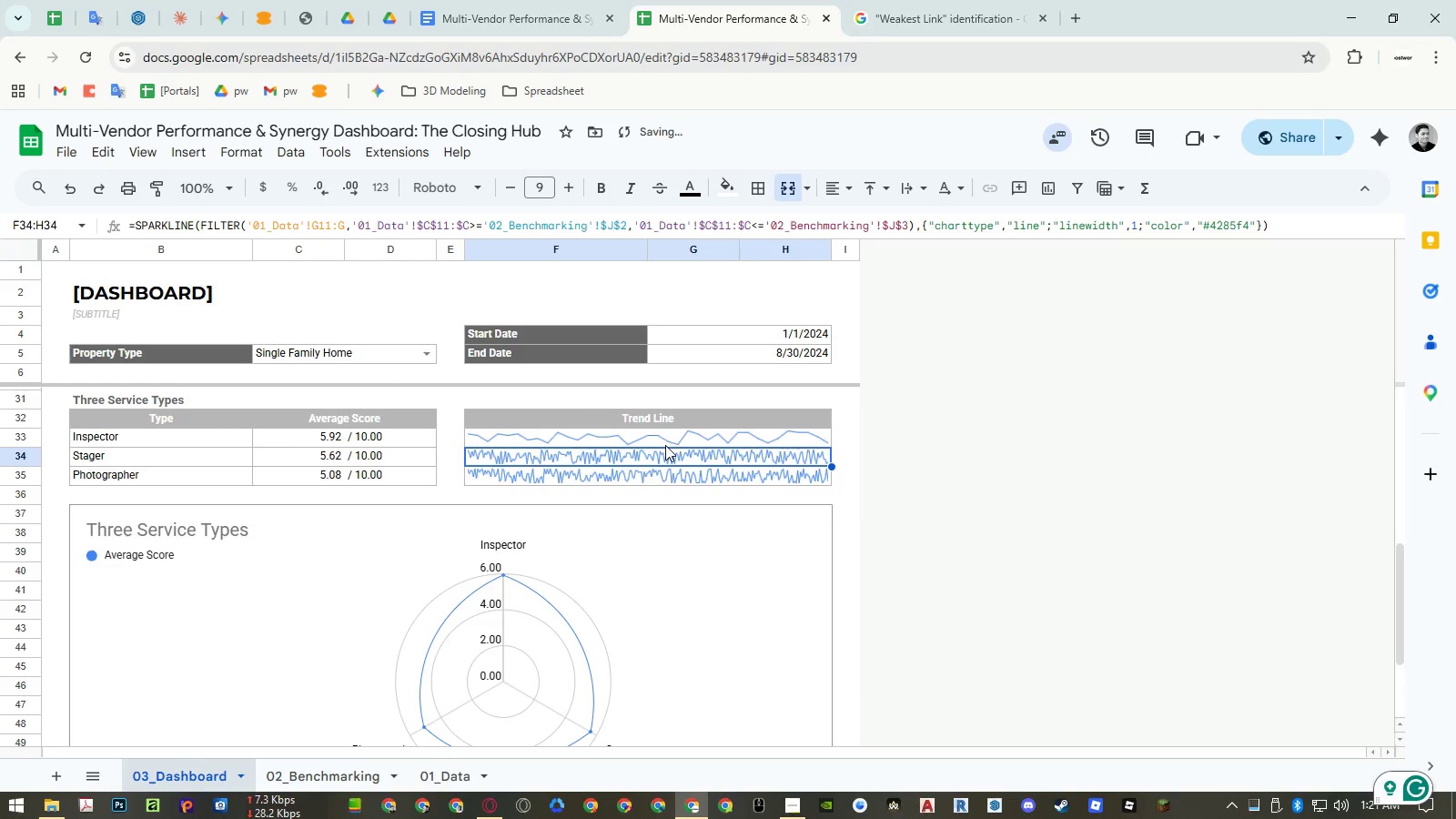 
left_click([662, 443])
 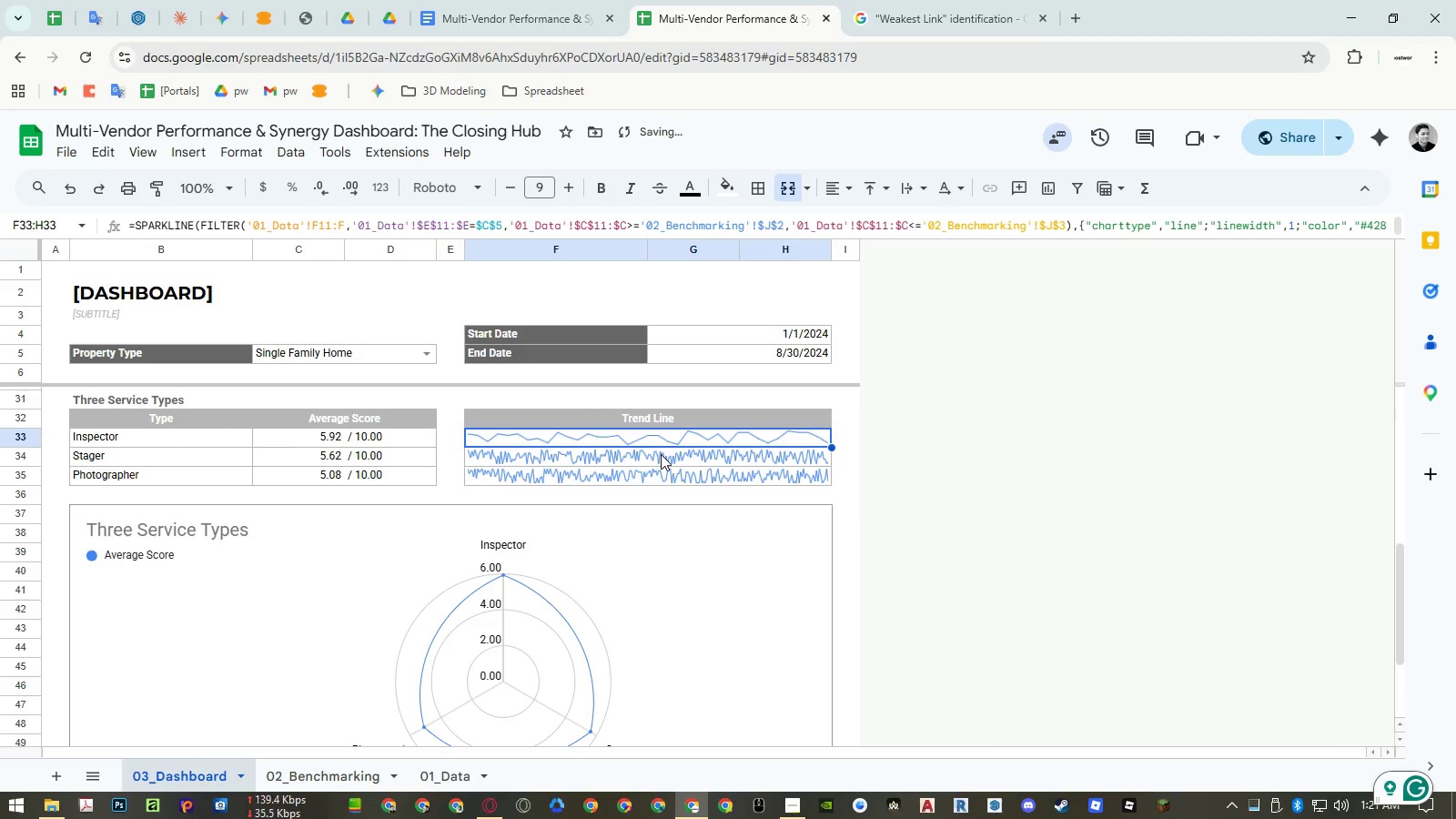 
double_click([661, 454])
 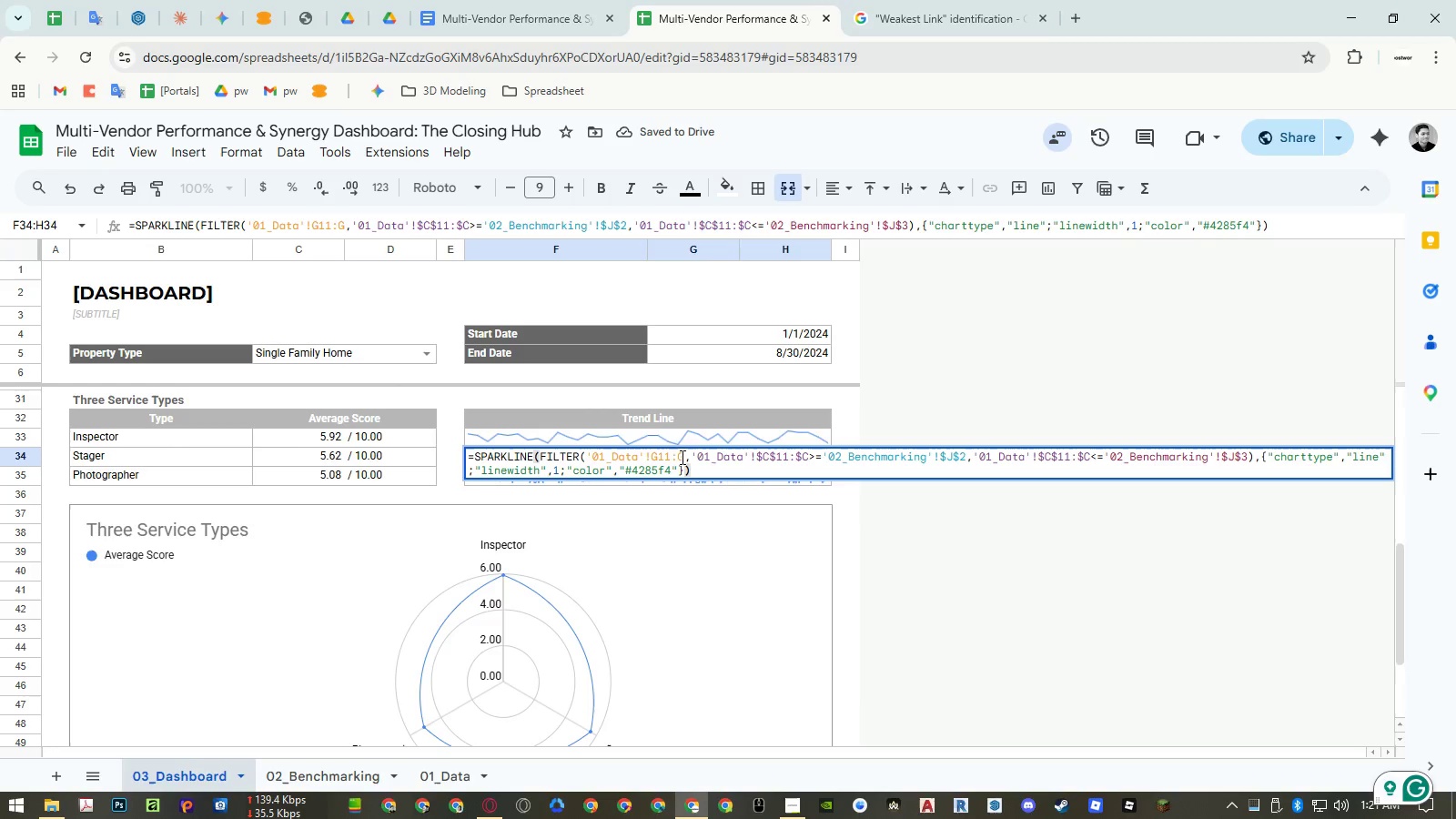 
left_click([683, 458])
 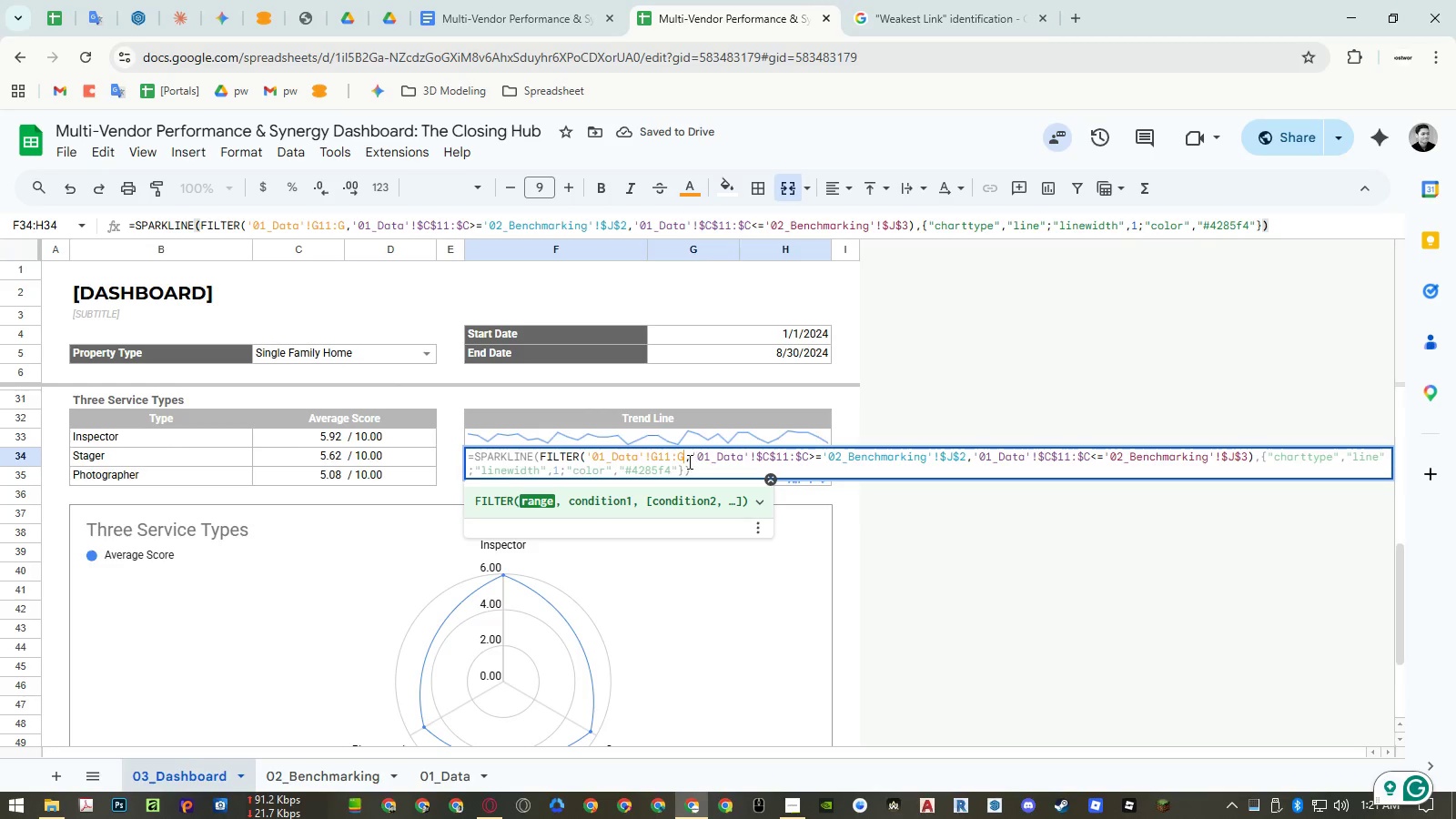 
key(Control+ControlLeft)
 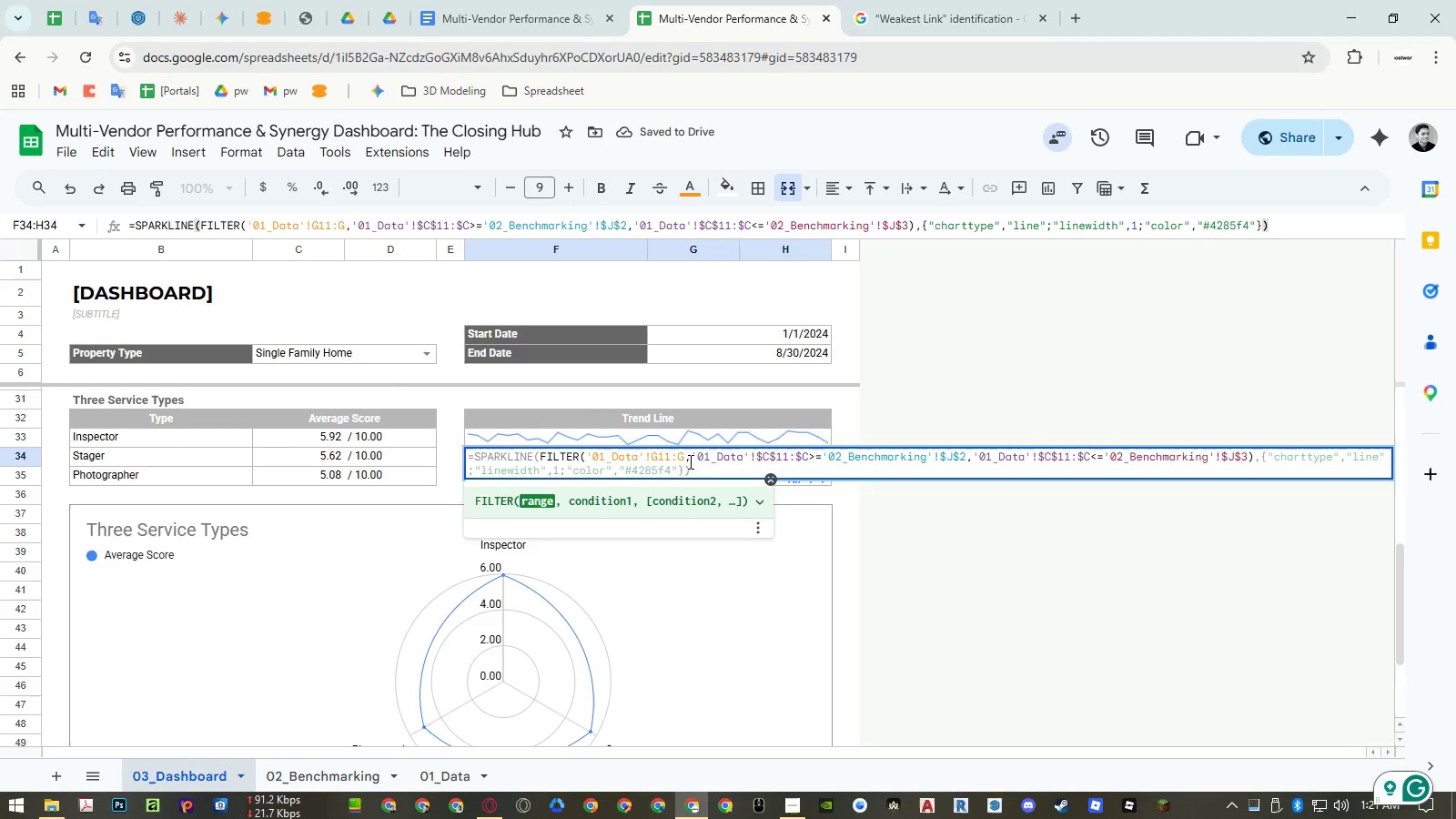 
key(Control+V)
 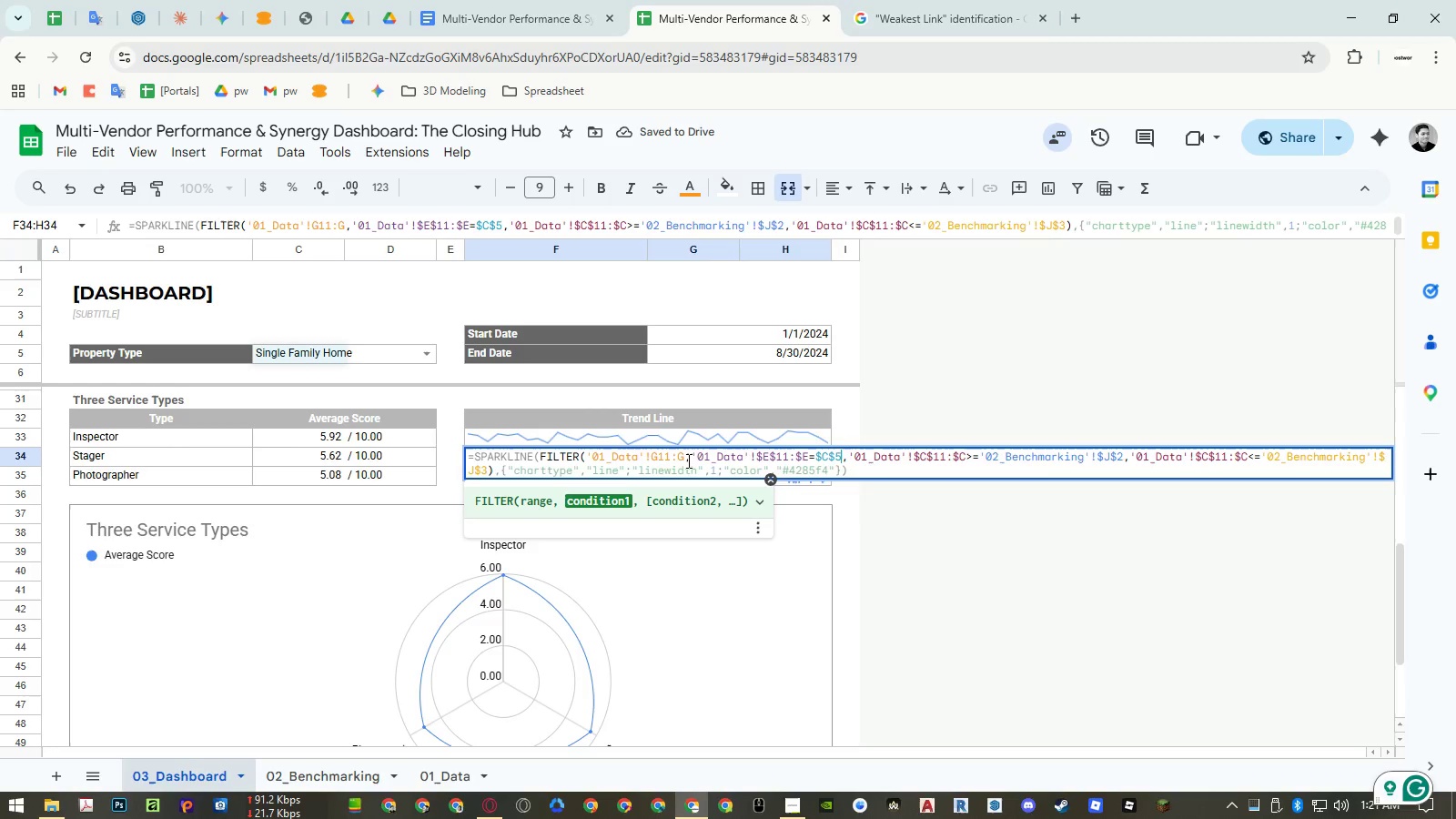 
key(Enter)
 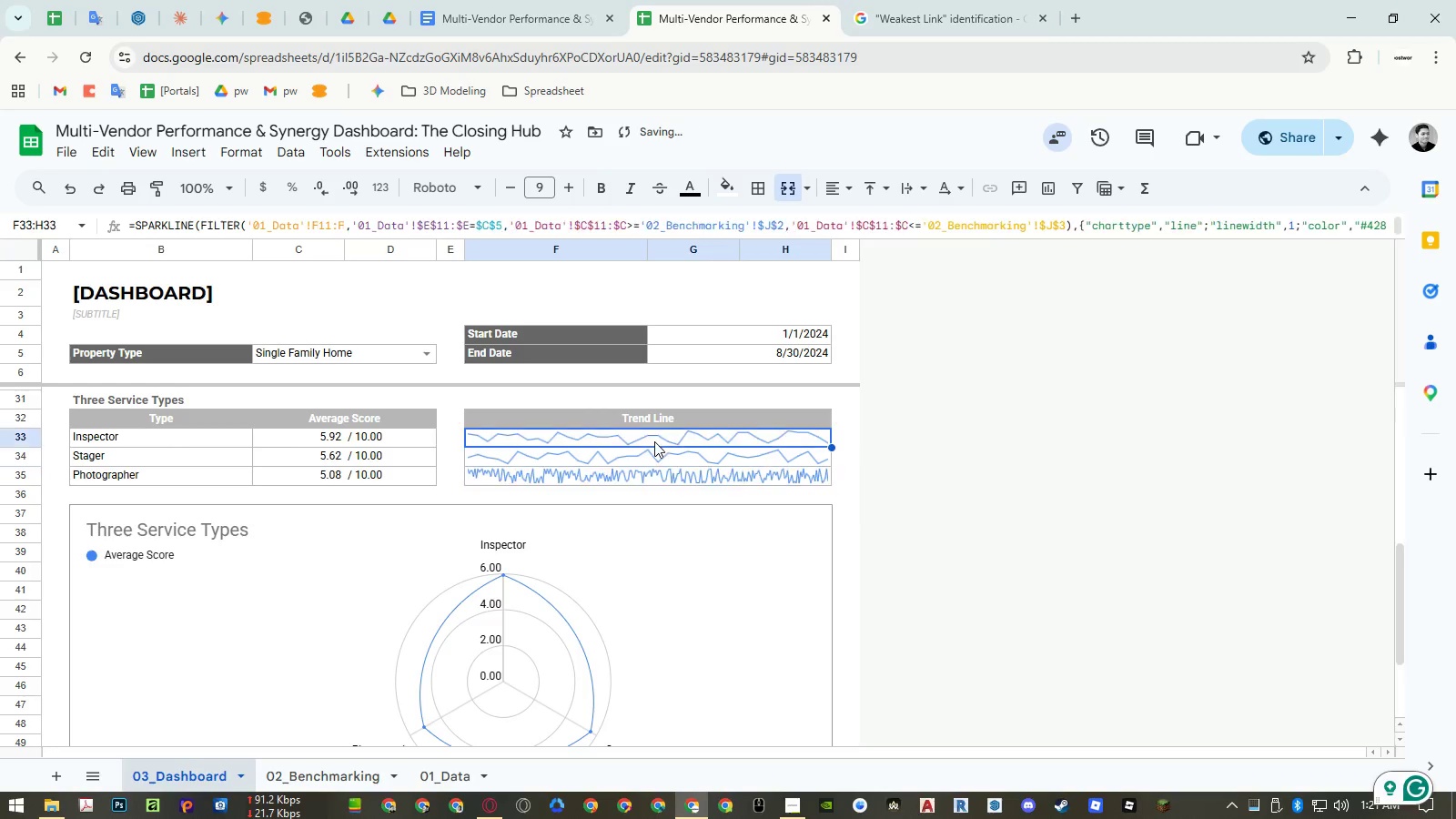 
double_click([652, 455])
 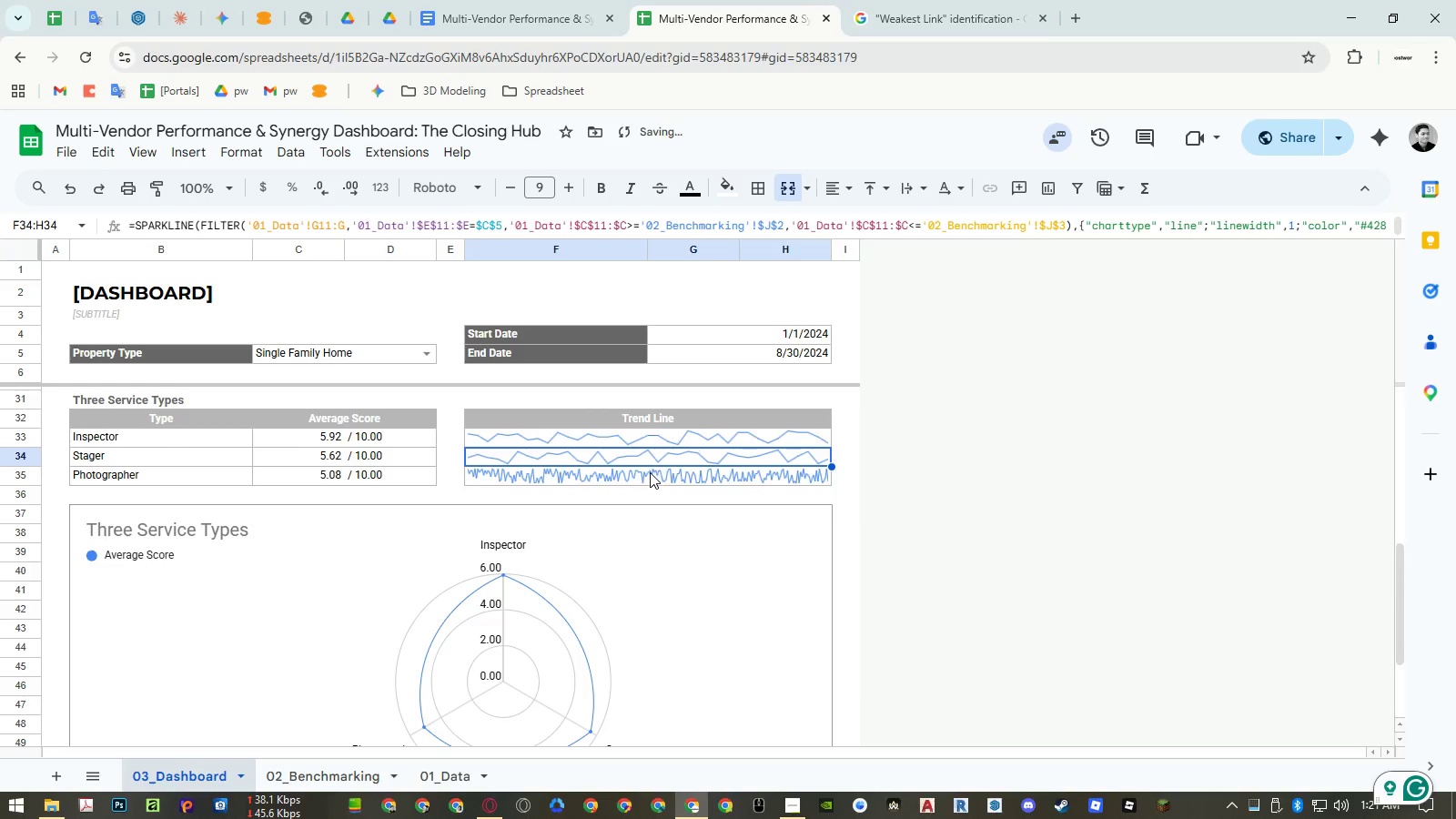 
double_click([649, 475])
 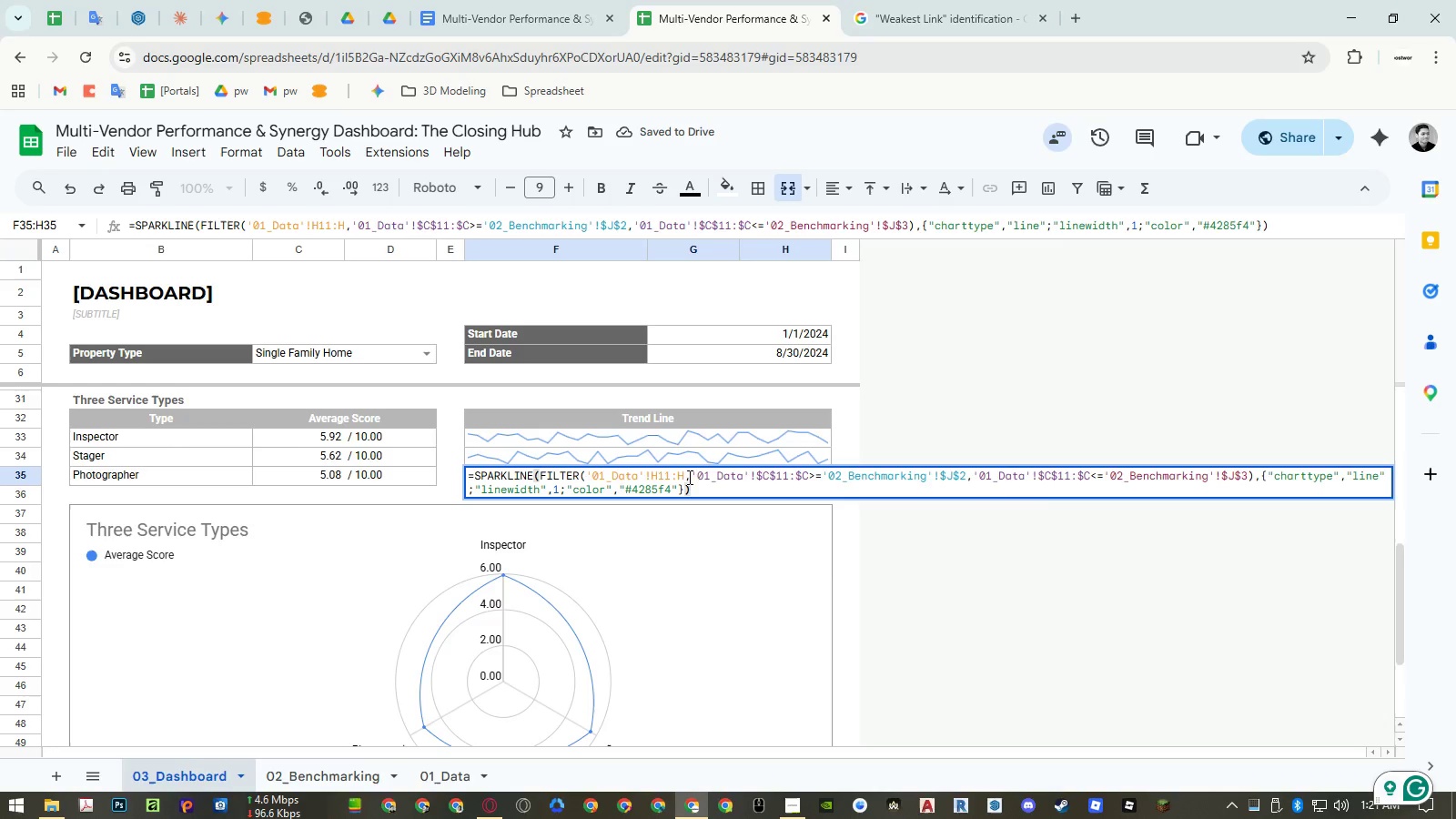 
left_click([684, 477])
 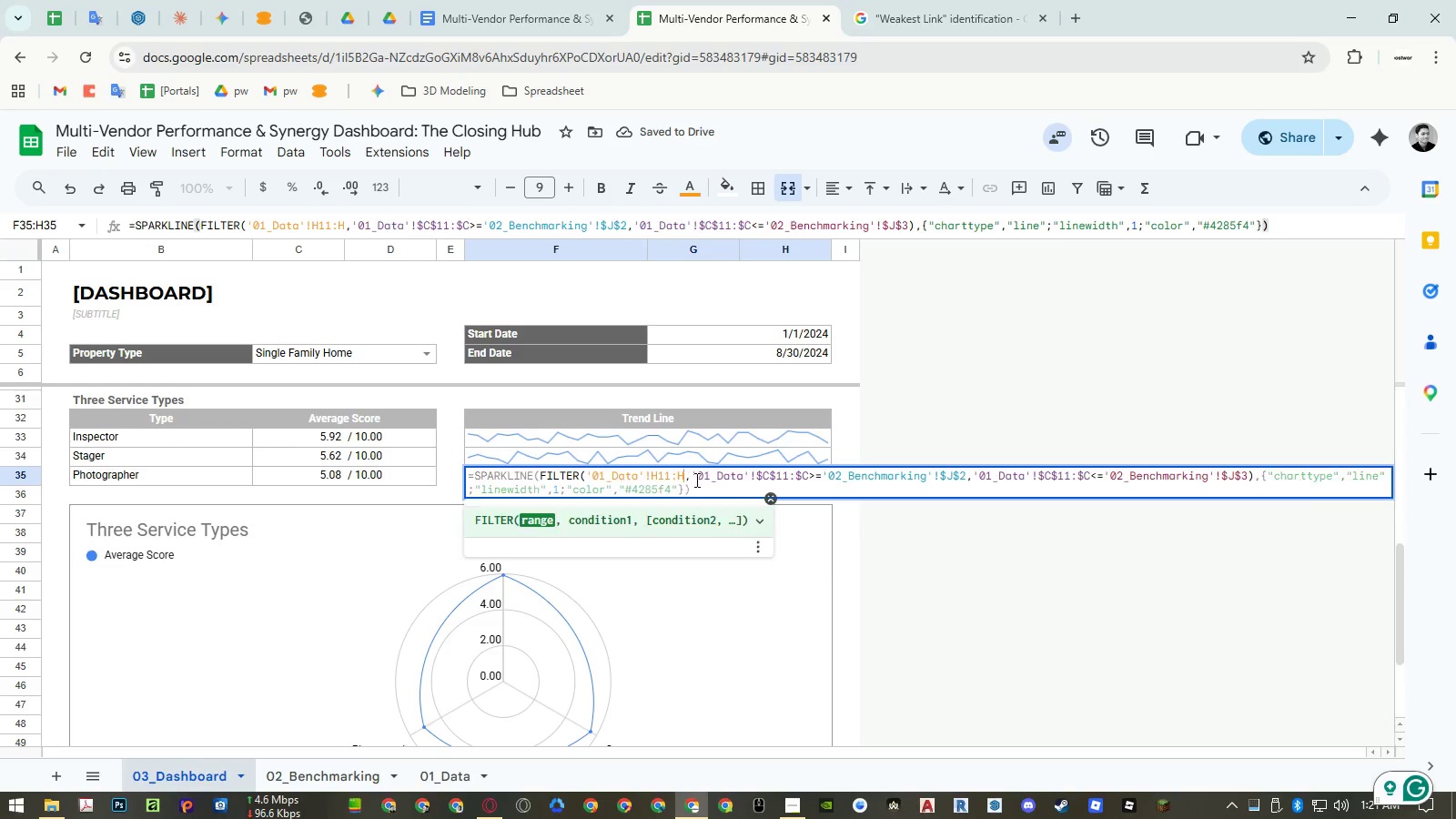 
key(Control+ControlLeft)
 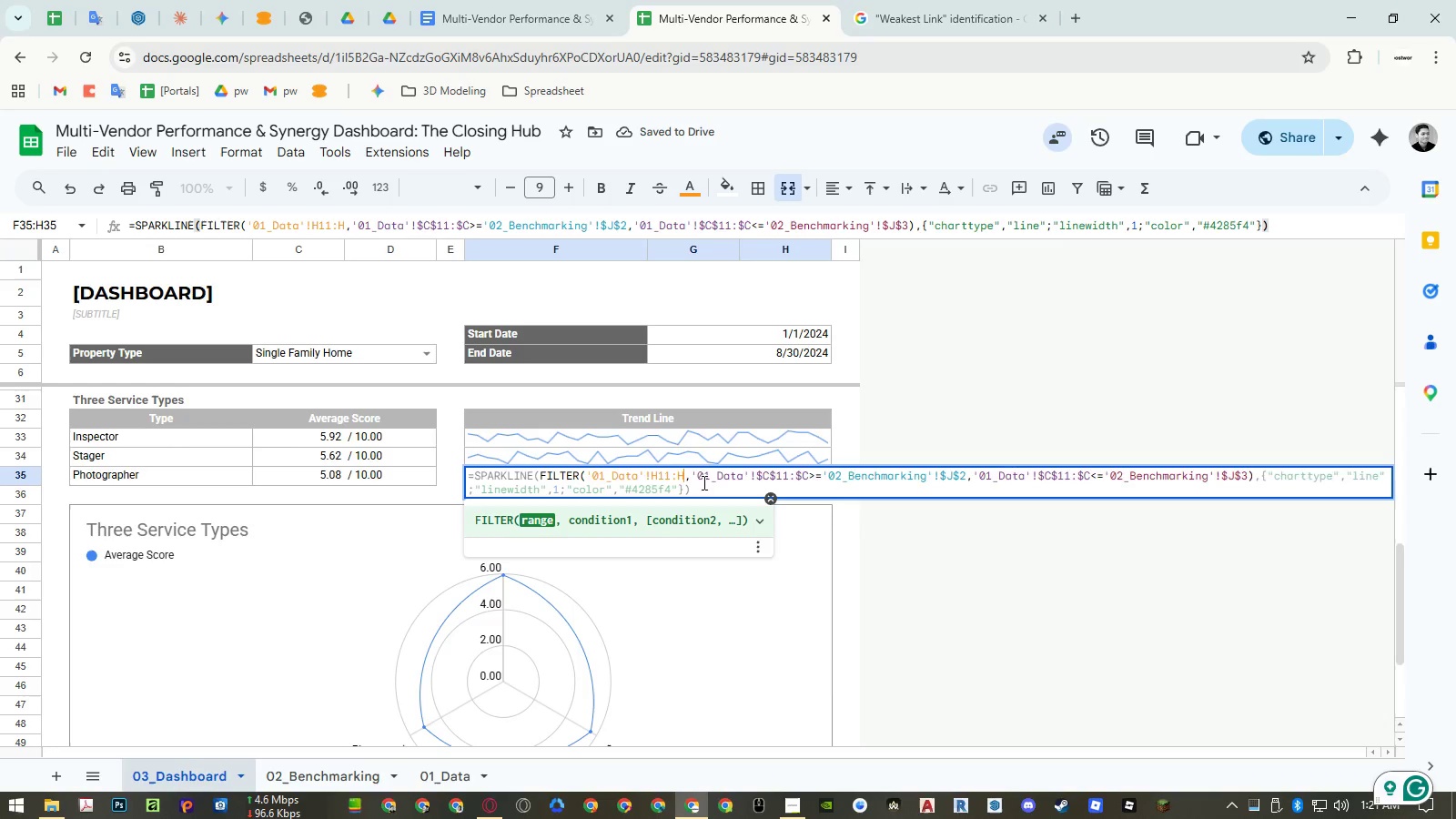 
key(Control+V)
 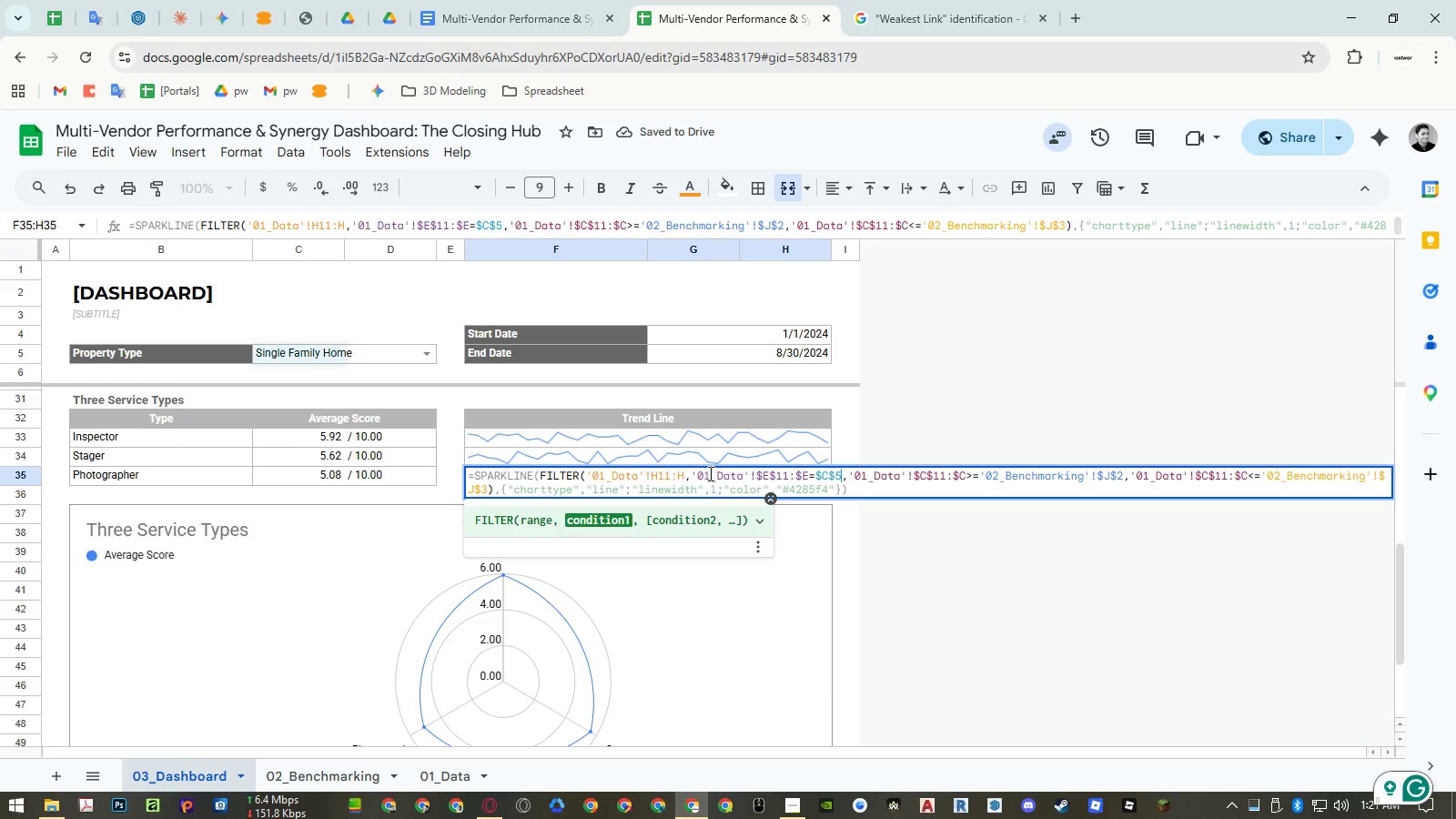 
key(Enter)
 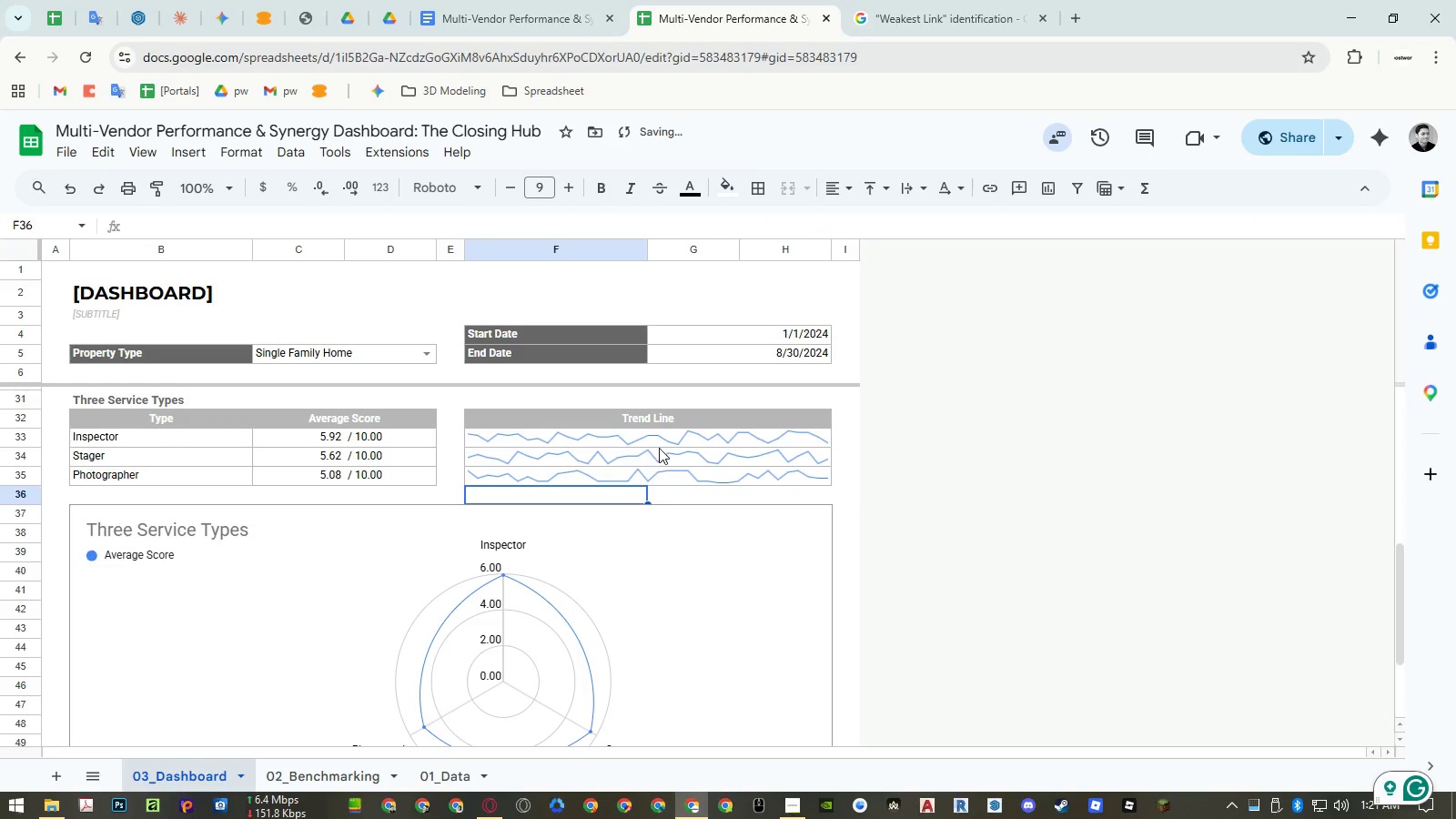 
left_click([654, 437])
 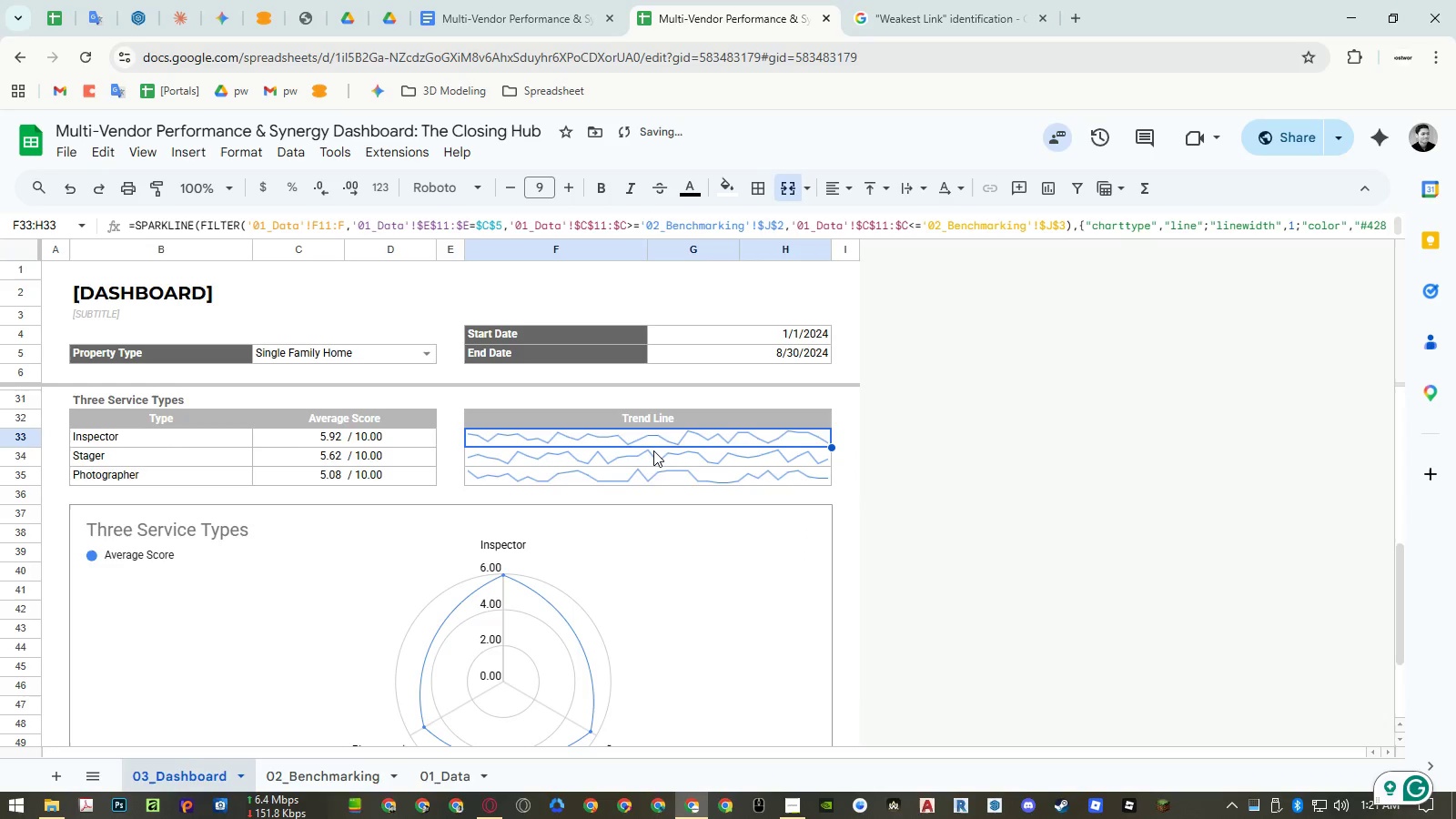 
left_click([653, 451])
 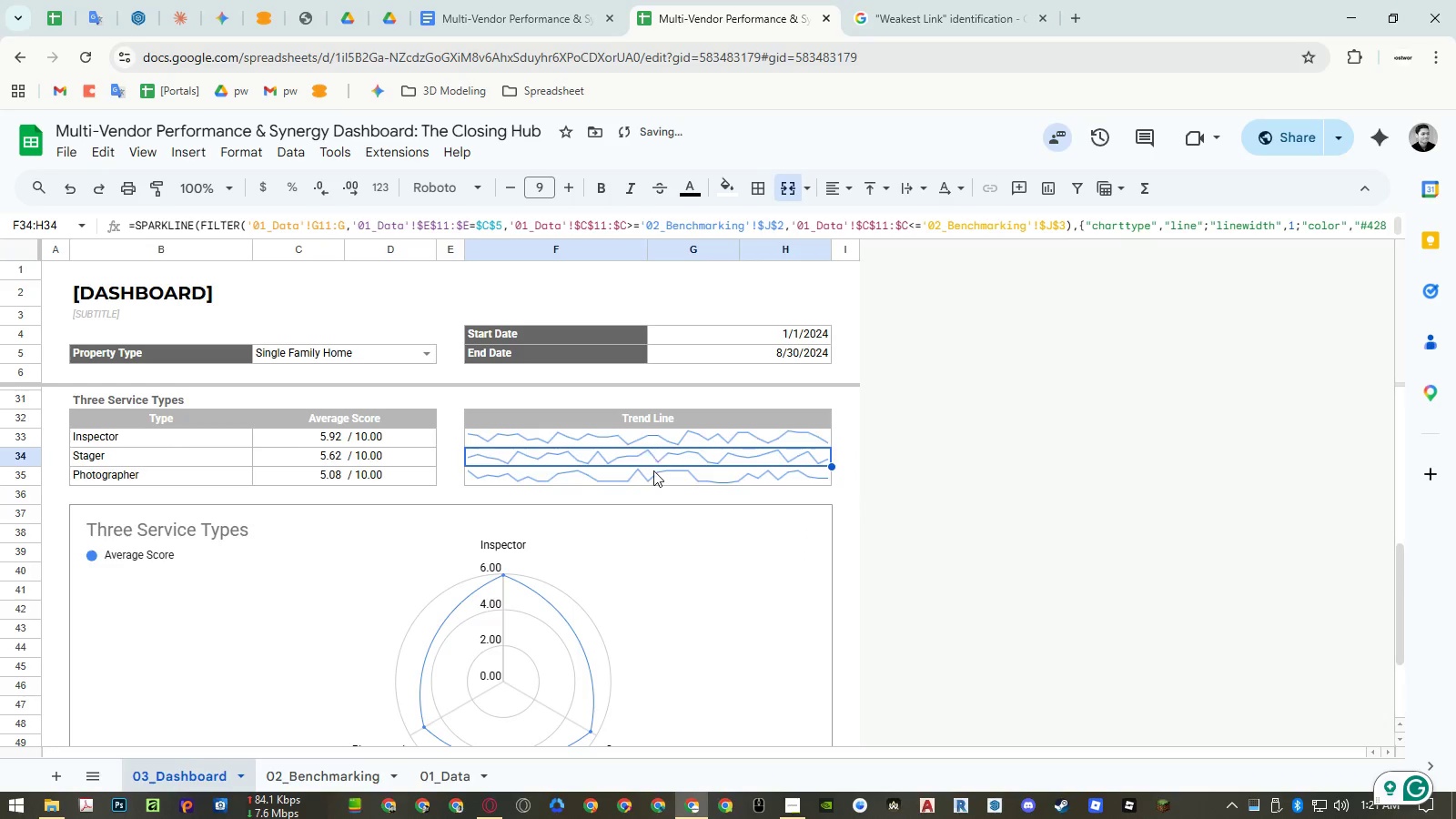 
double_click([653, 470])
 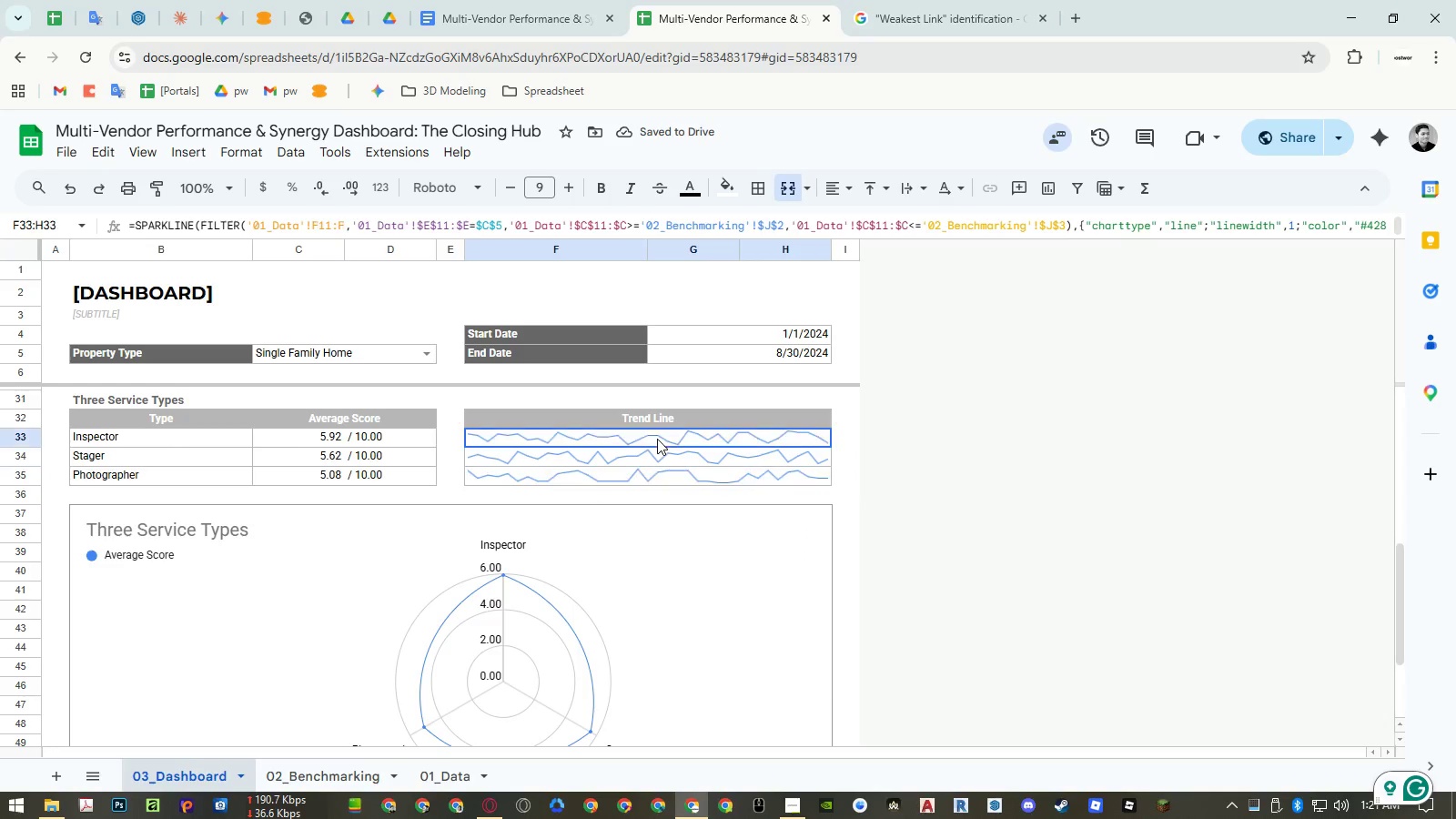 
double_click([654, 453])
 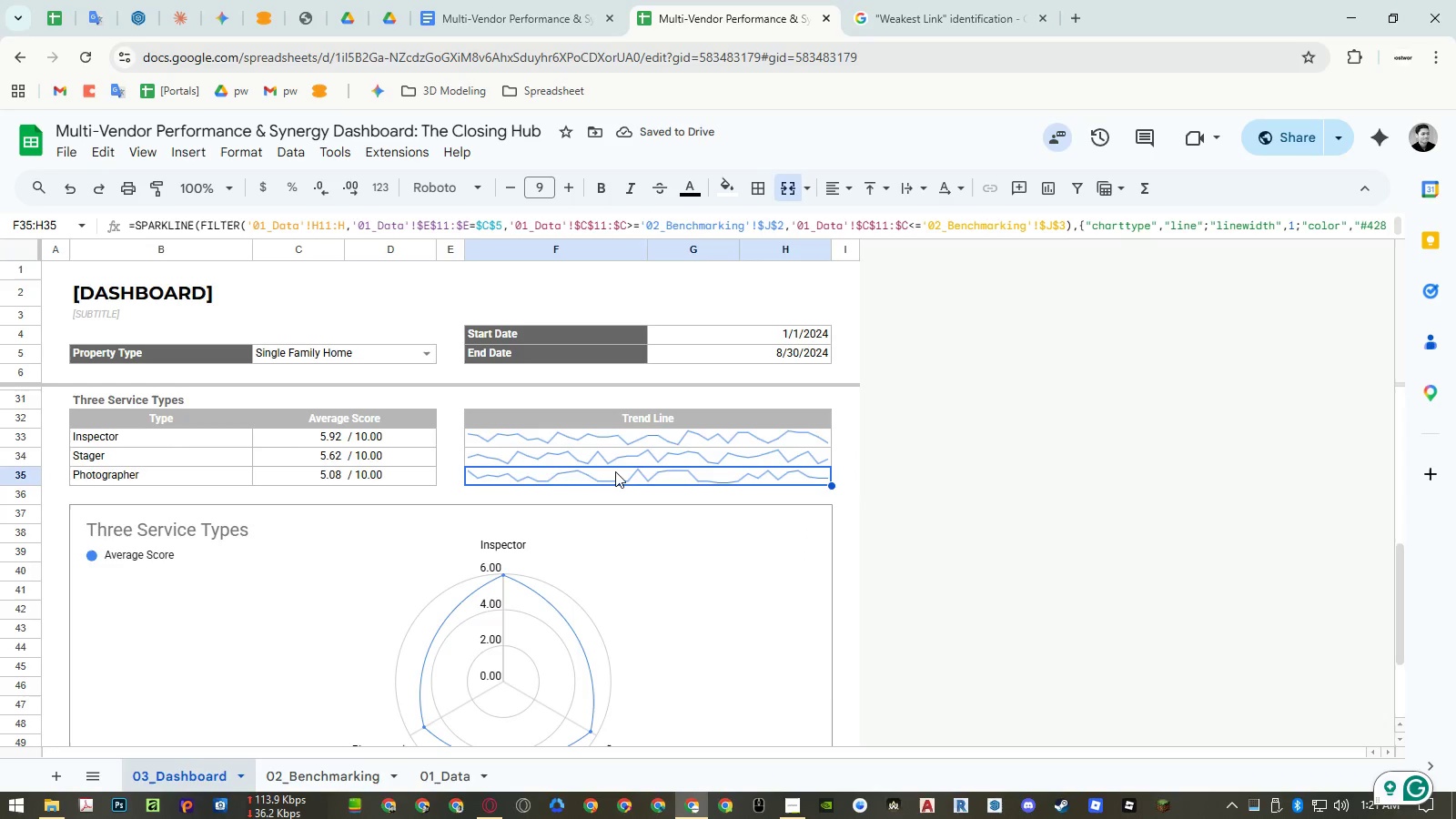 
scroll: coordinate [617, 467], scroll_direction: up, amount: 7.0
 